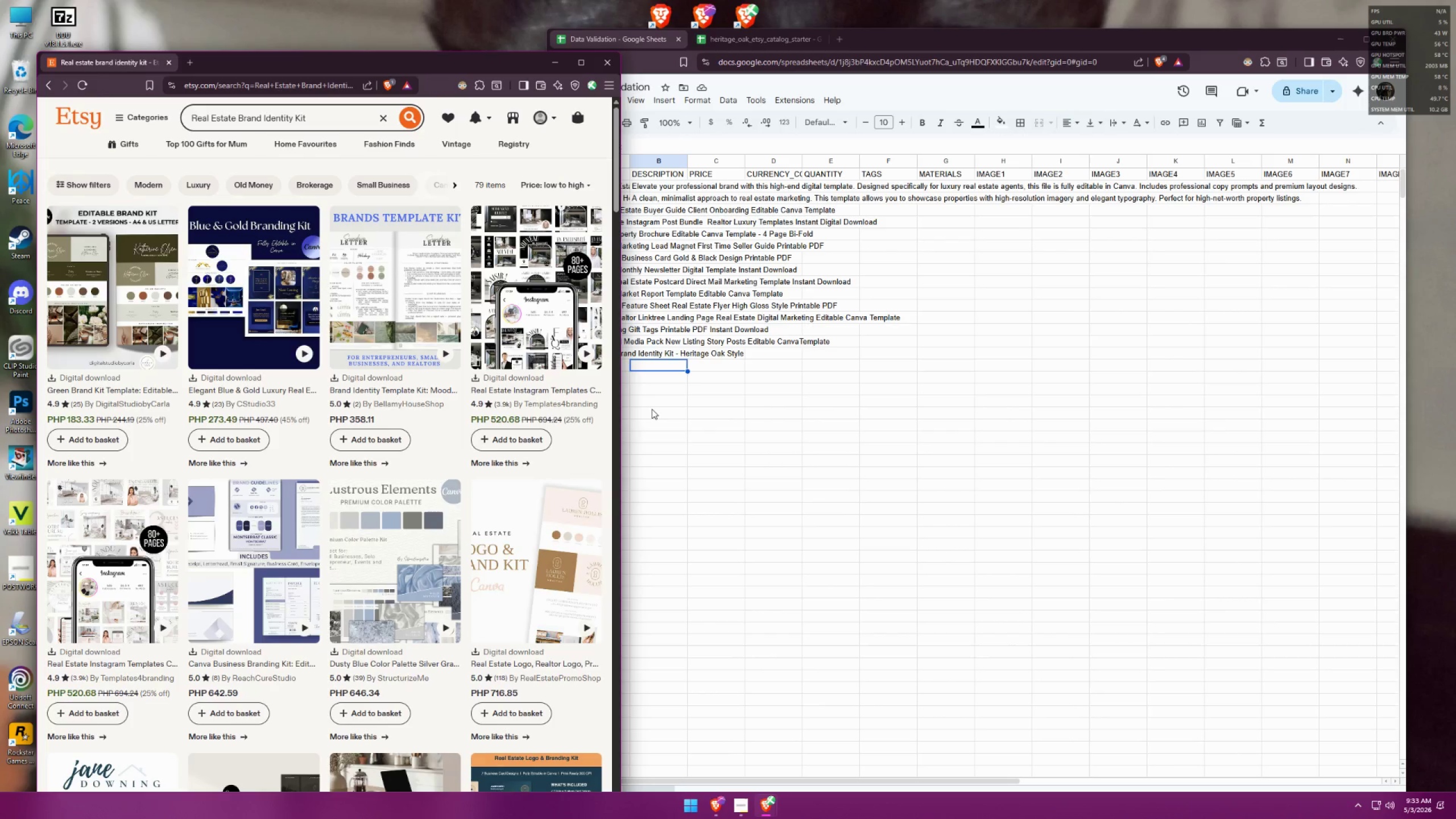 
wait(30.26)
 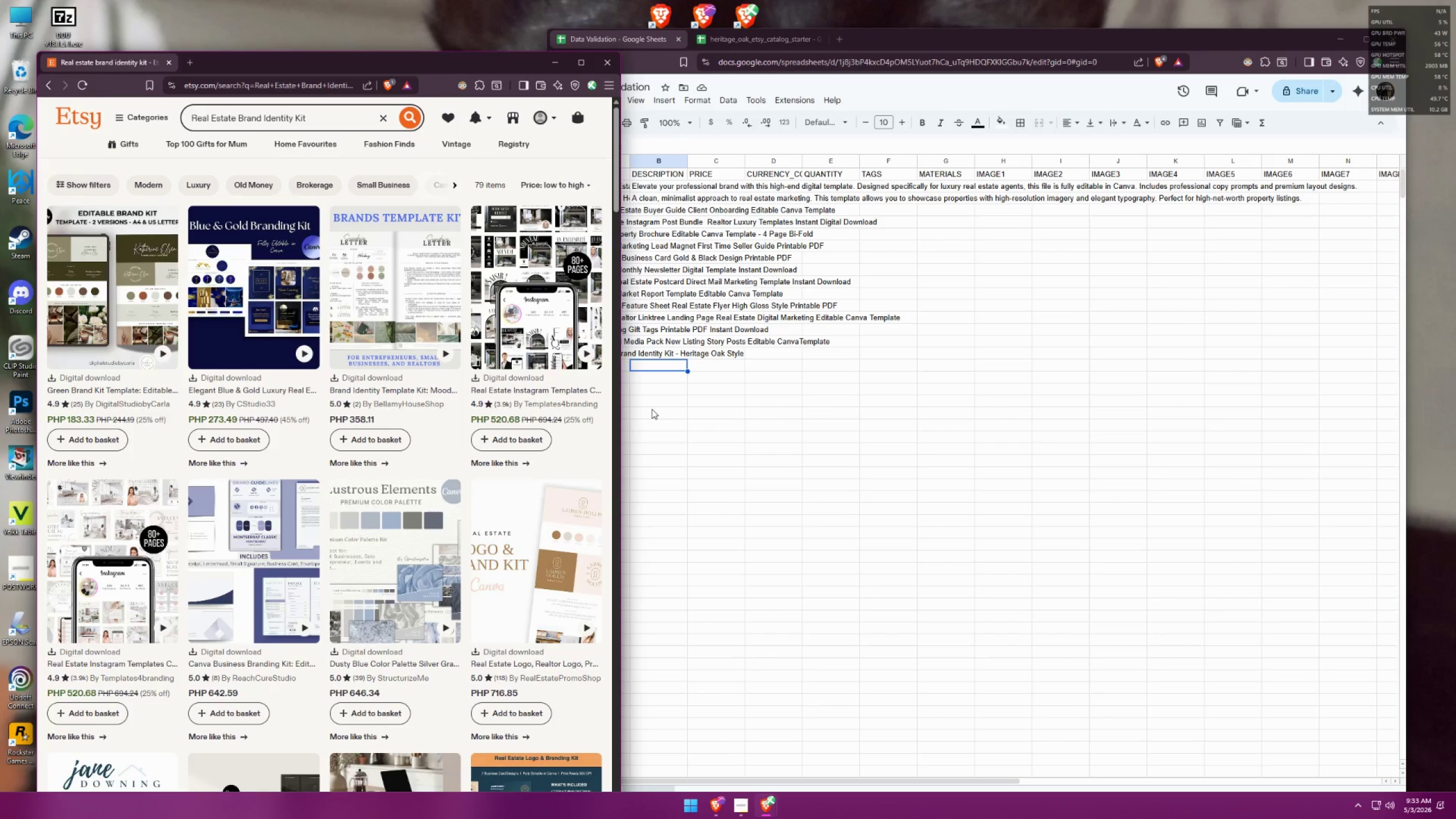 
double_click([606, 351])
 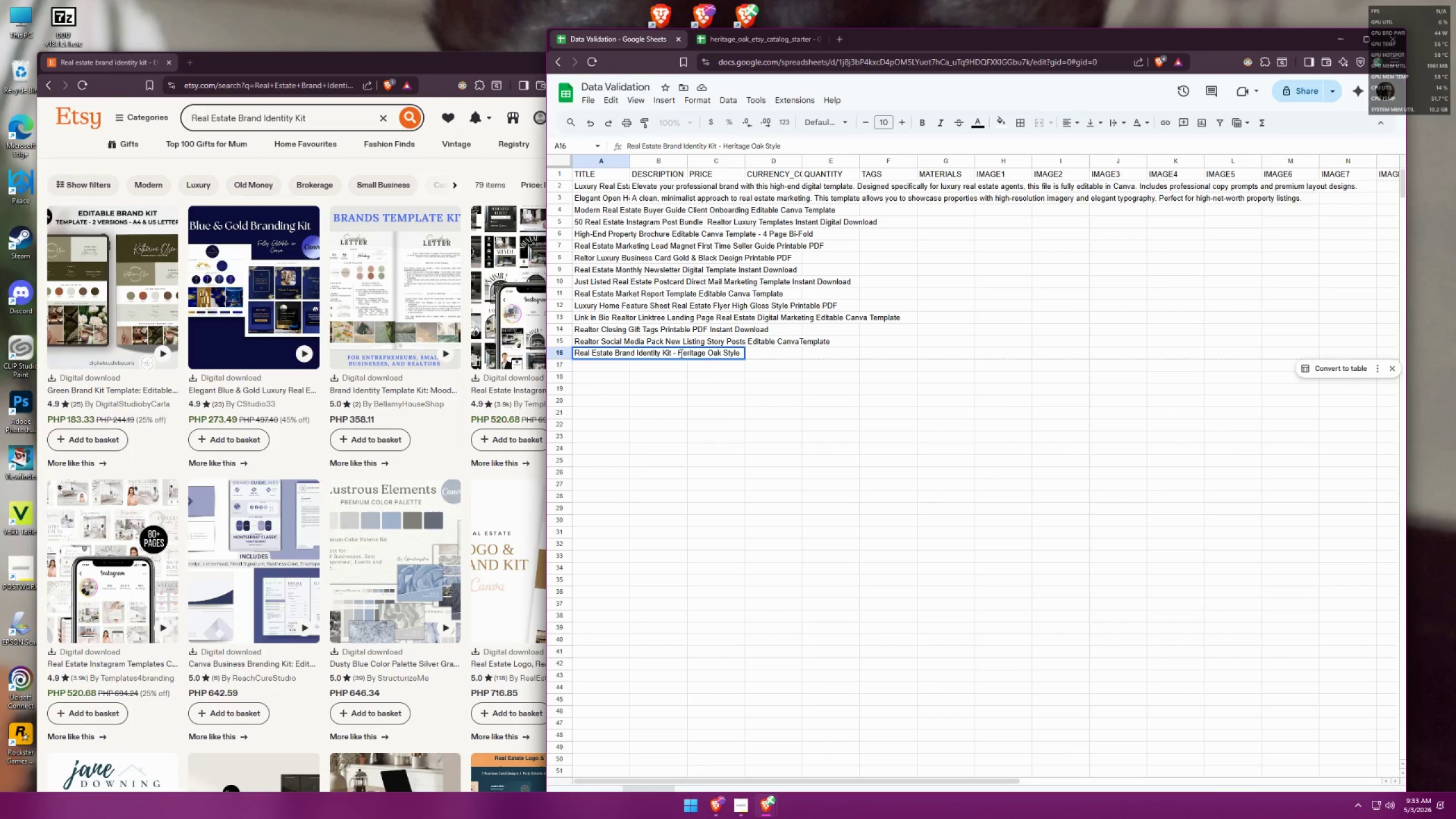 
left_click_drag(start_coordinate=[677, 353], to_coordinate=[746, 355])
 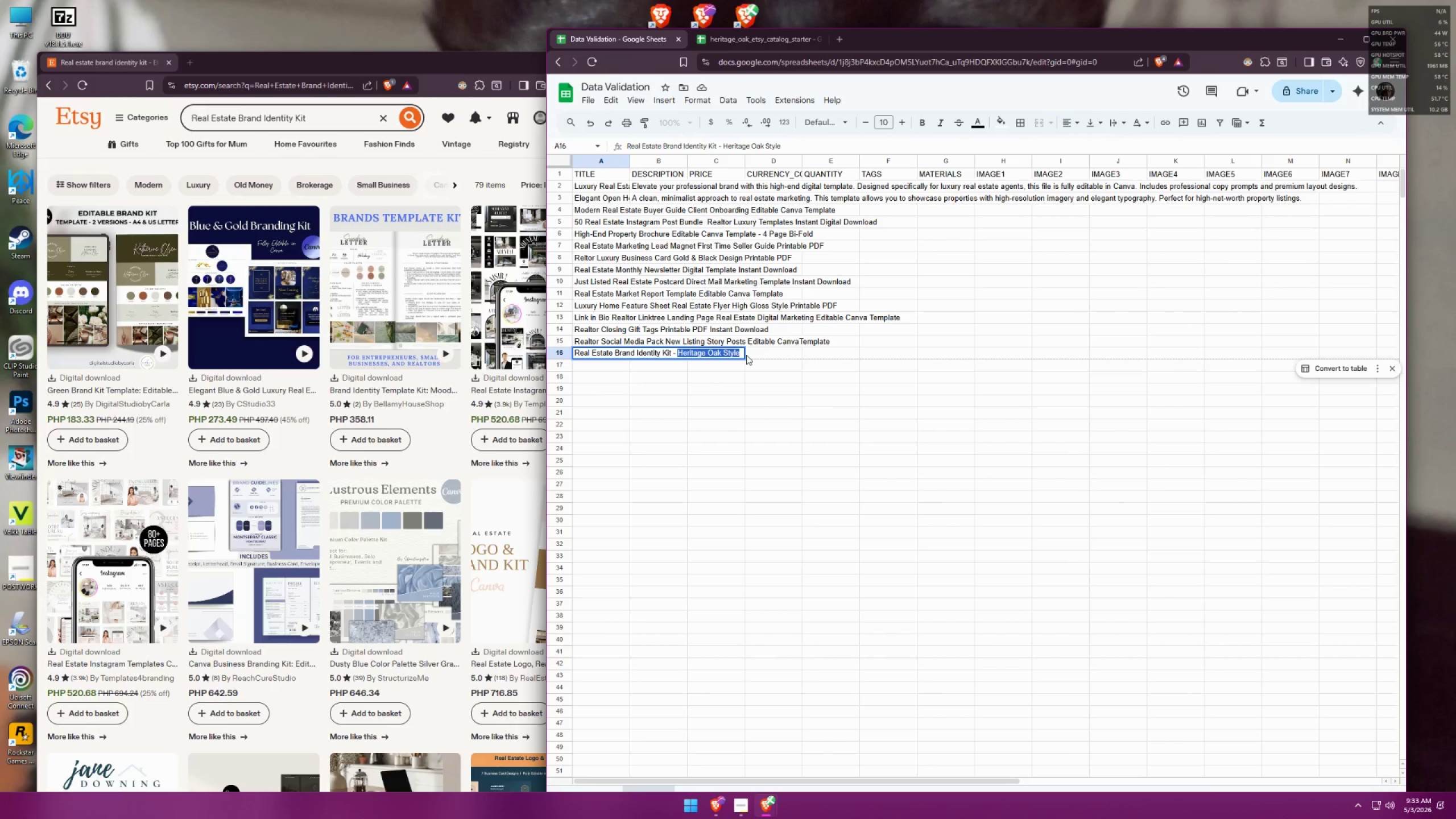 
key(Control+ControlLeft)
 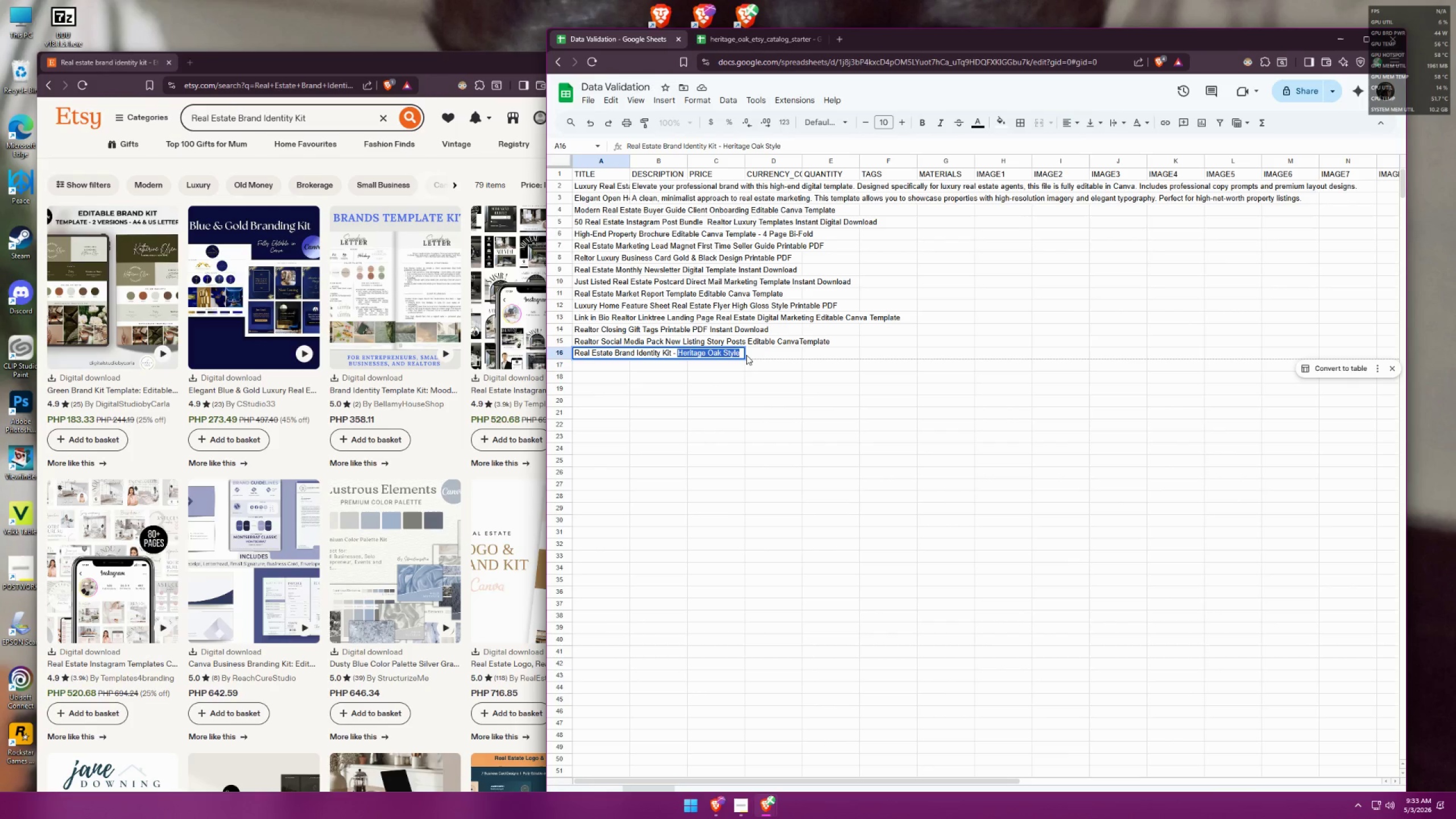 
key(Control+C)
 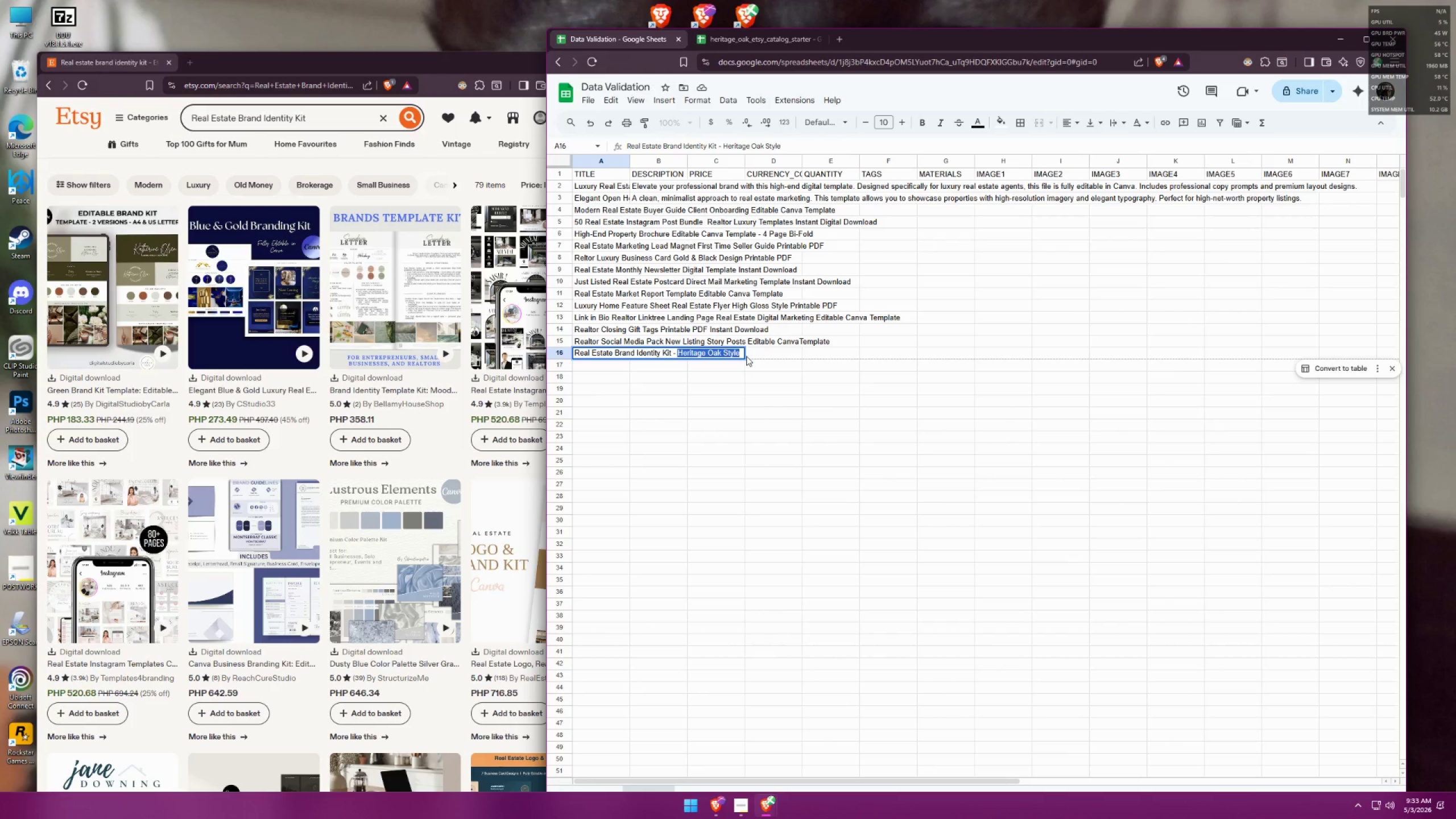 
key(Backspace)
 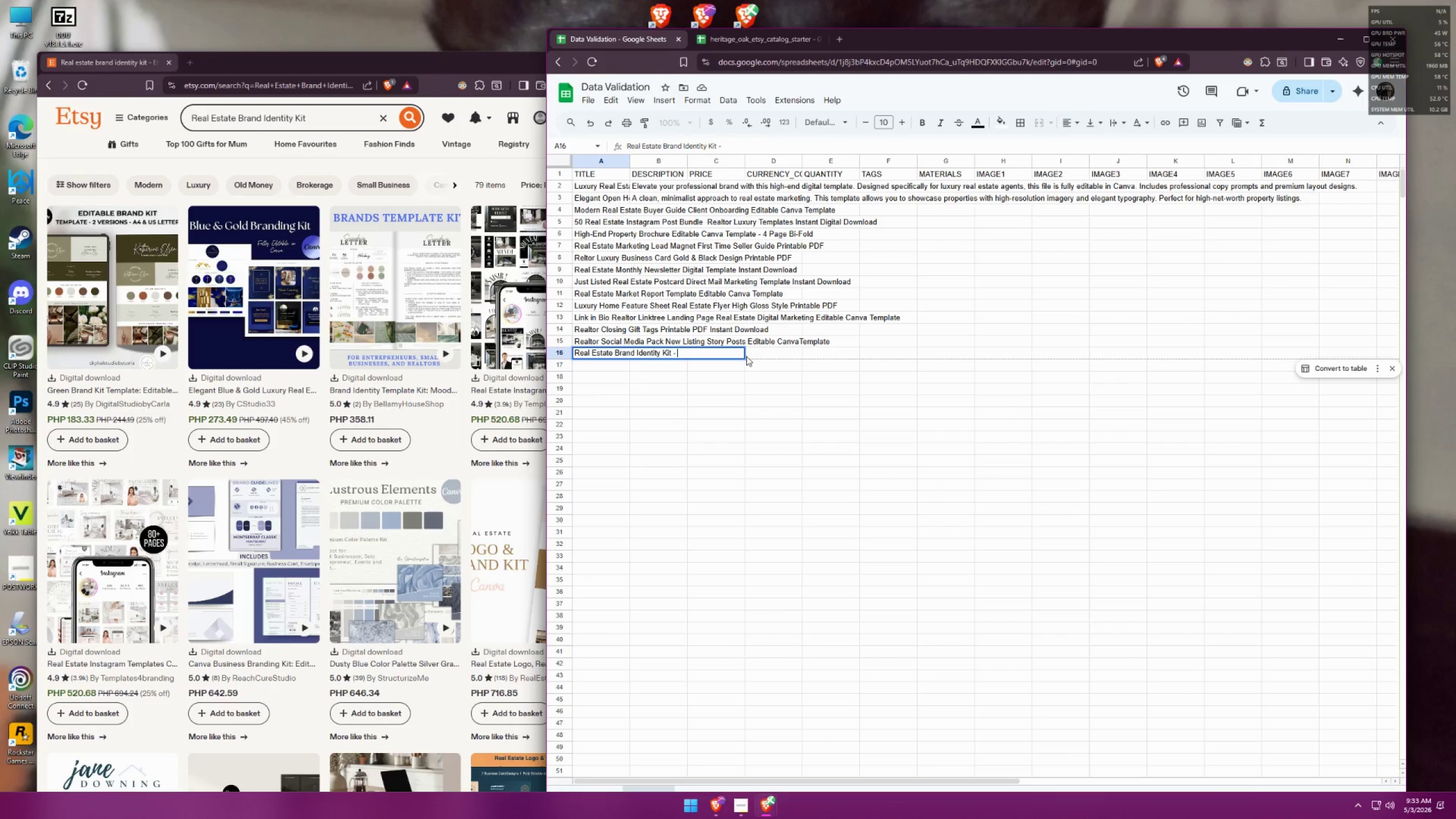 
key(Backspace)
 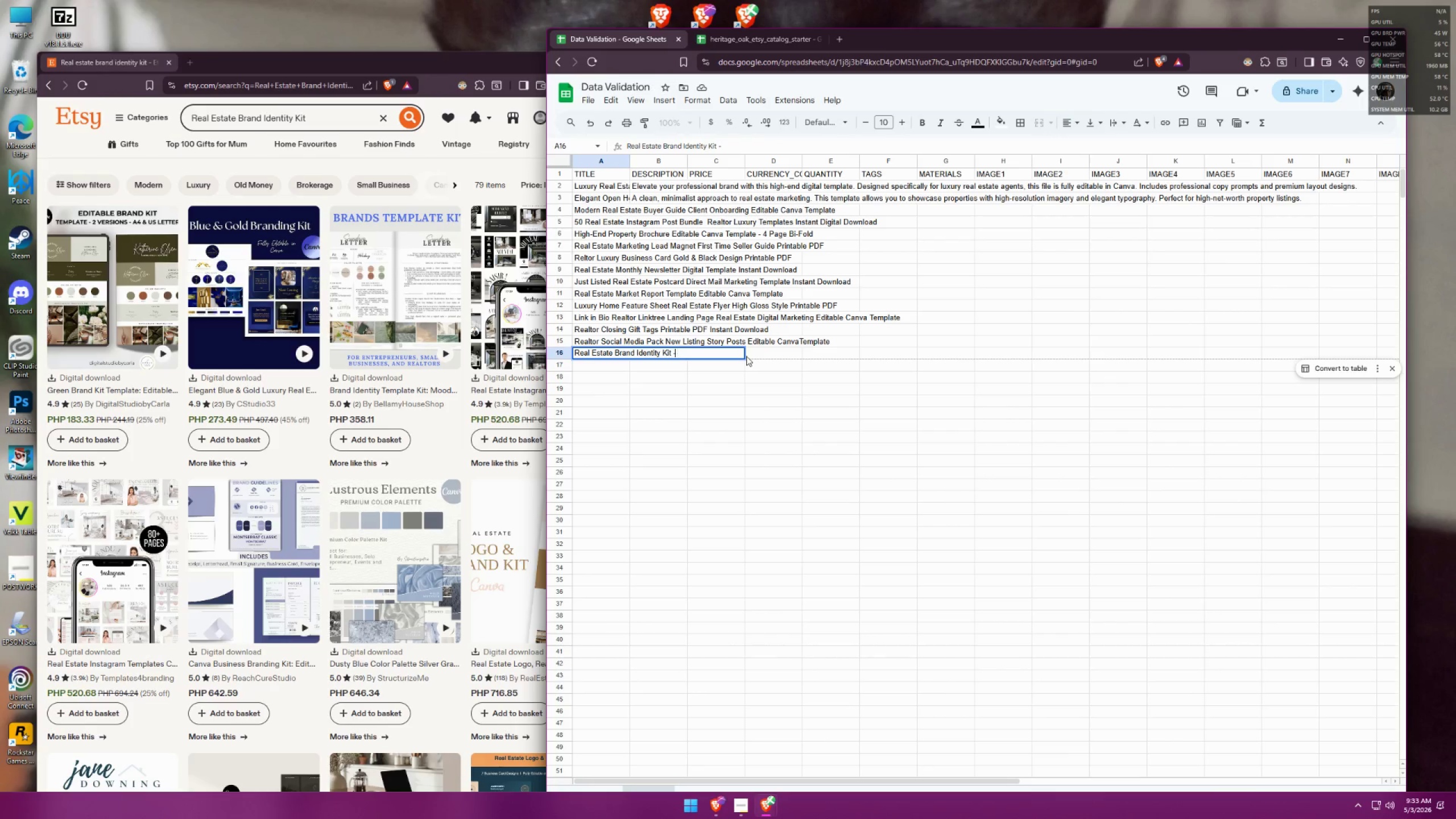 
key(Backspace)
 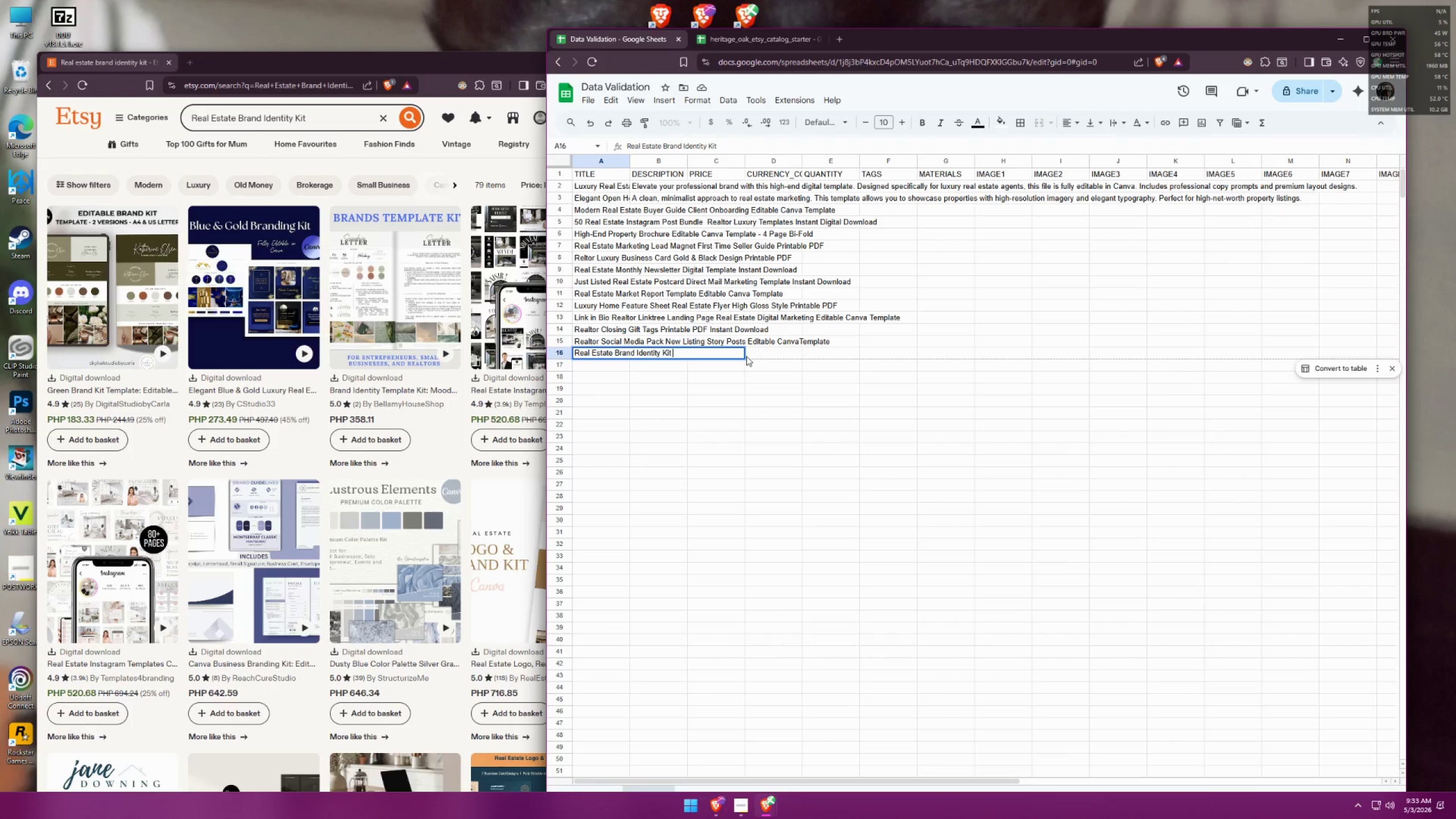 
key(Backspace)
 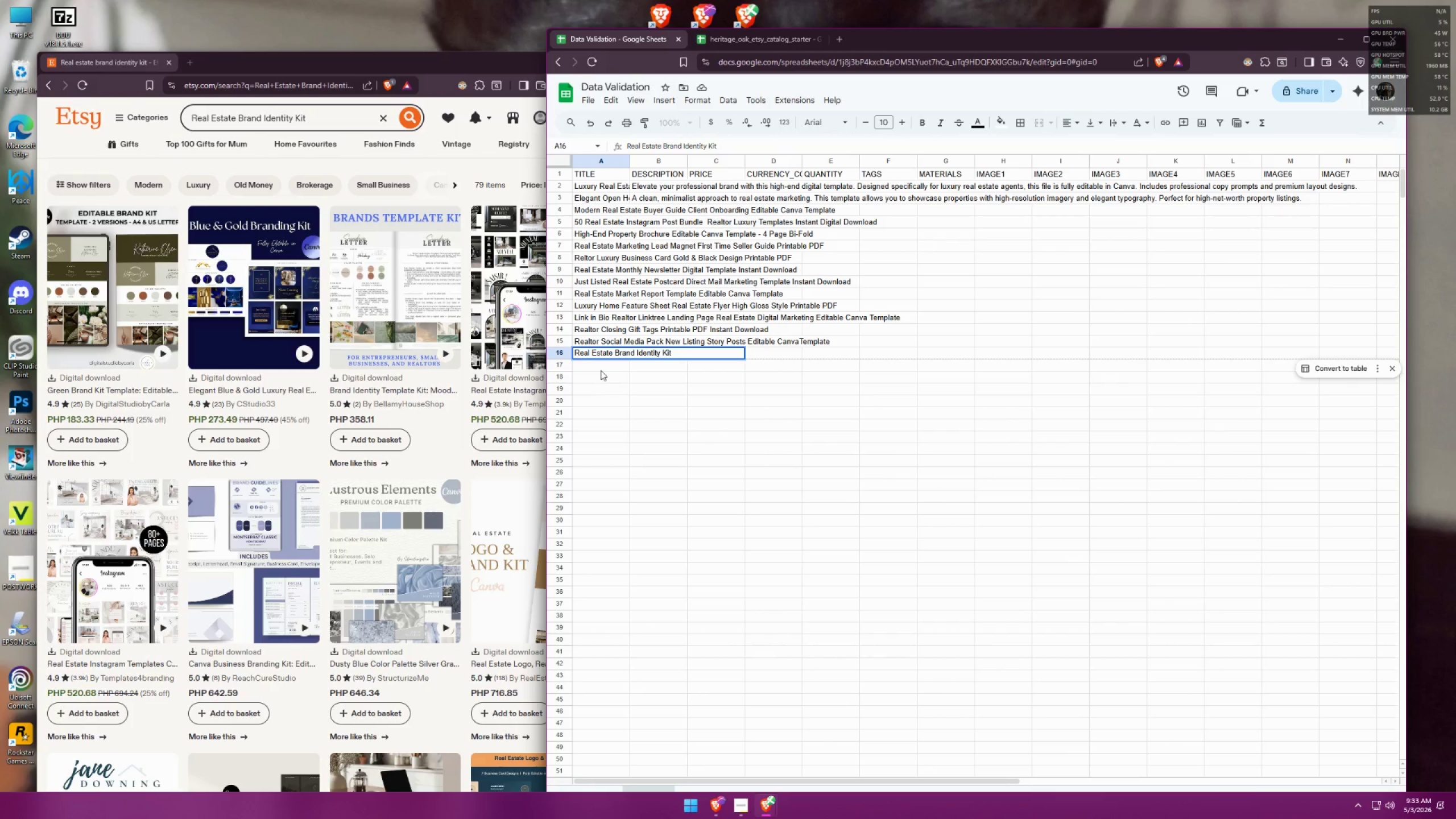 
left_click([576, 352])
 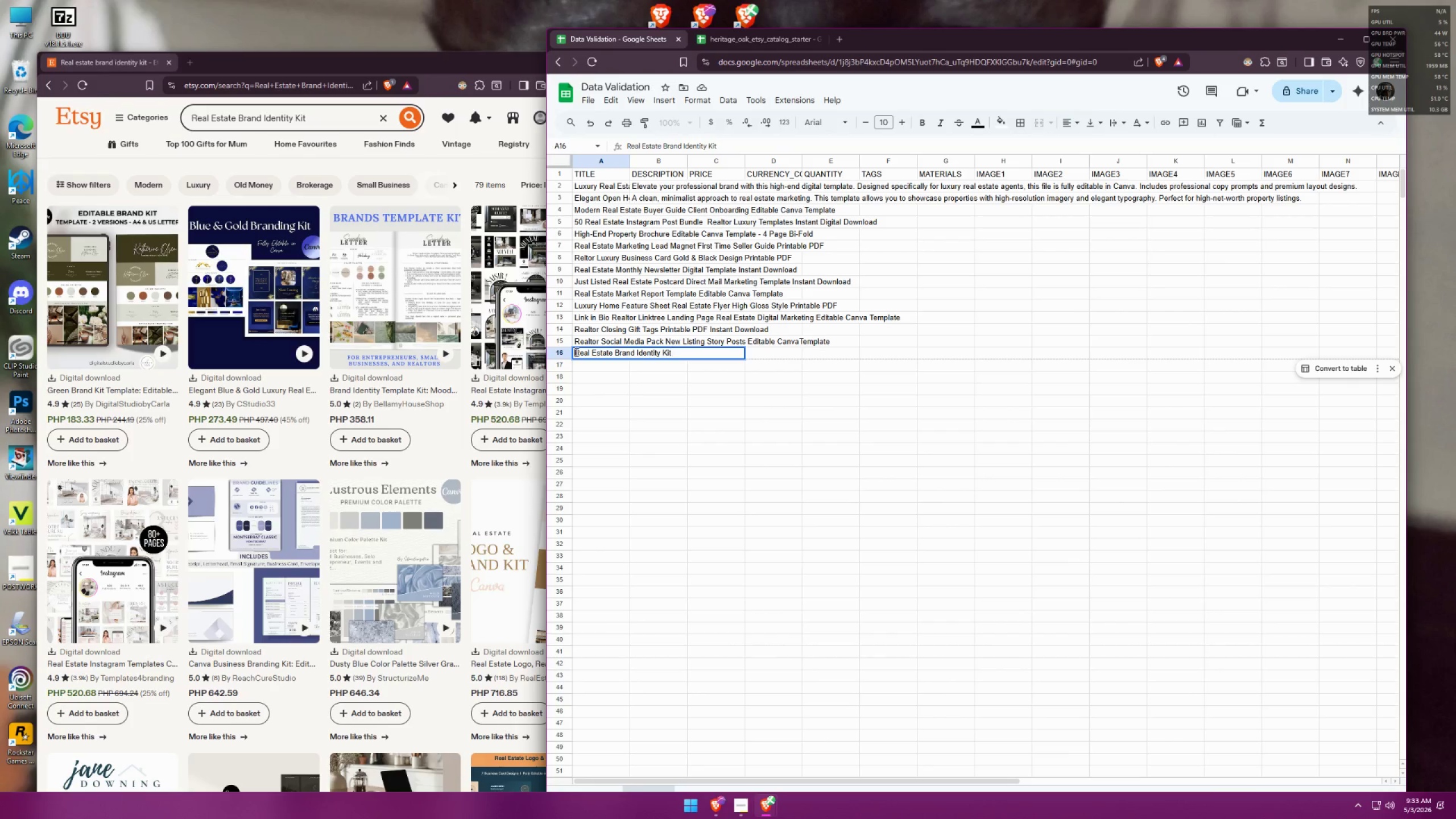 
key(Control+ControlLeft)
 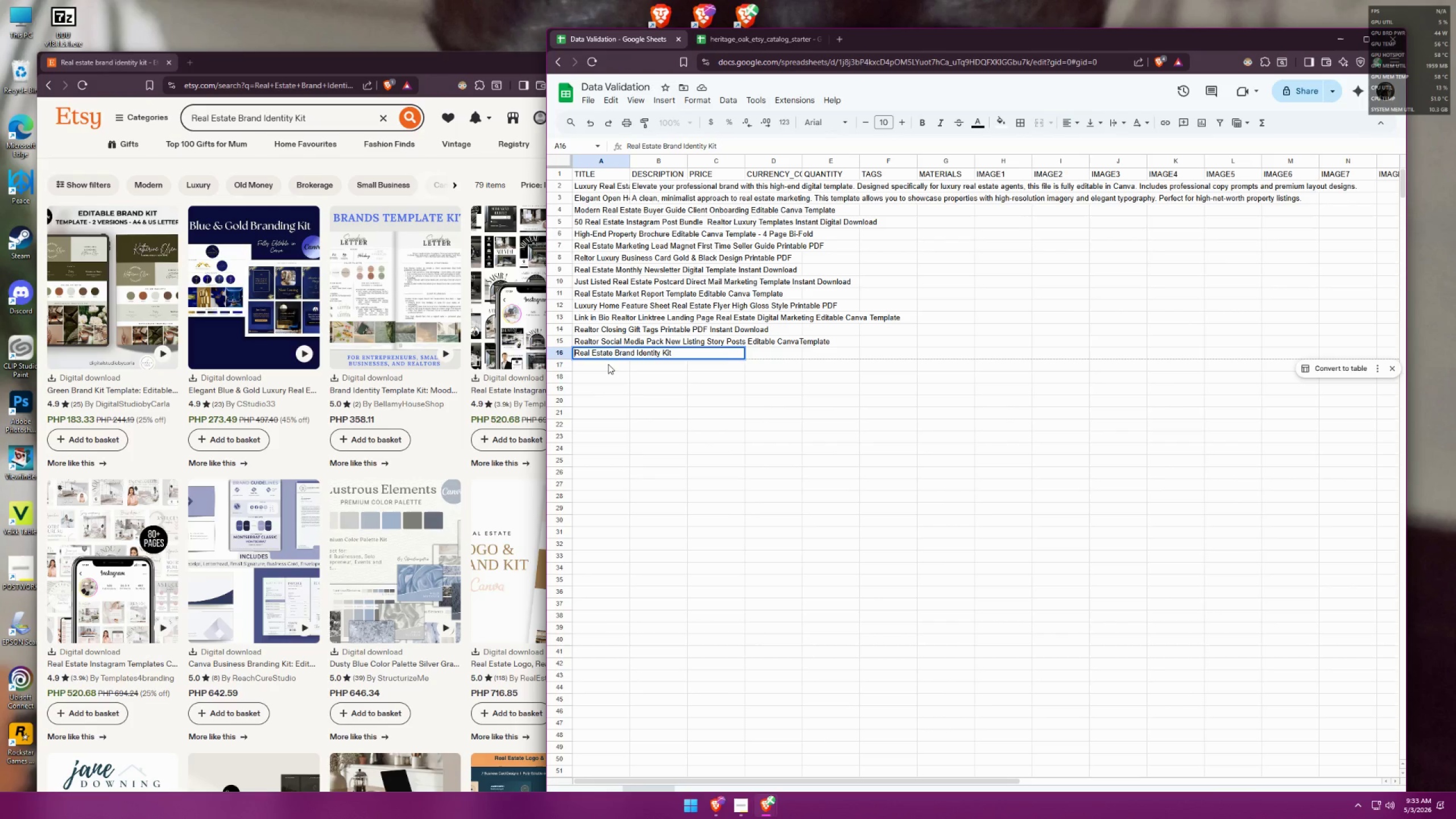 
key(Control+V)
 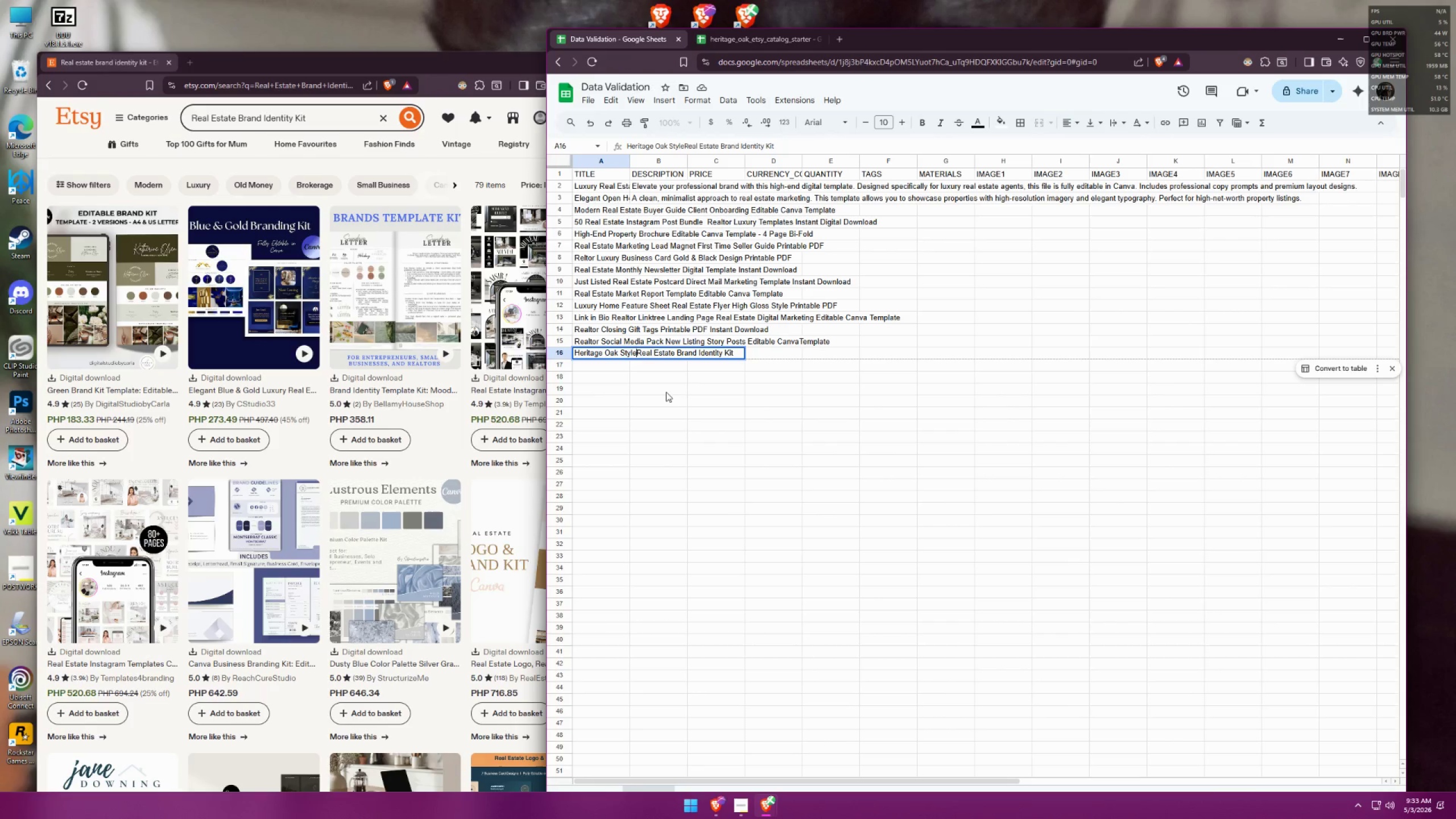 
key(Space)
 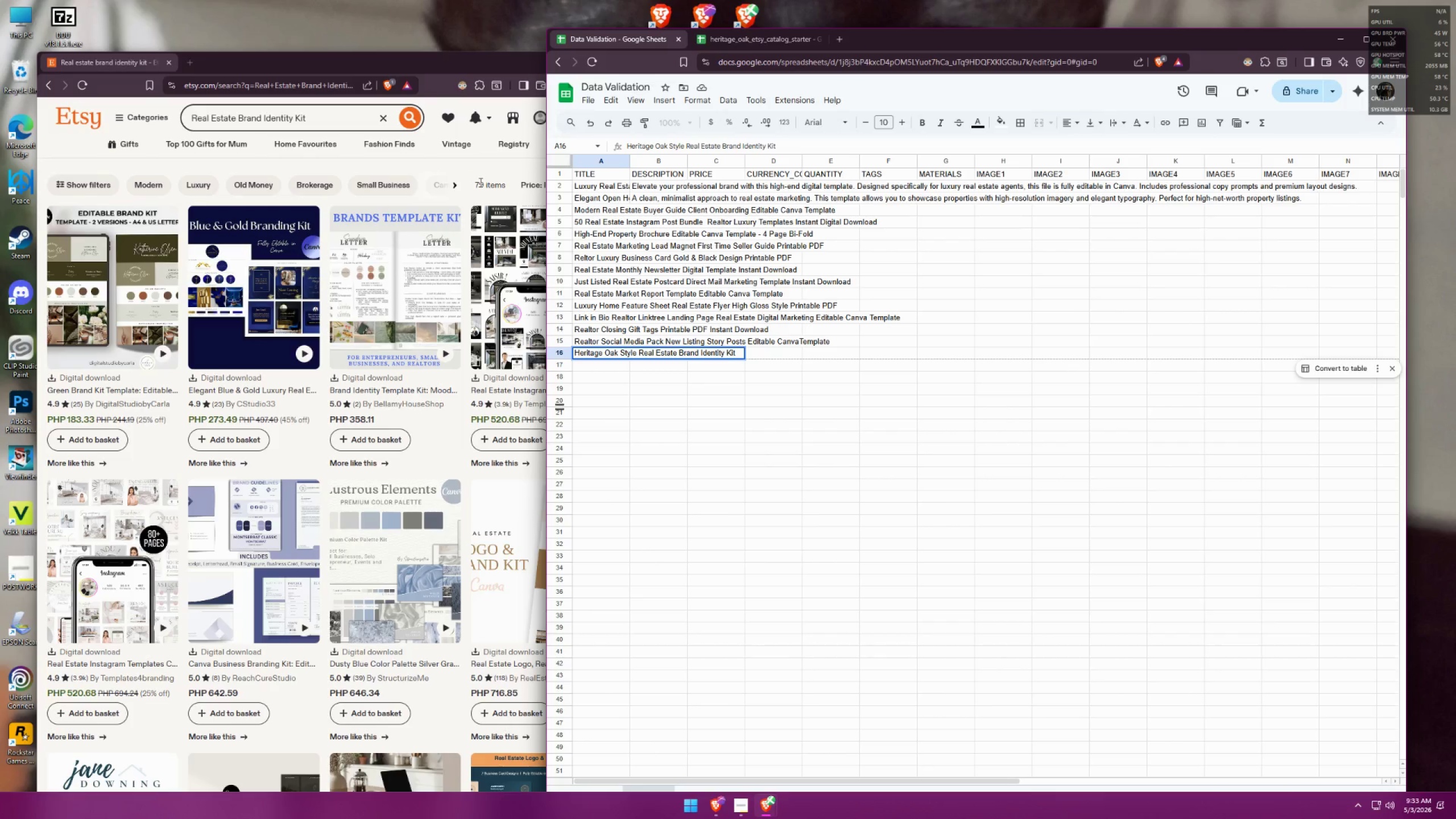 
wait(17.37)
 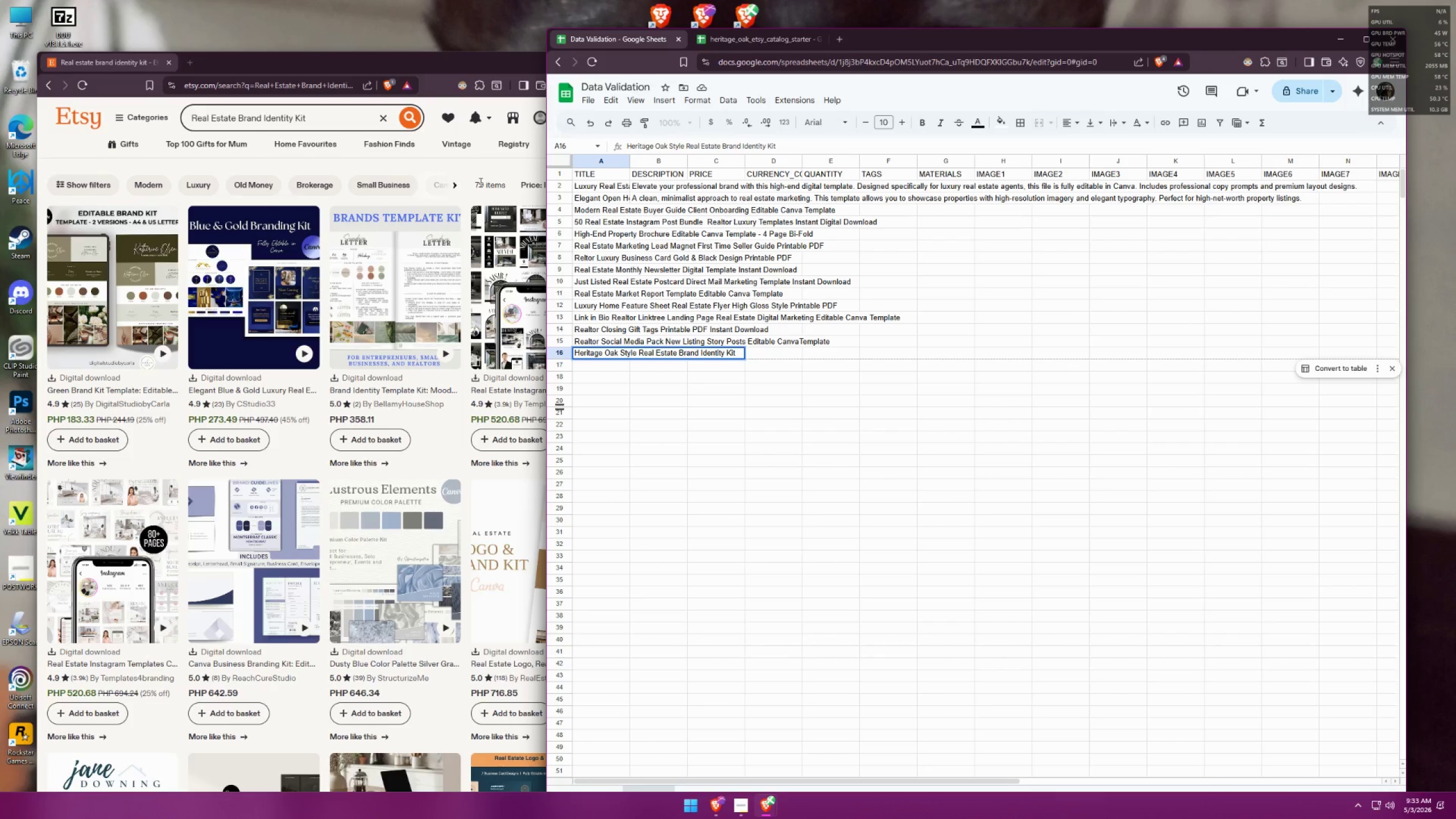 
middle_click([348, 386])
 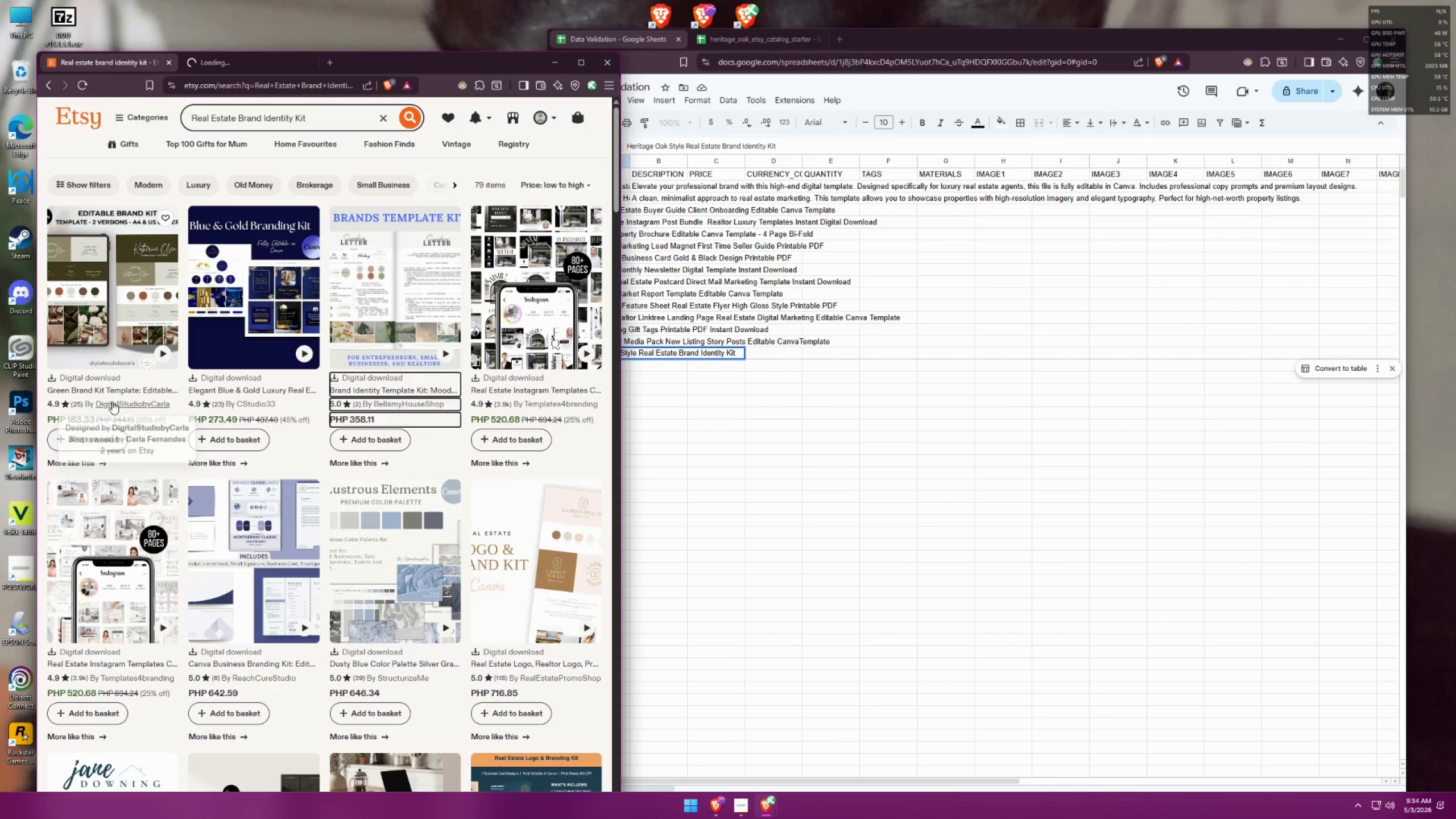 
middle_click([118, 388])
 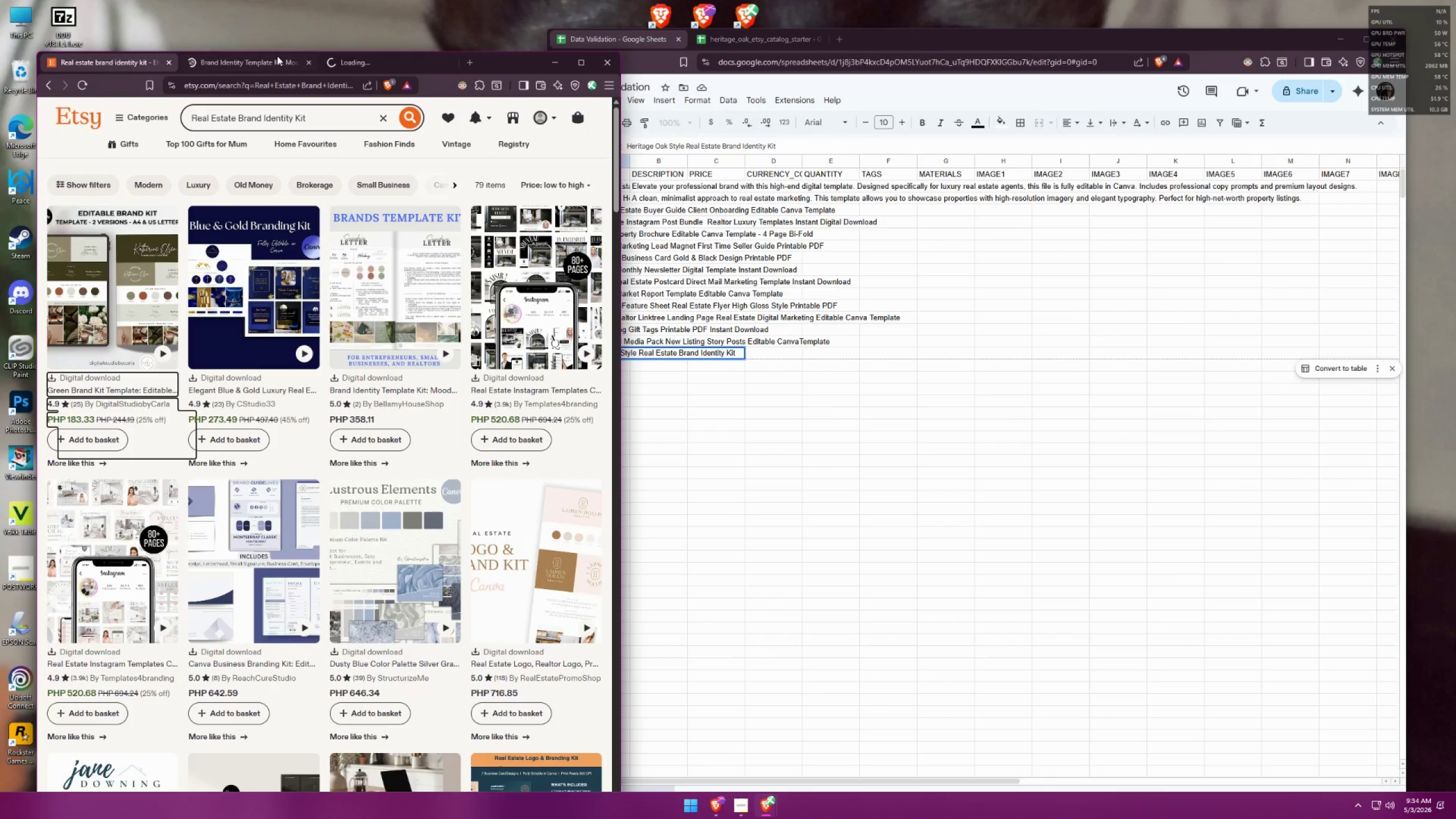 
left_click([348, 66])
 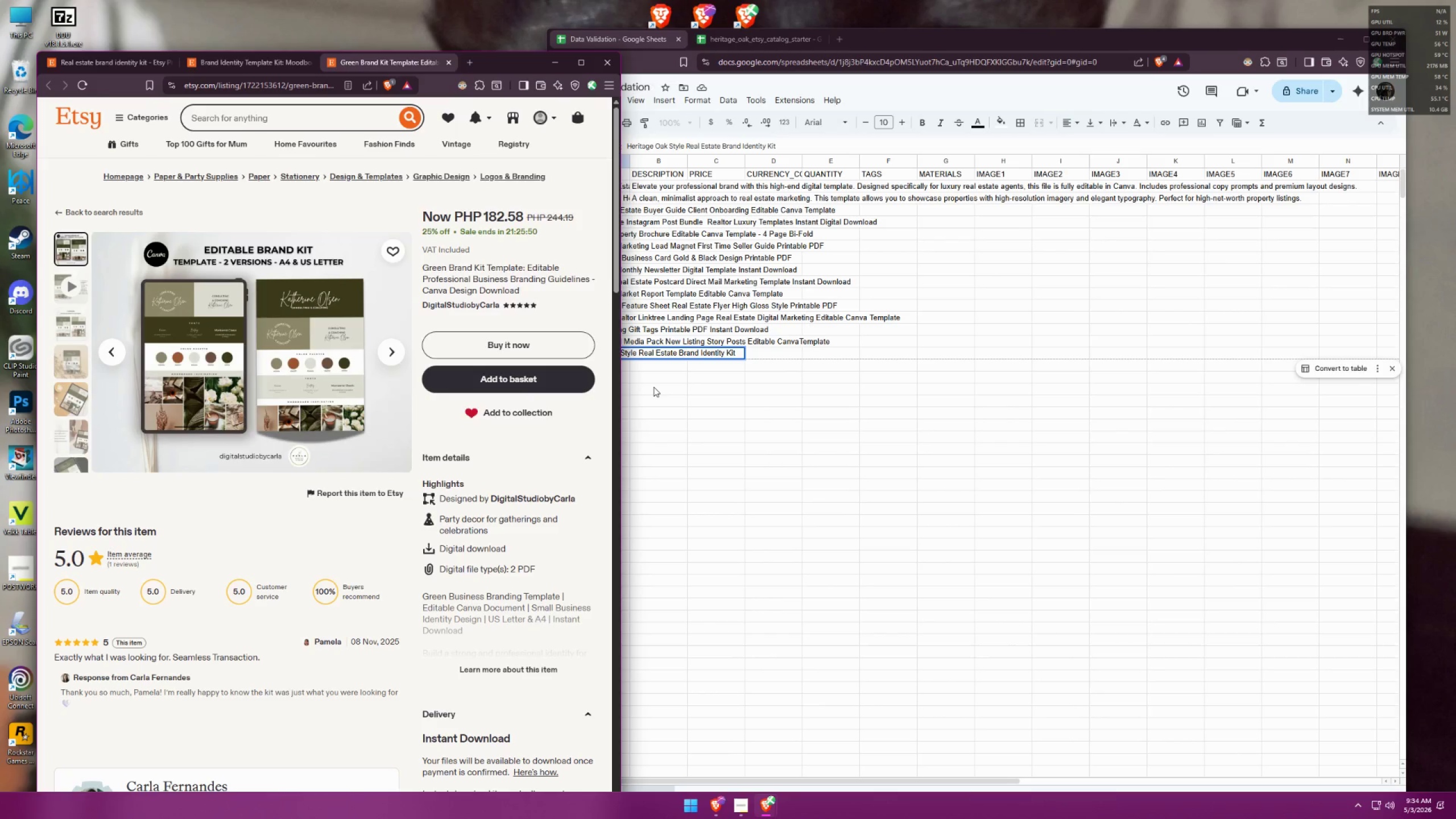 
left_click([655, 387])
 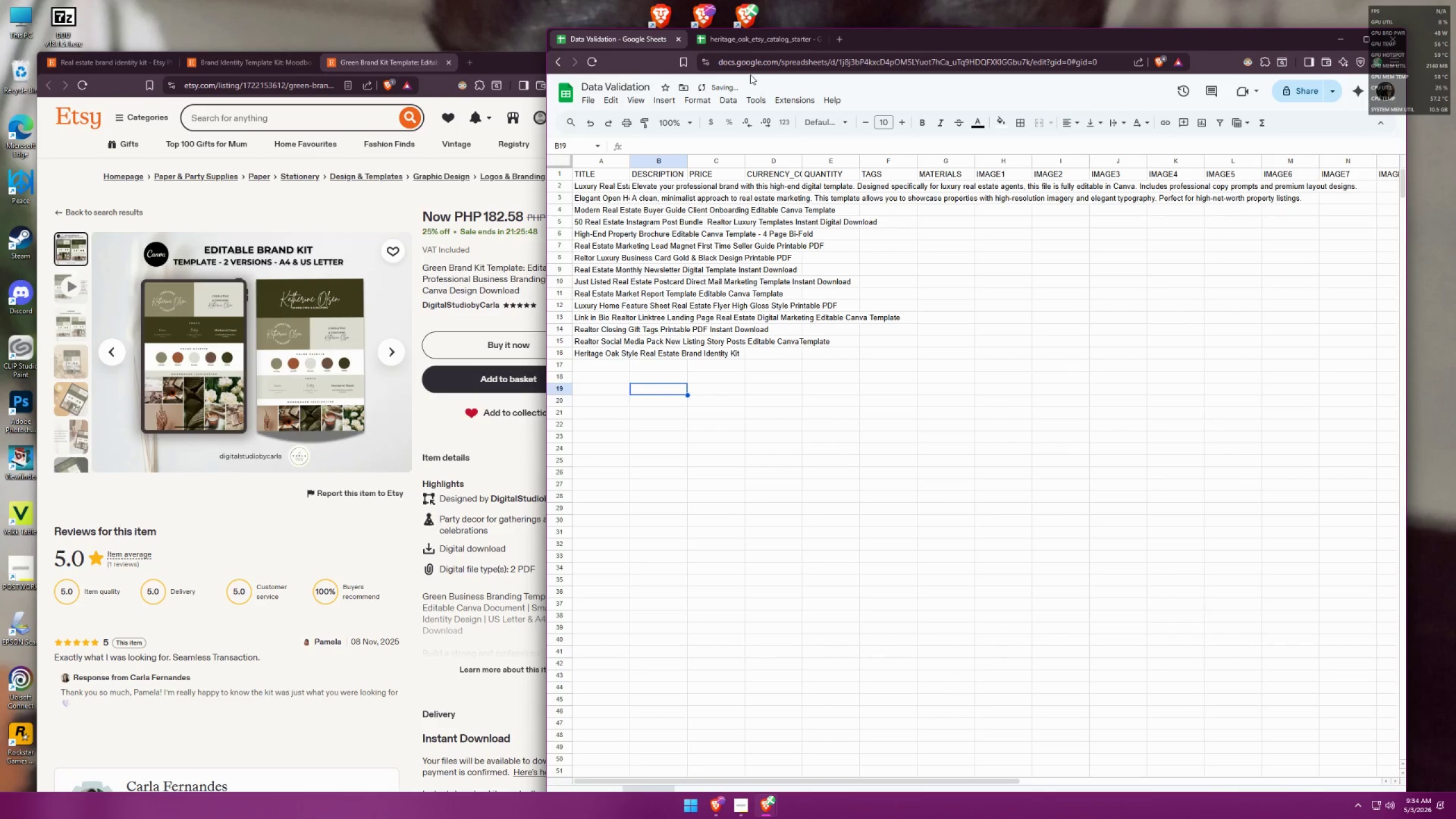 
left_click([762, 46])
 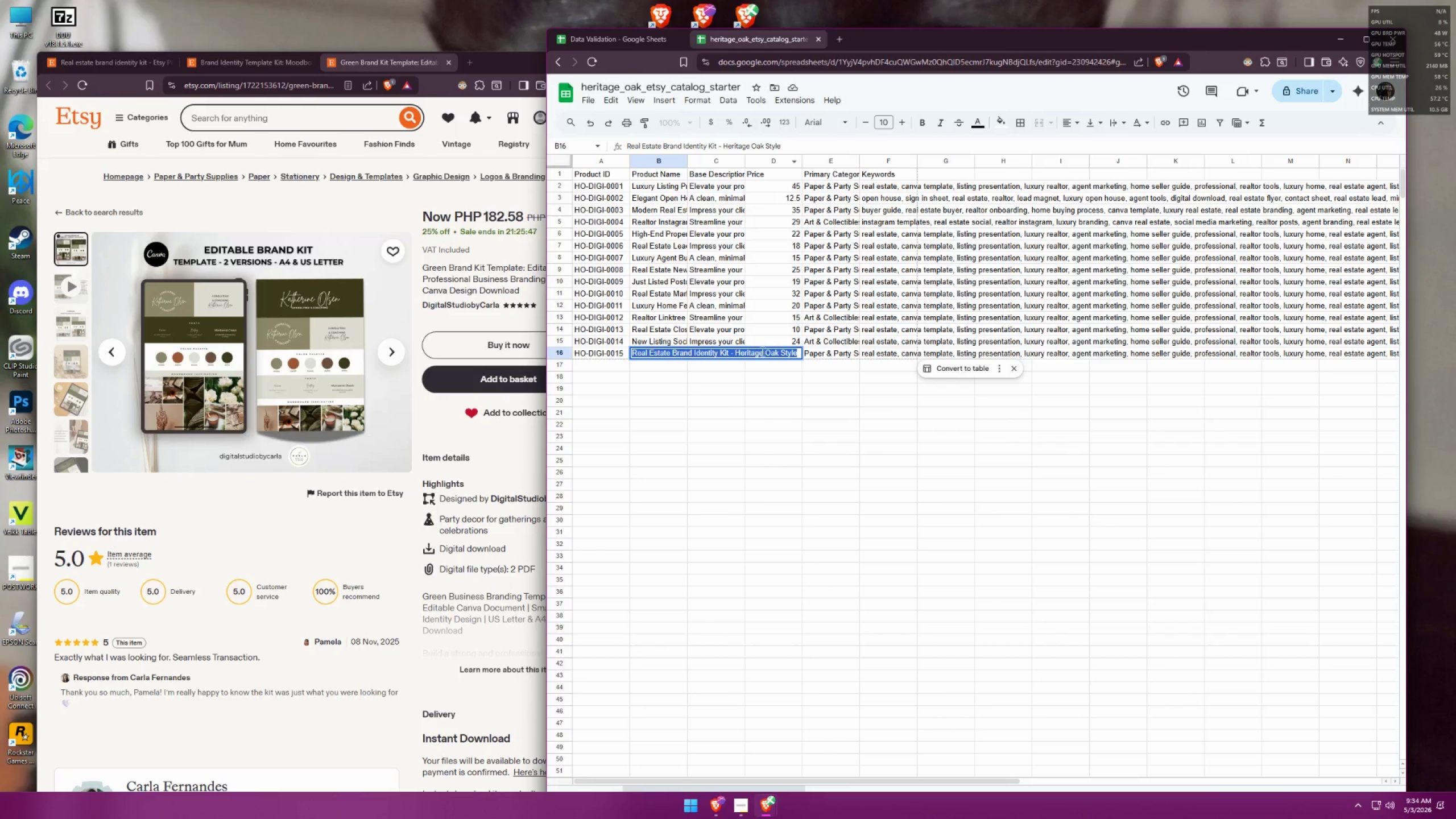 
left_click([755, 371])
 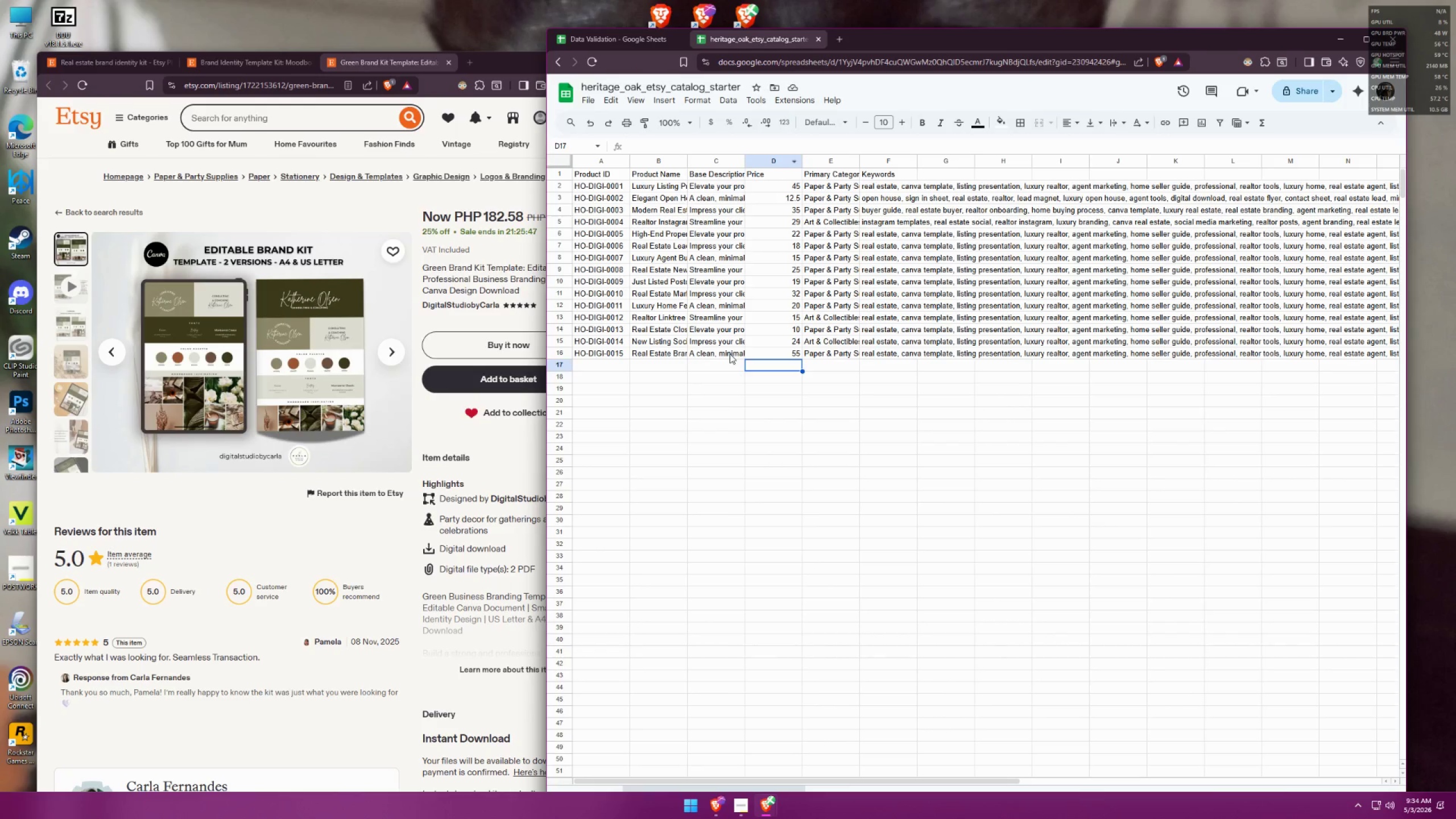 
triple_click([730, 353])
 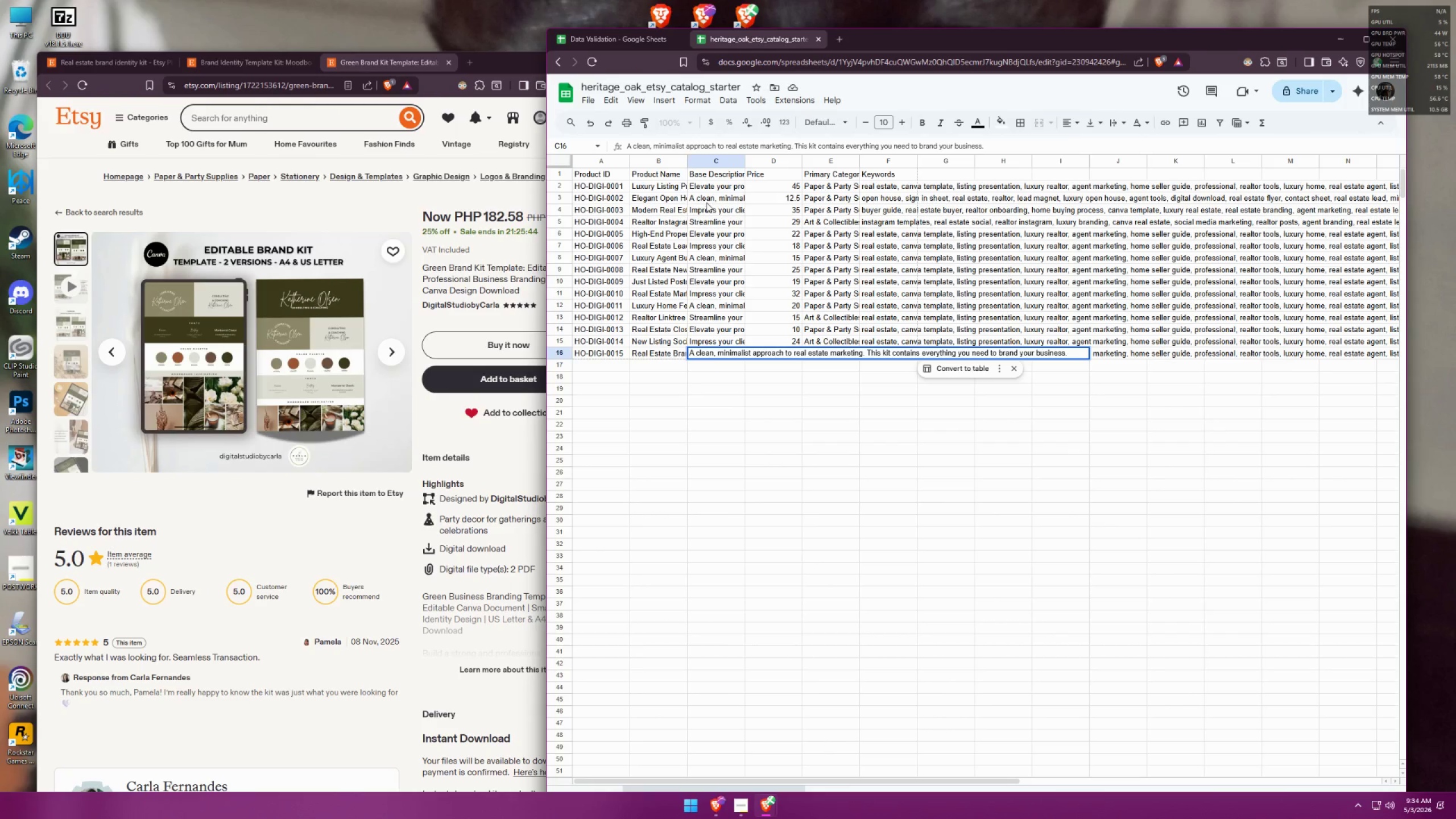 
left_click([623, 34])
 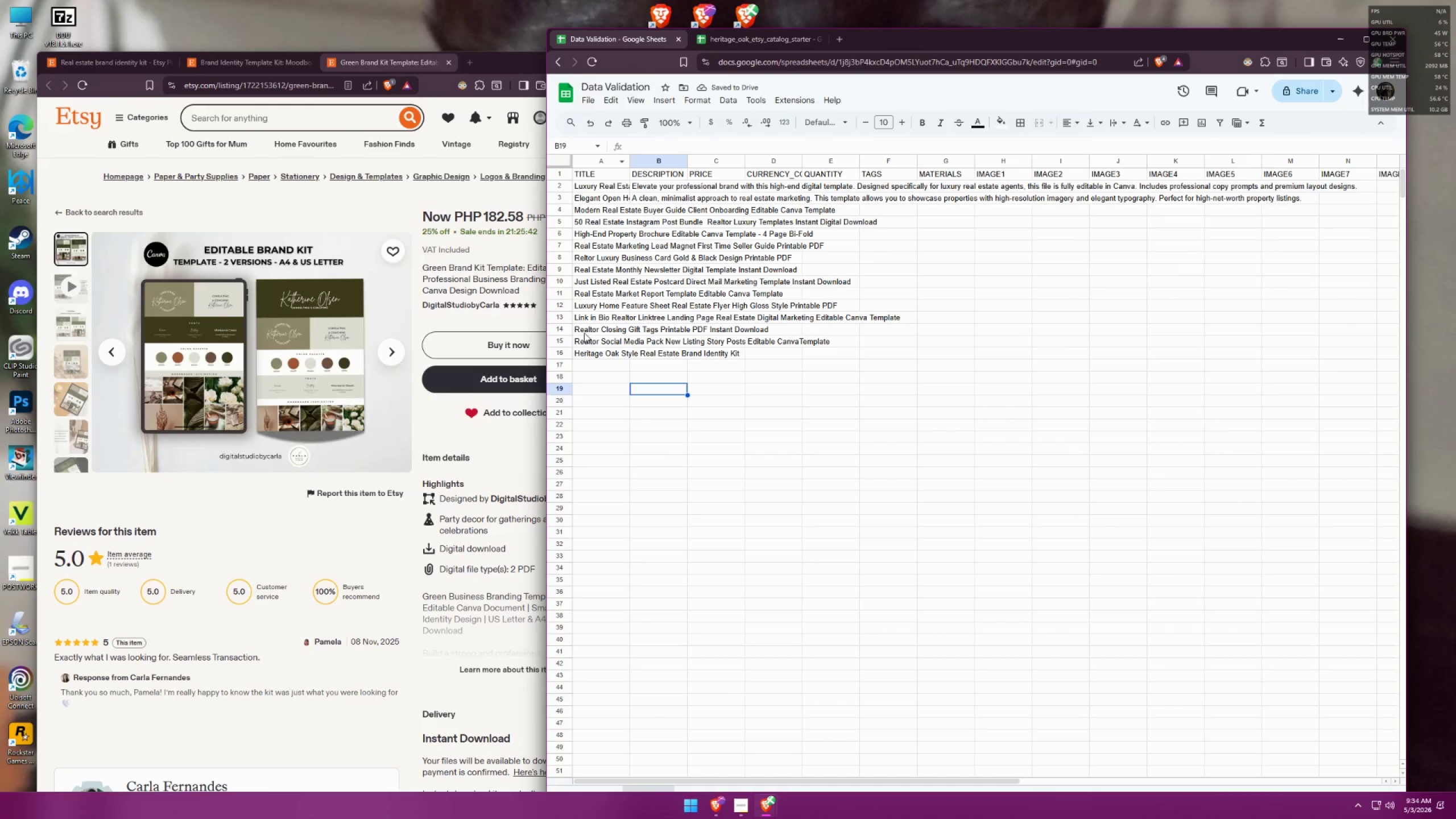 
left_click([491, 249])
 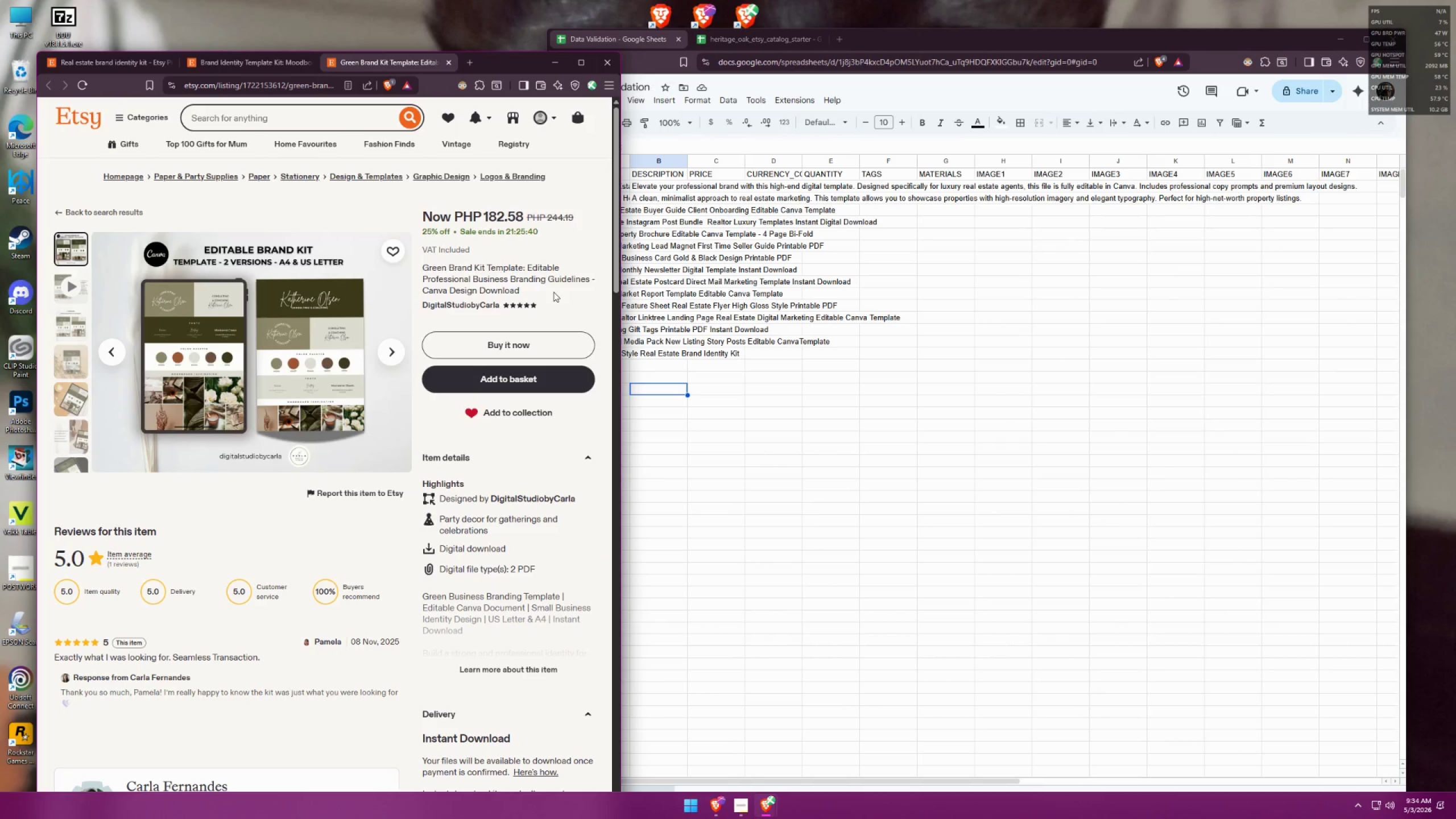 
left_click([260, 61])
 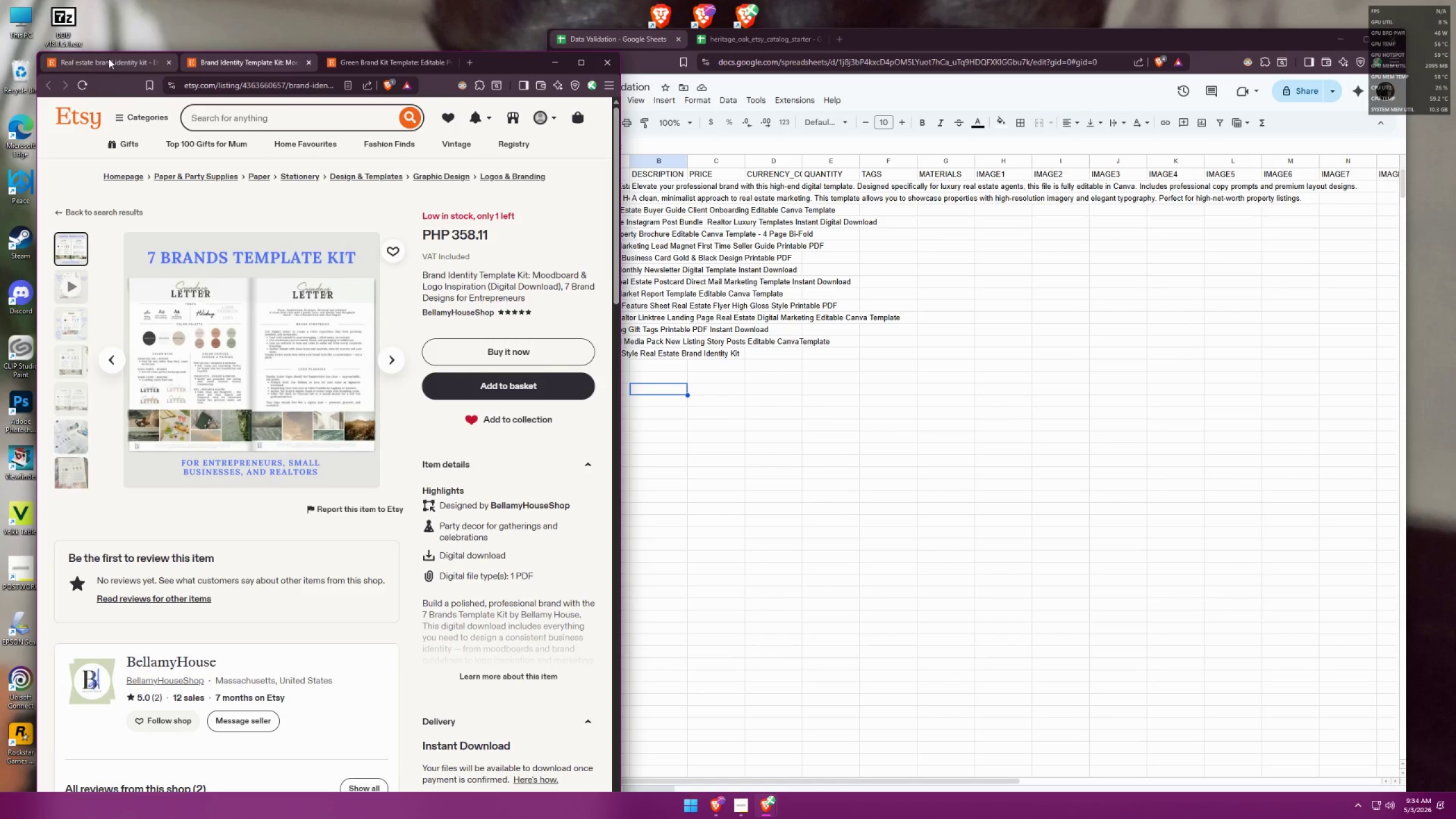 
left_click([97, 64])
 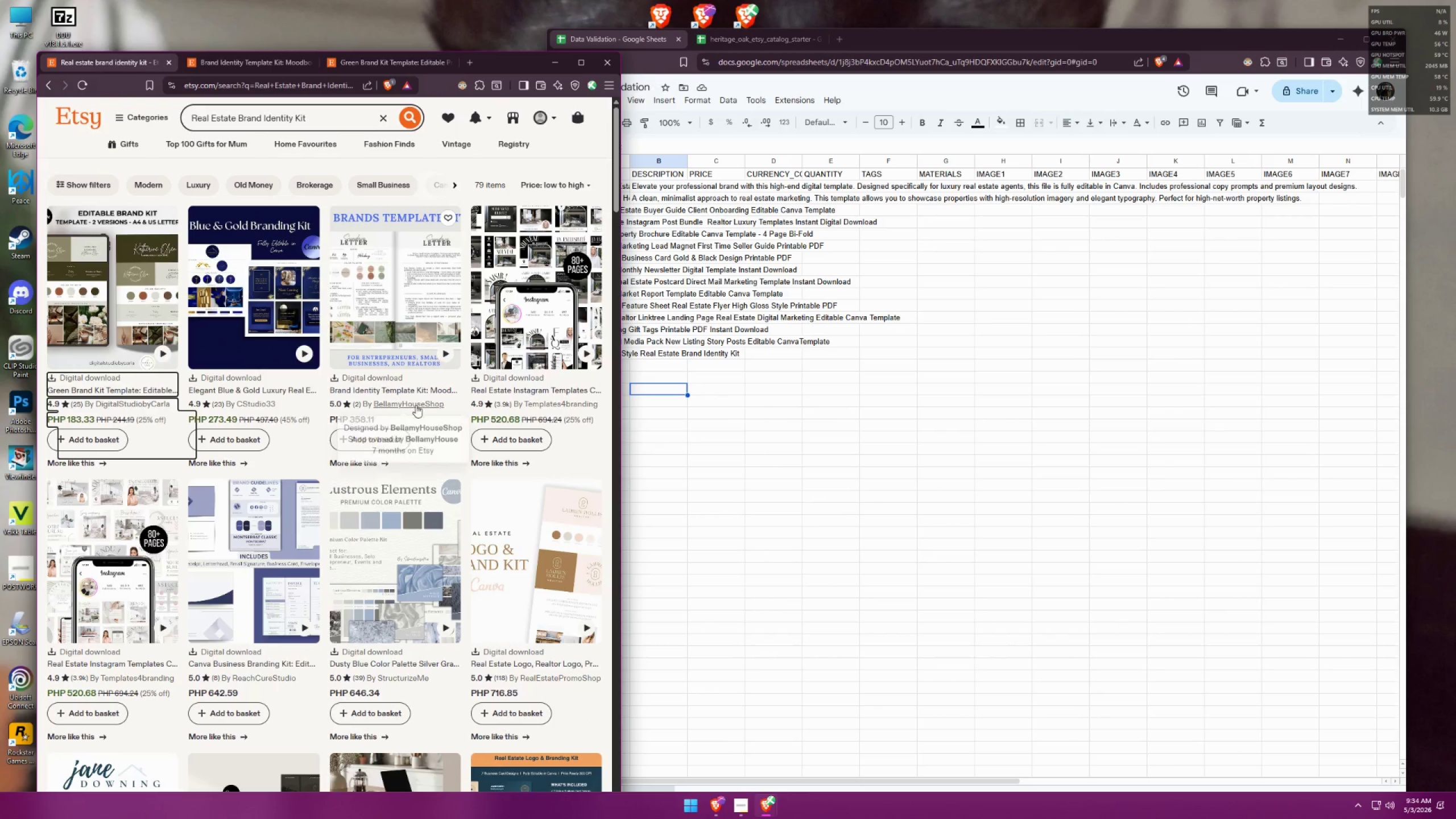 
middle_click([507, 393])
 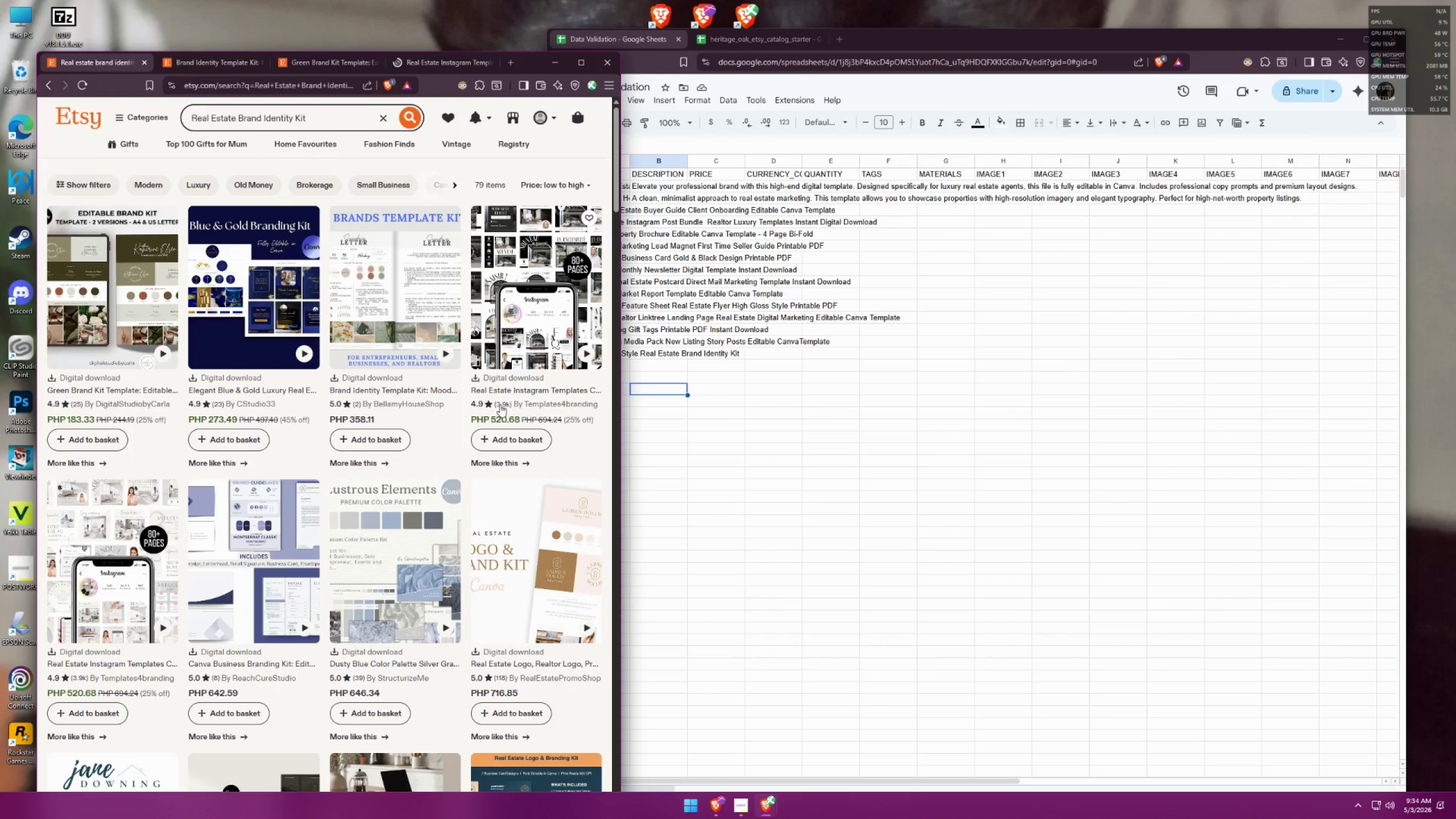 
scroll: coordinate [353, 505], scroll_direction: down, amount: 2.0
 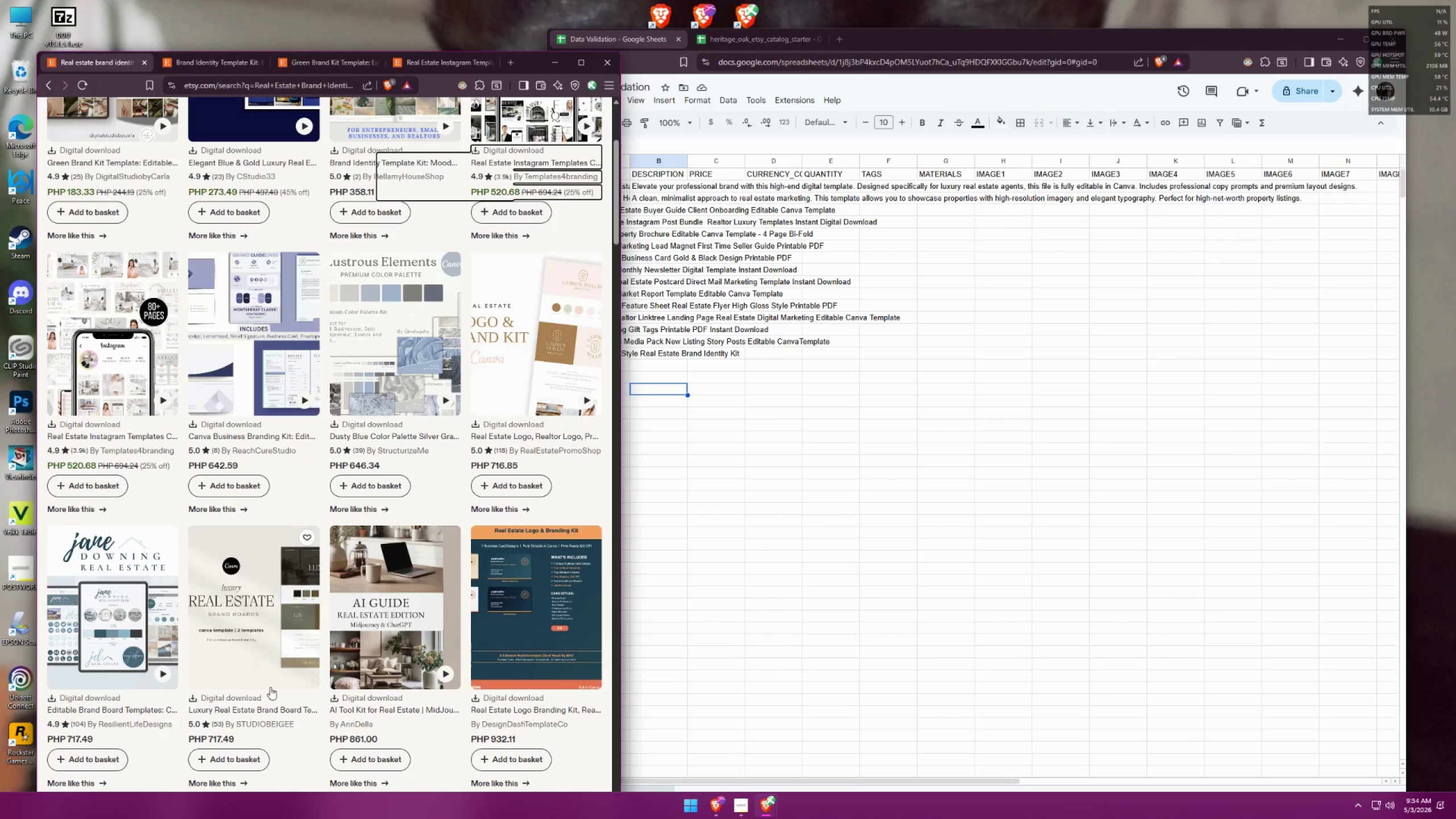 
middle_click([265, 708])
 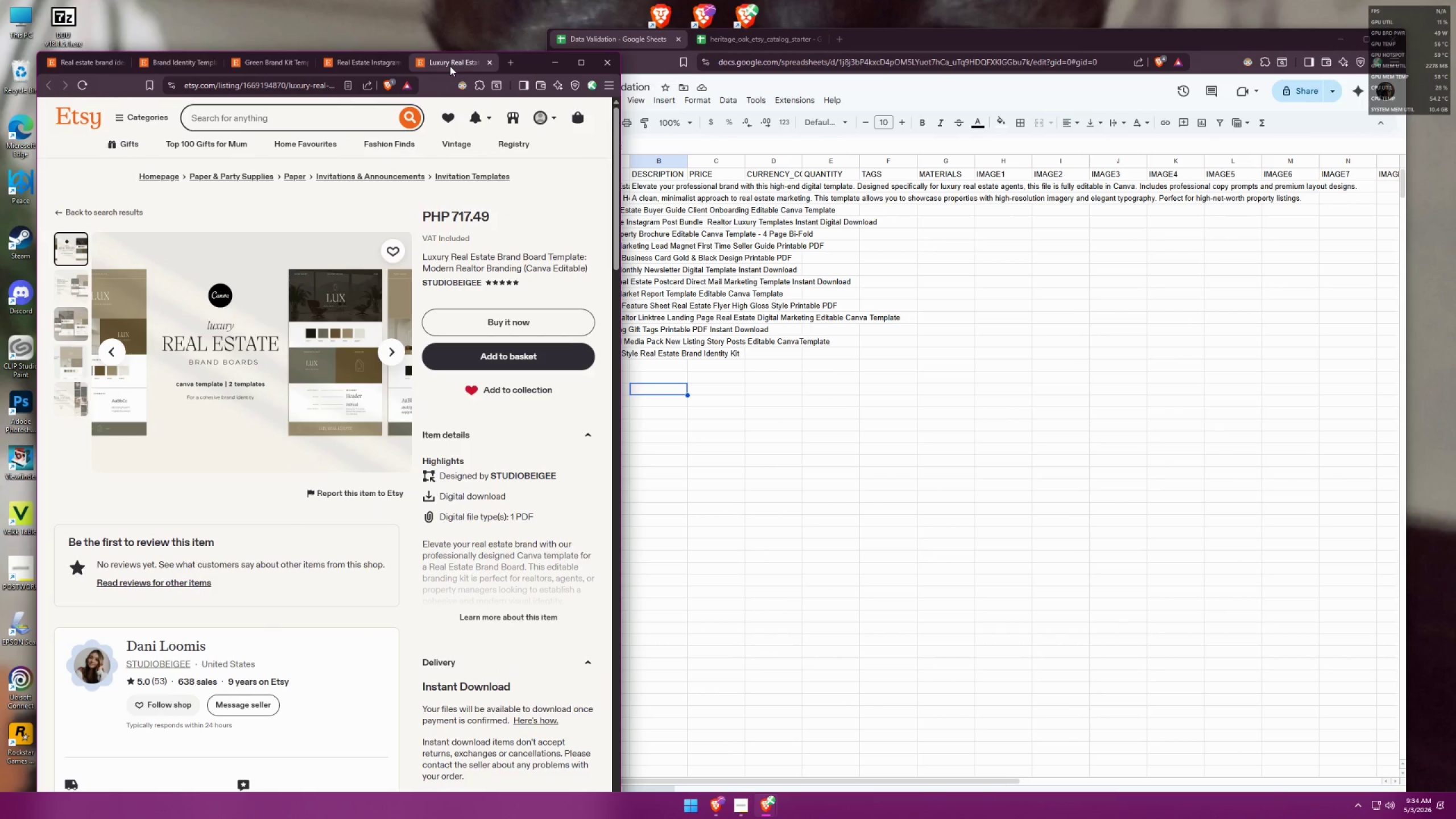 
left_click([744, 384])
 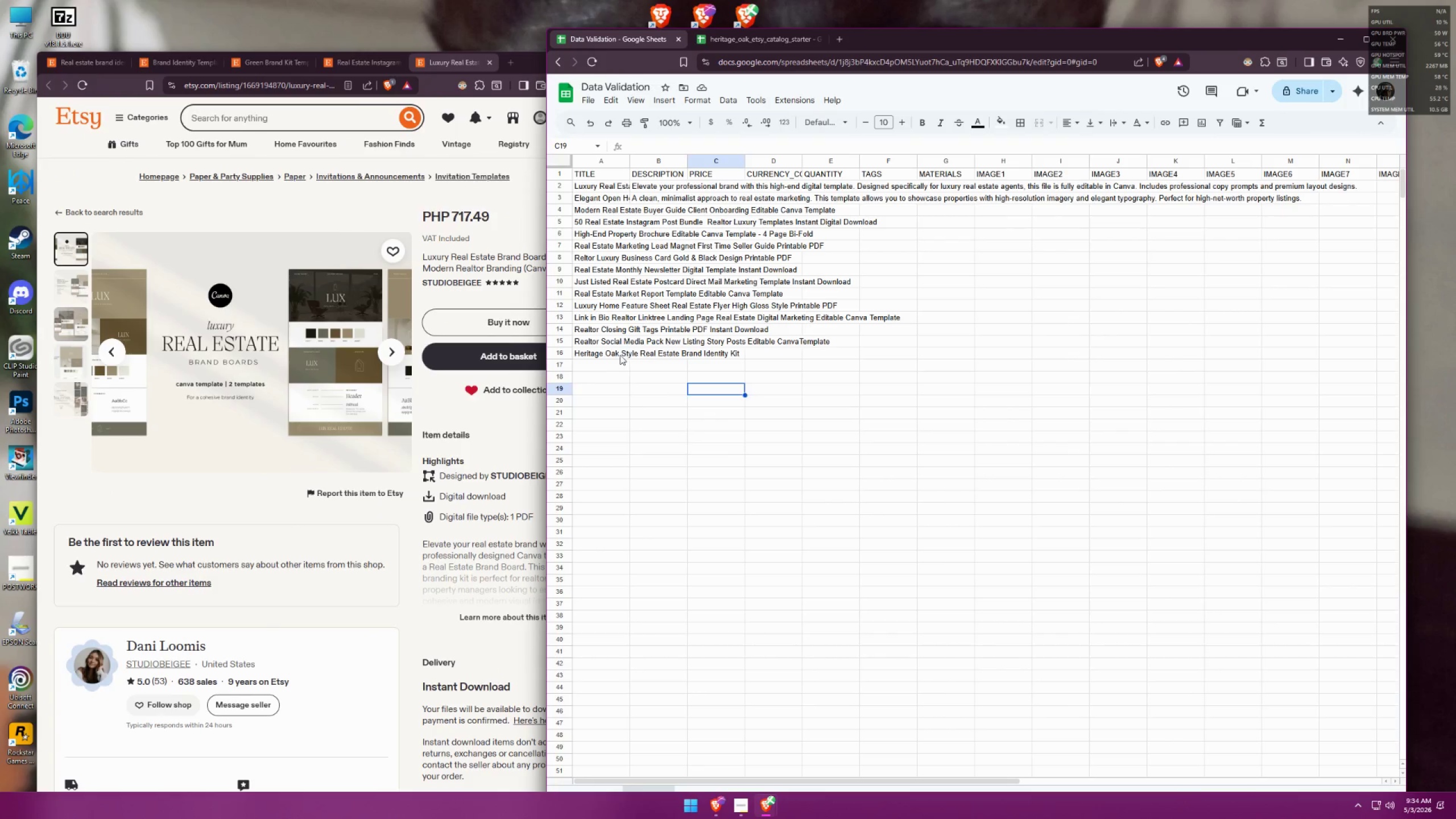 
double_click([613, 354])
 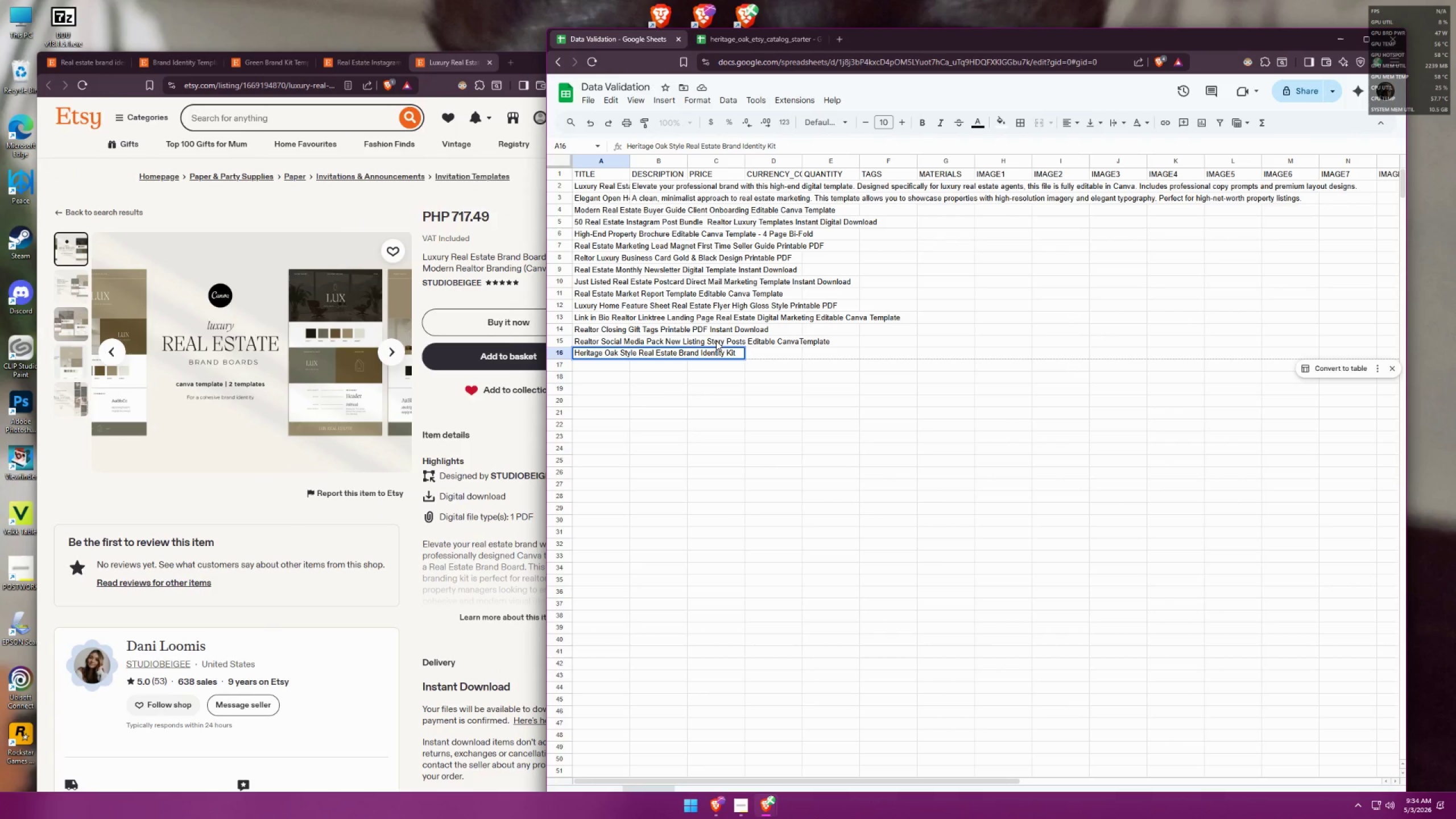 
type( Editable Canva Template)
 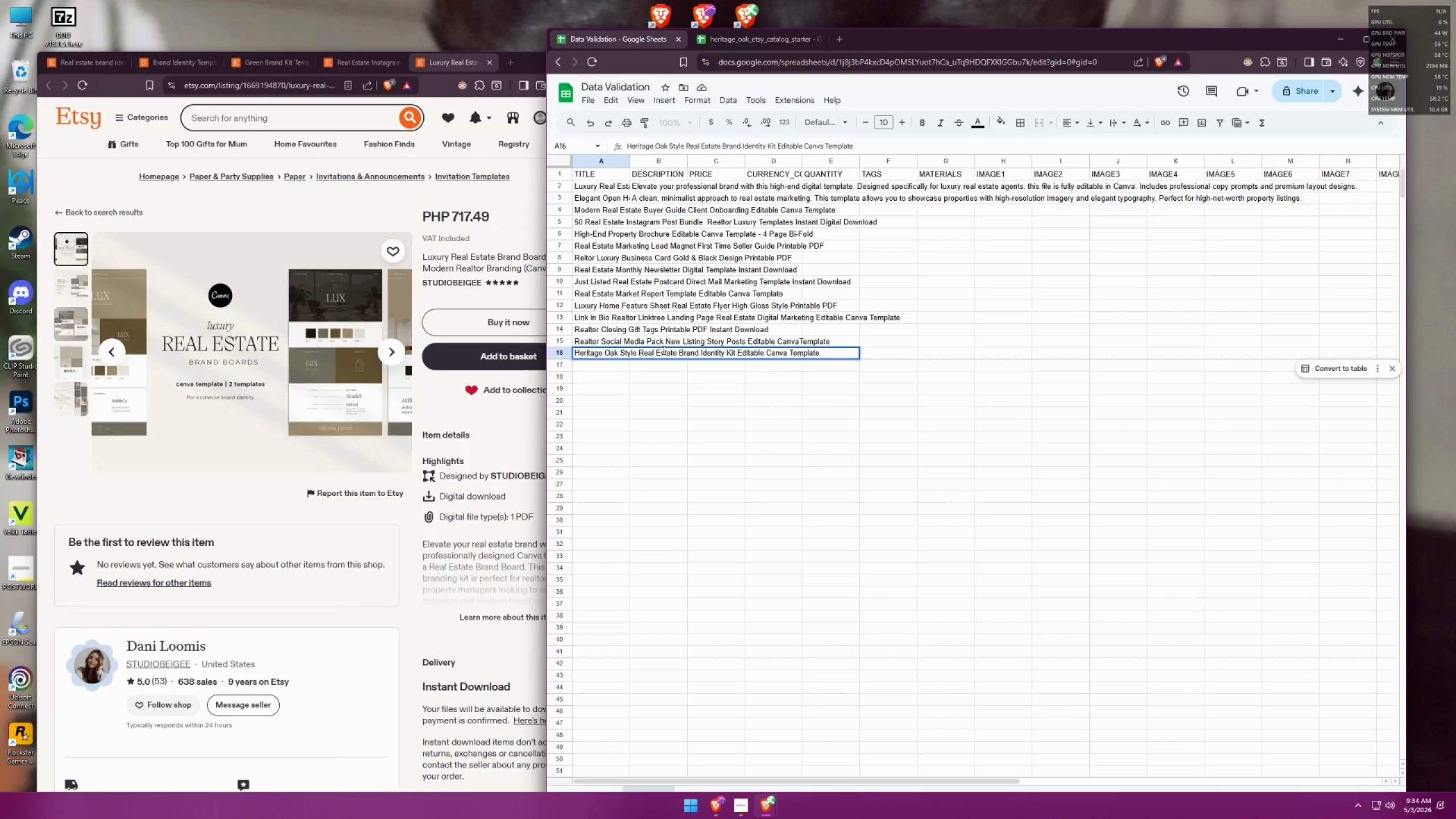 
left_click([564, 377])
 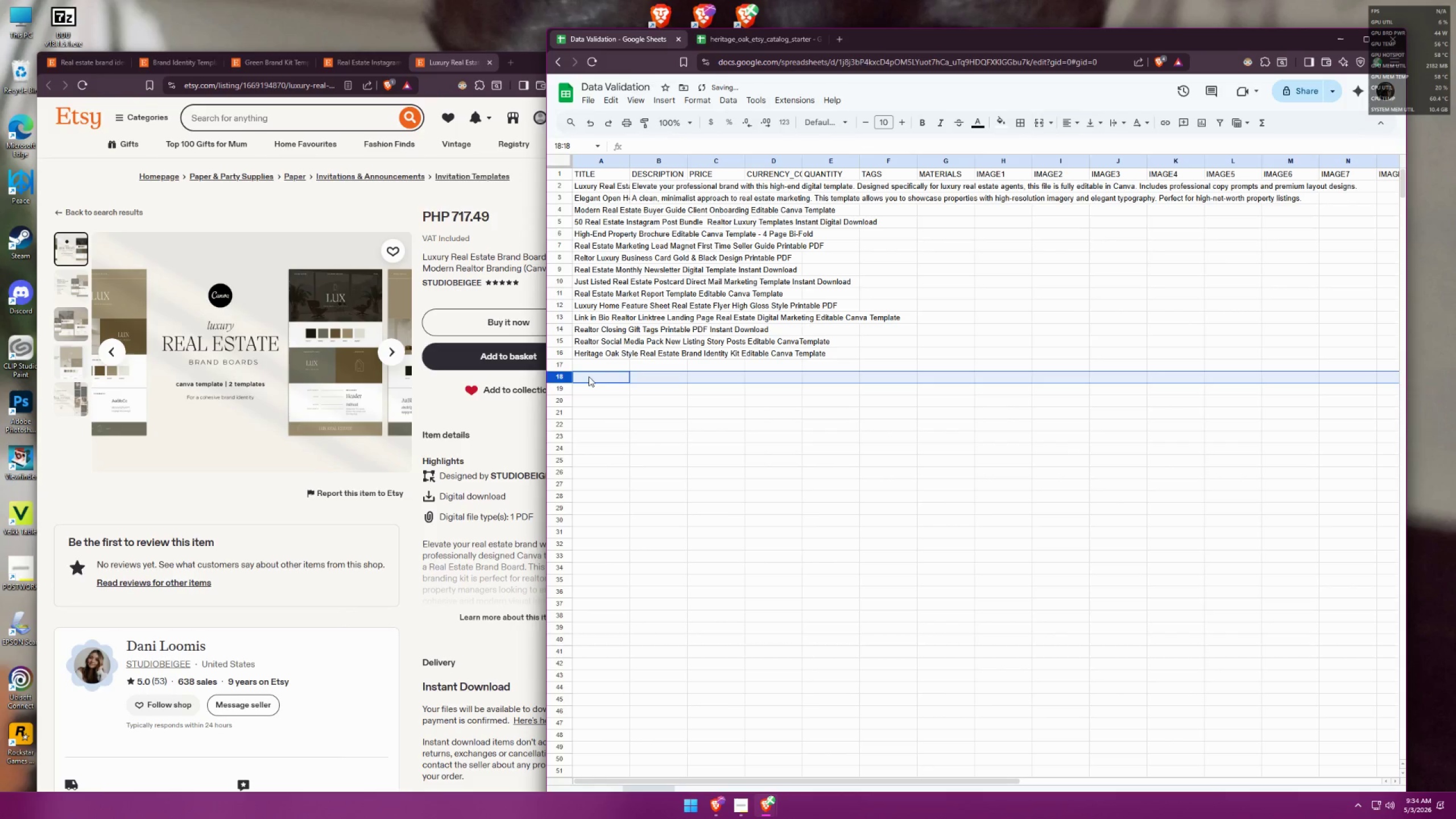 
left_click([598, 364])
 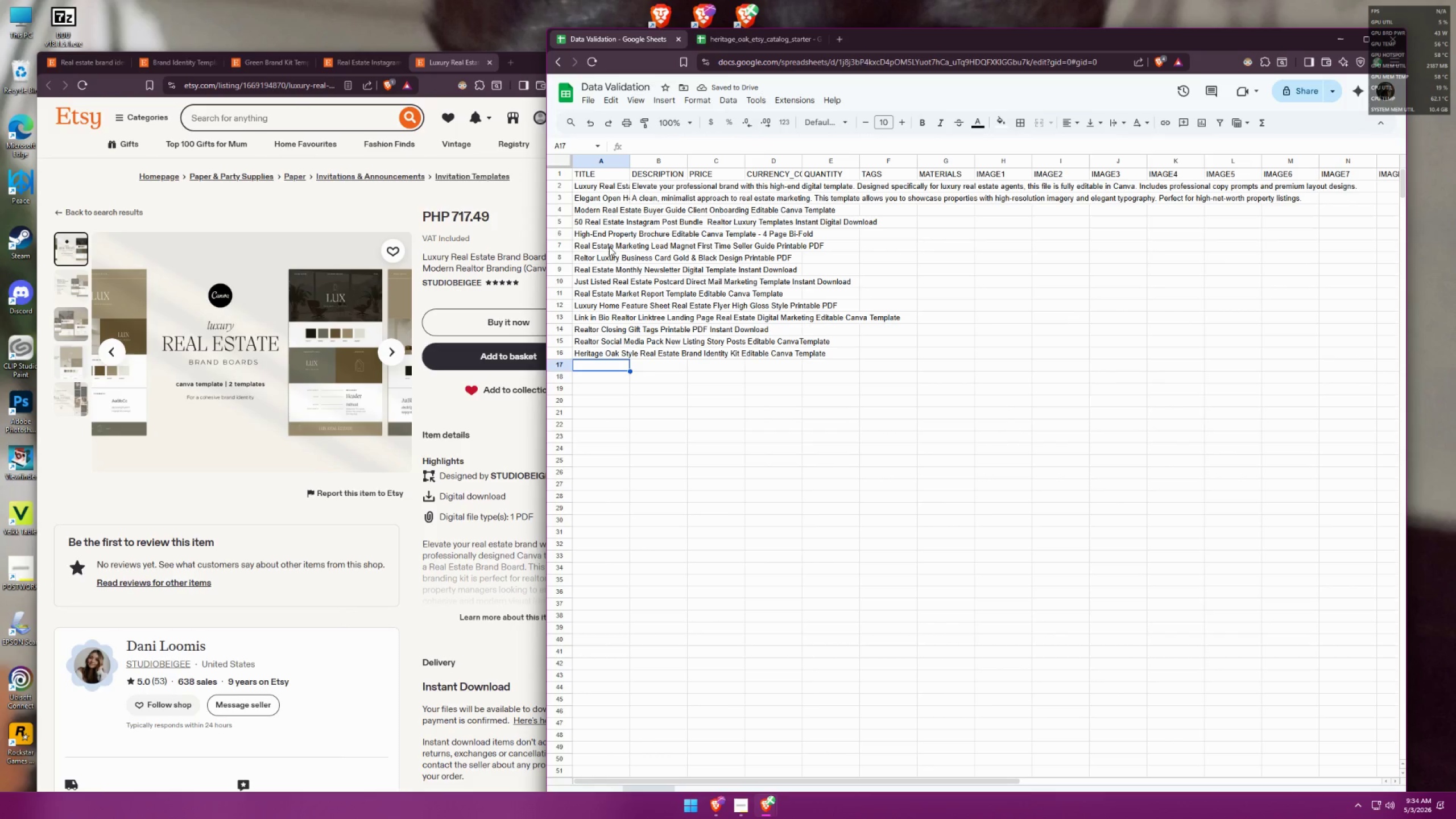 
double_click([589, 257])
 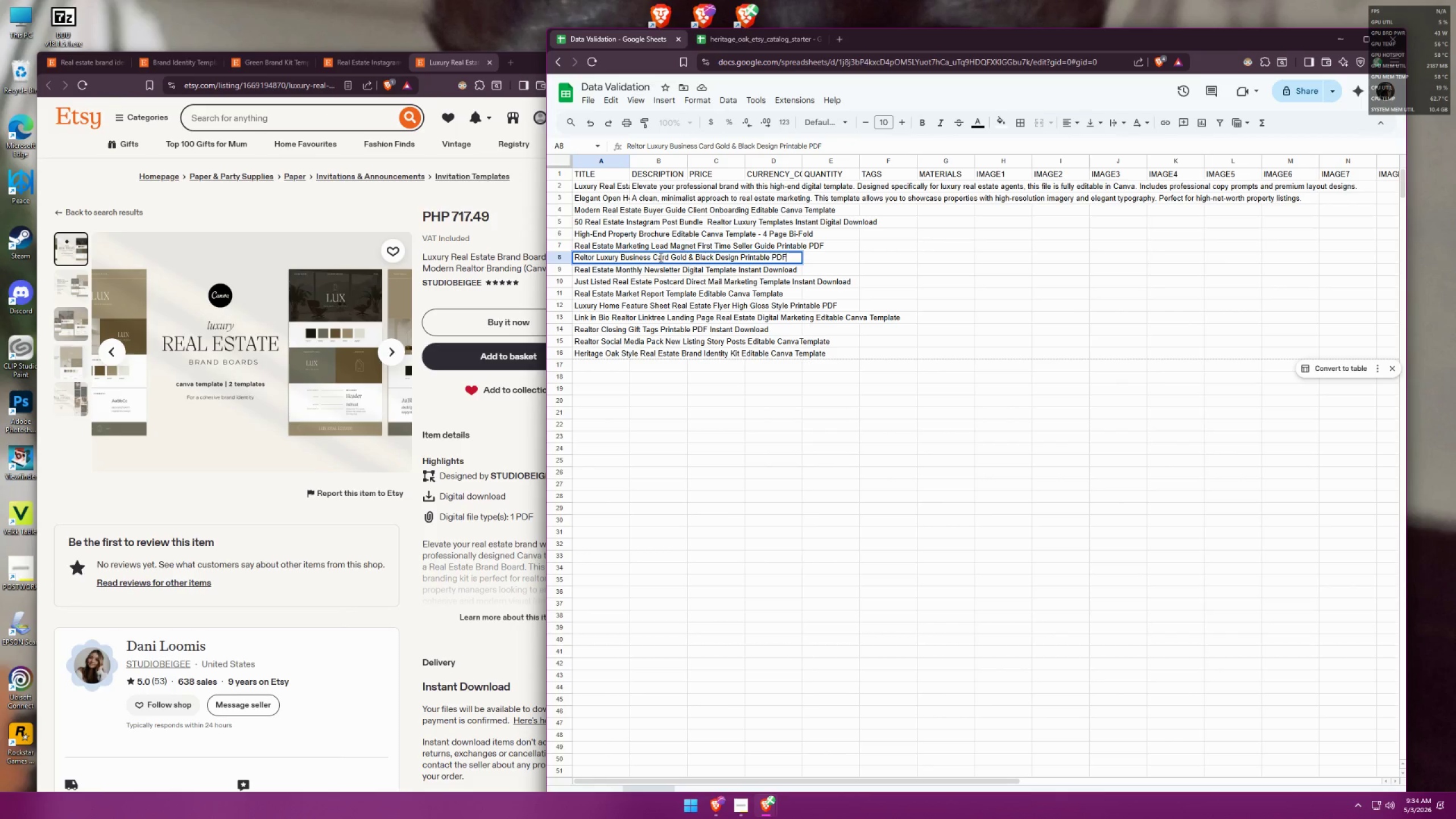 
left_click_drag(start_coordinate=[651, 254], to_coordinate=[713, 253])
 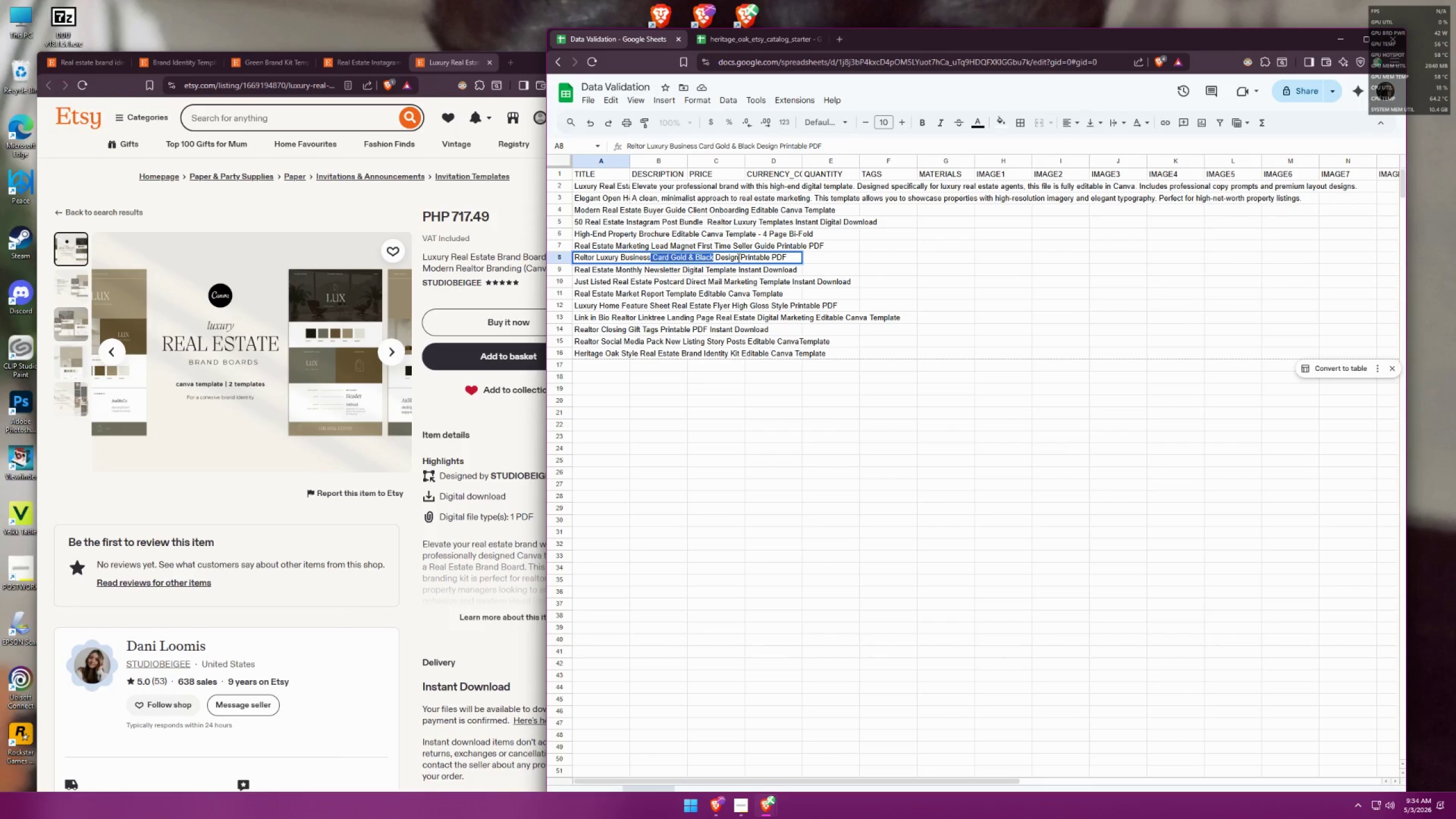 
key(Control+X)
 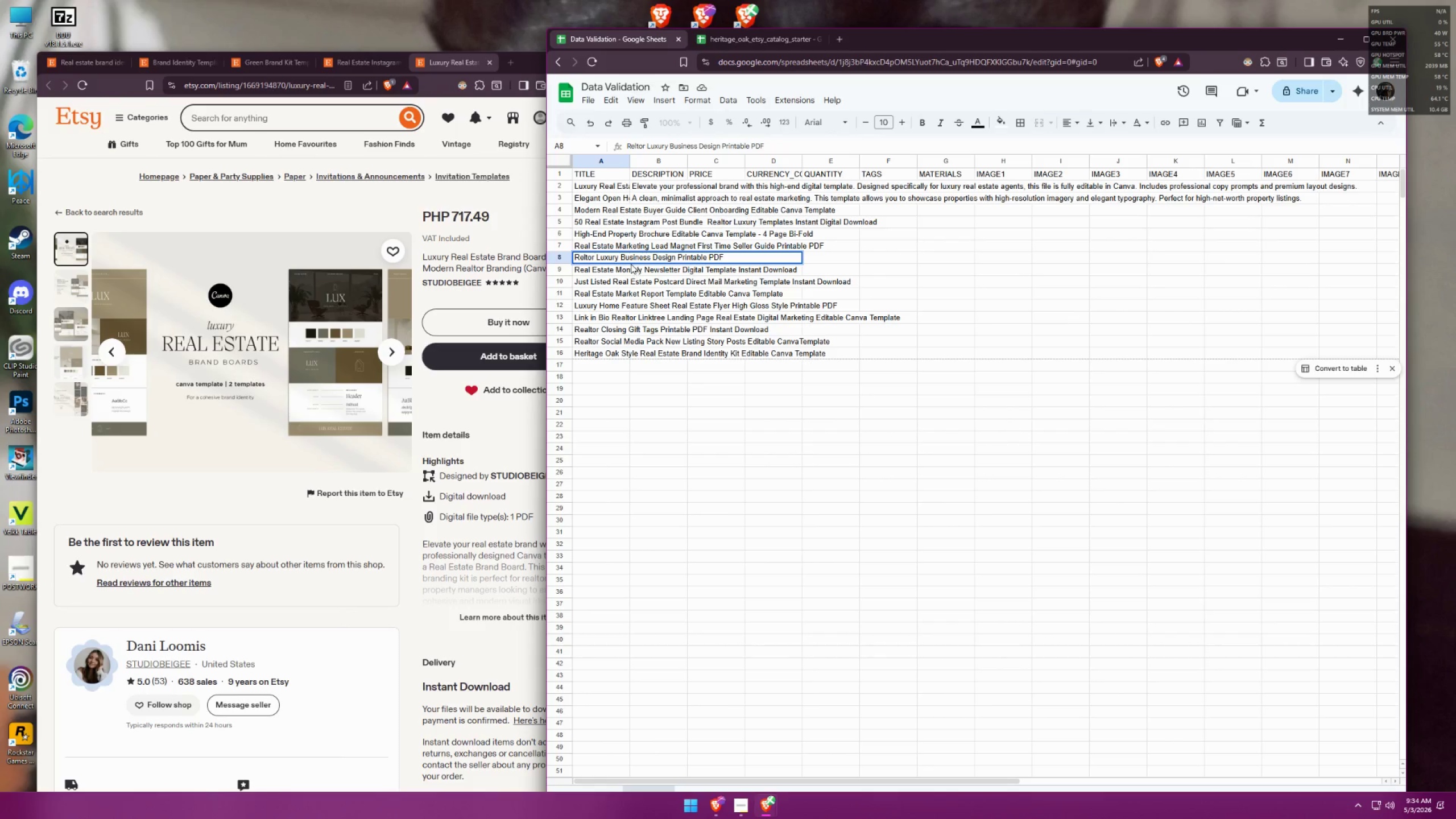 
hold_key(key=ControlLeft, duration=0.35)
 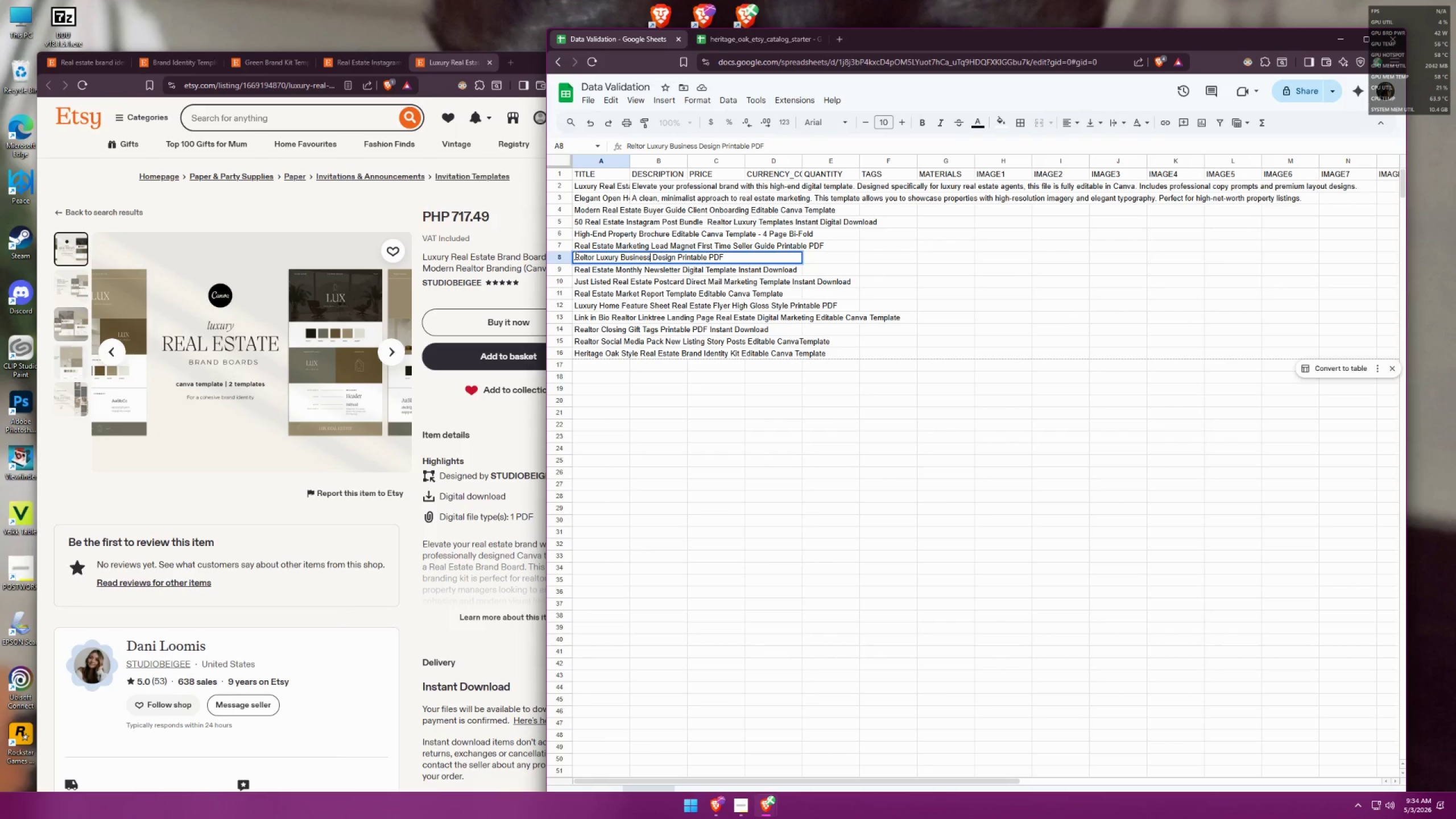 
left_click([574, 254])
 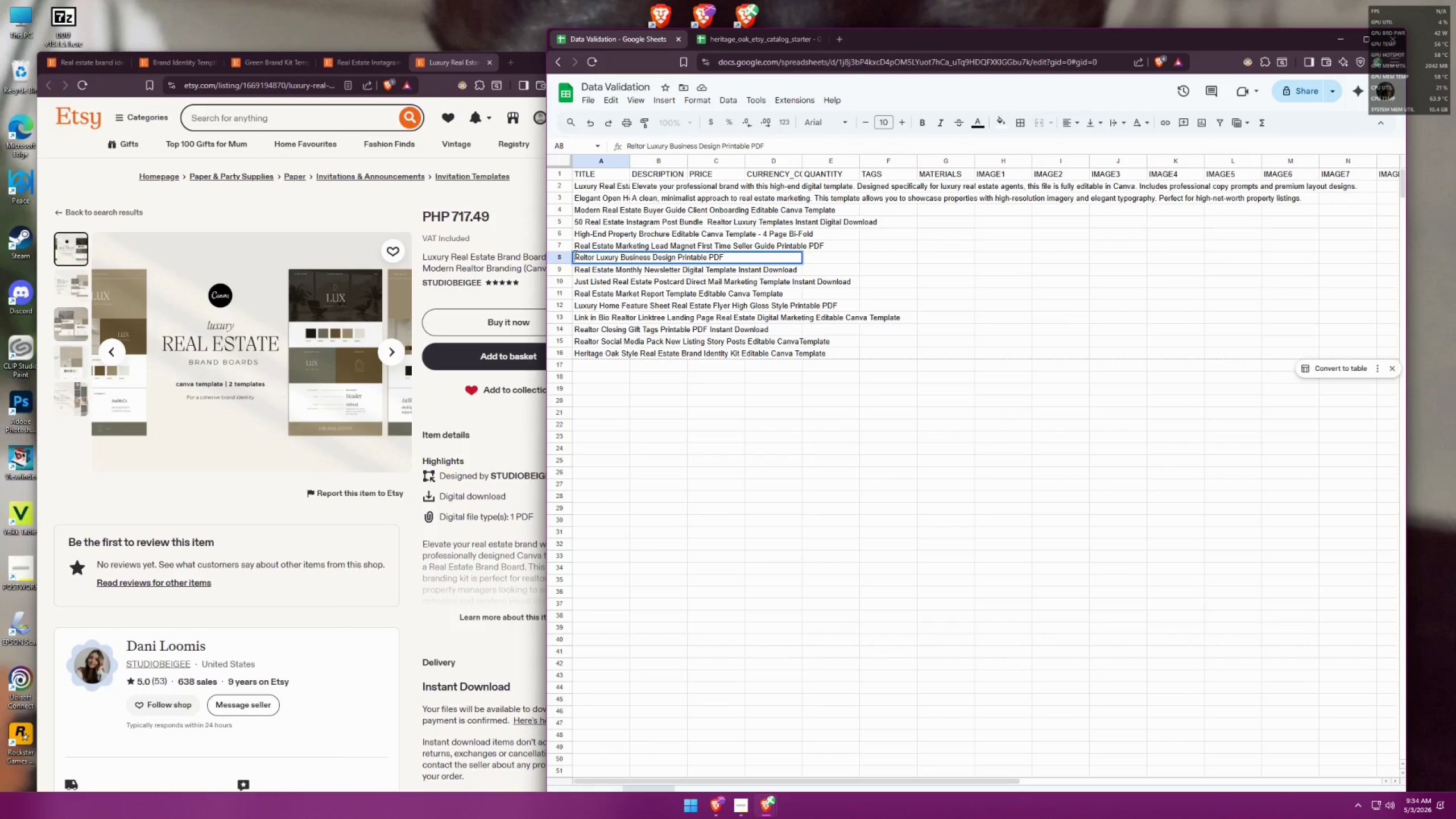 
key(Control+ControlLeft)
 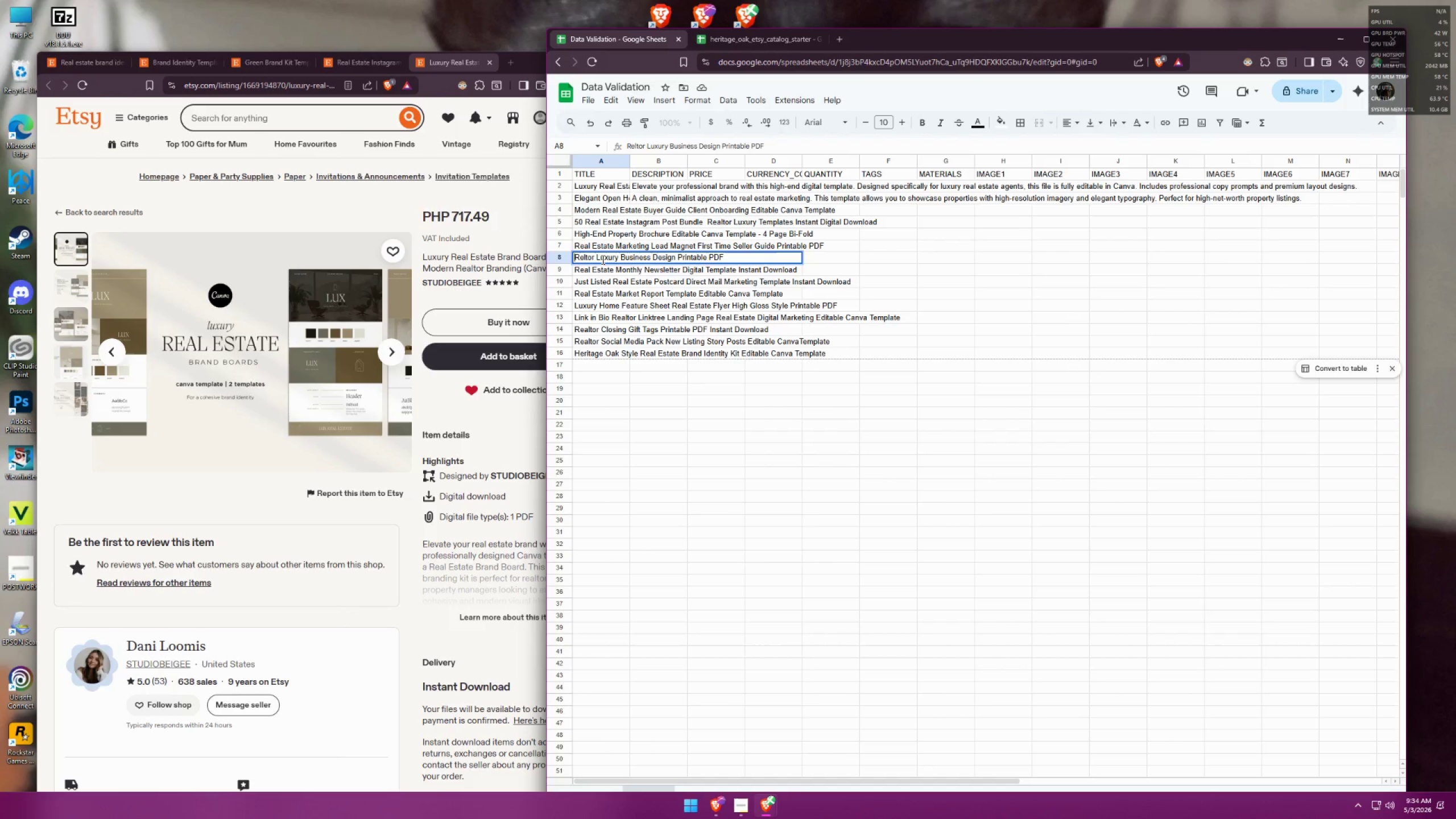 
key(Control+V)
 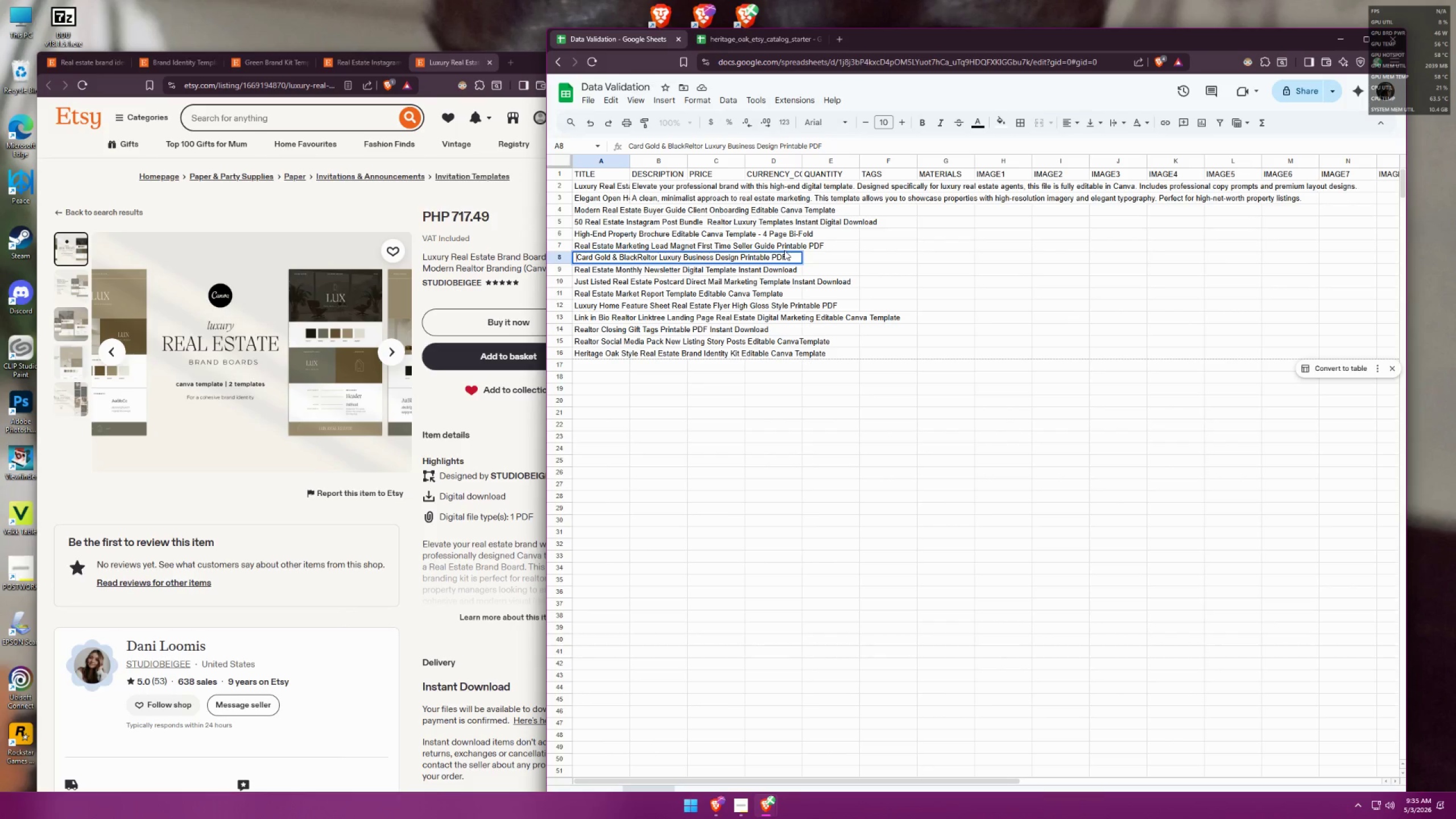 
key(Backspace)
 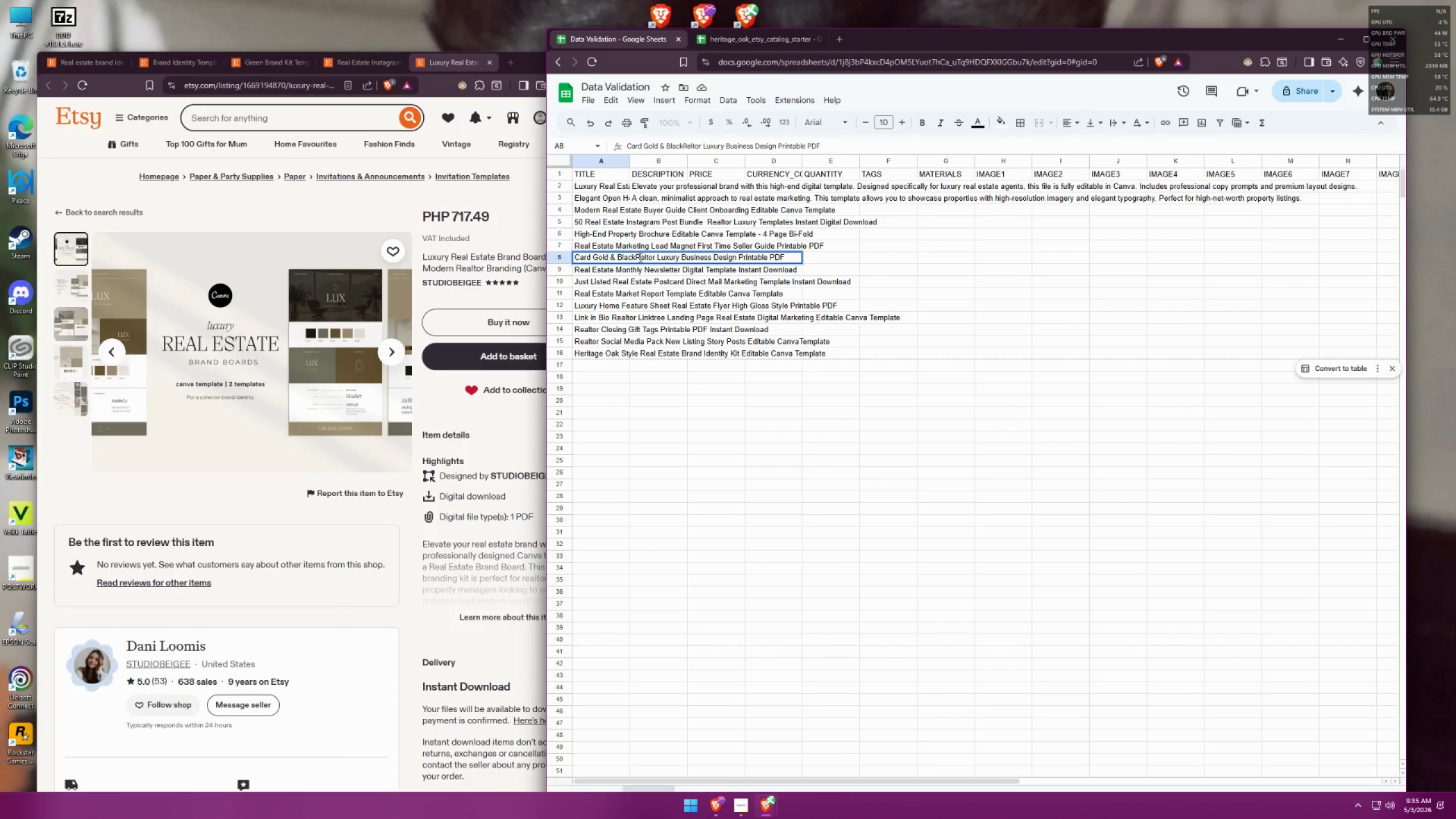 
left_click_drag(start_coordinate=[635, 257], to_coordinate=[656, 263])
 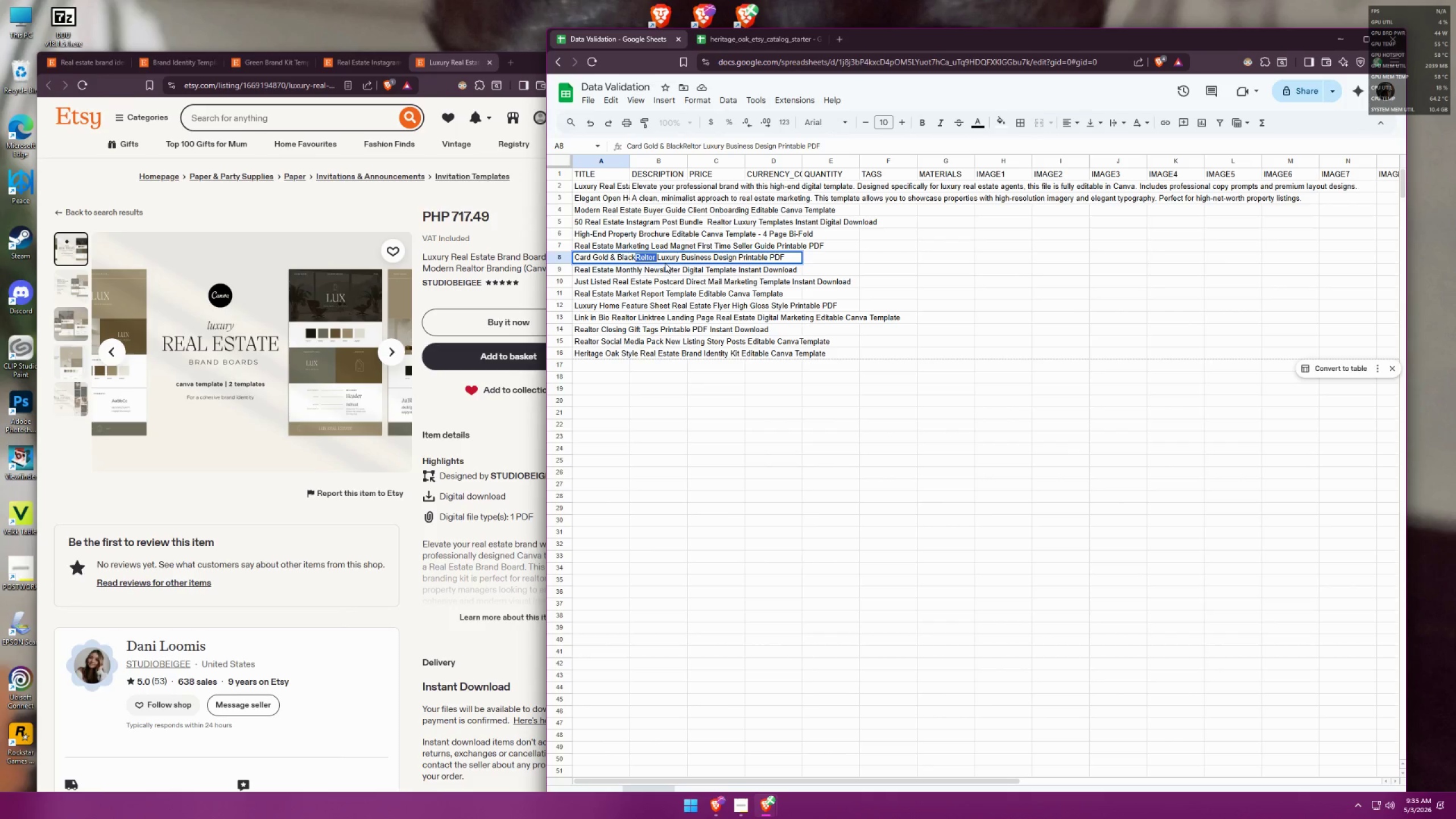 
key(Control+X)
 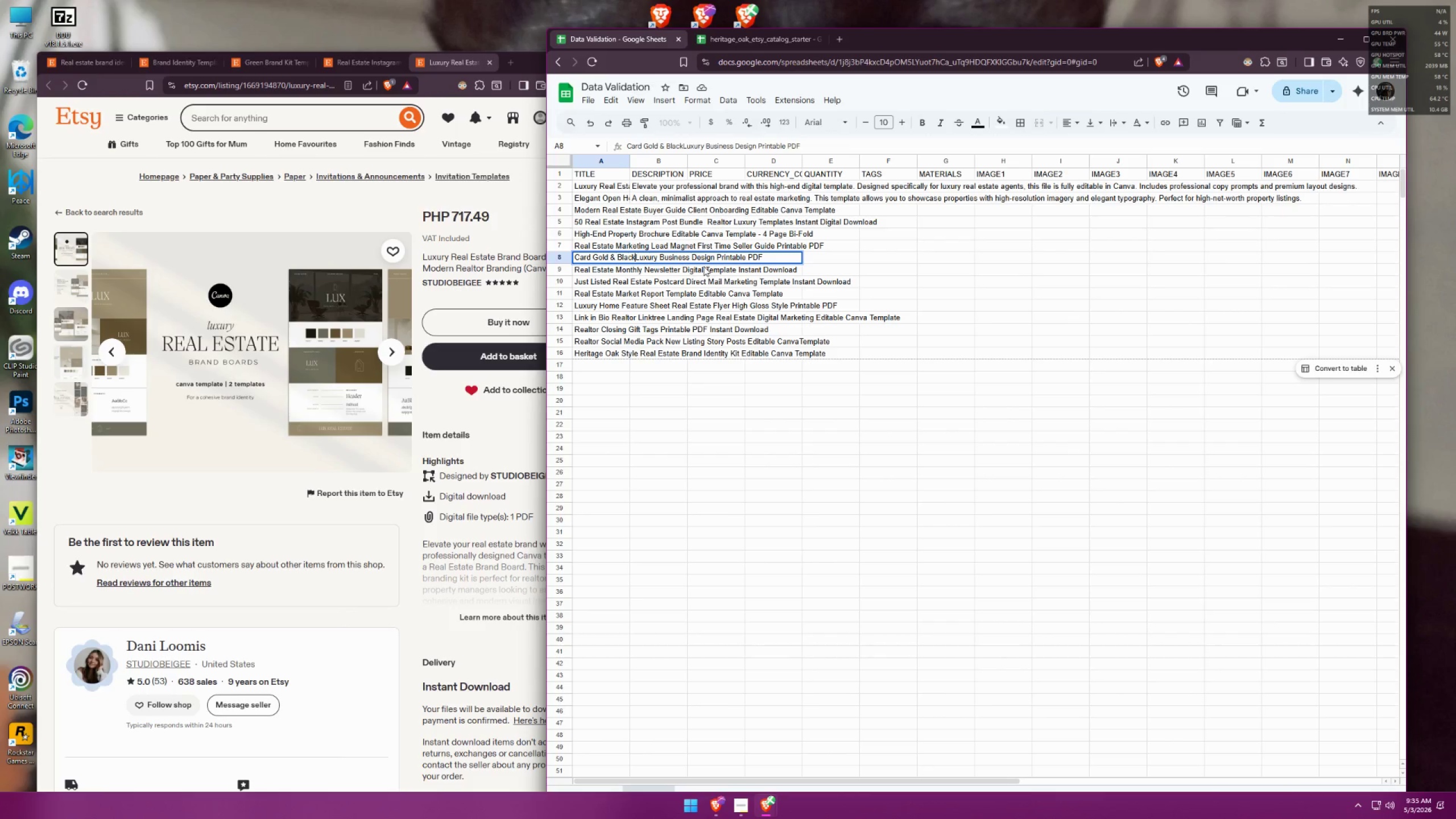 
key(Space)
 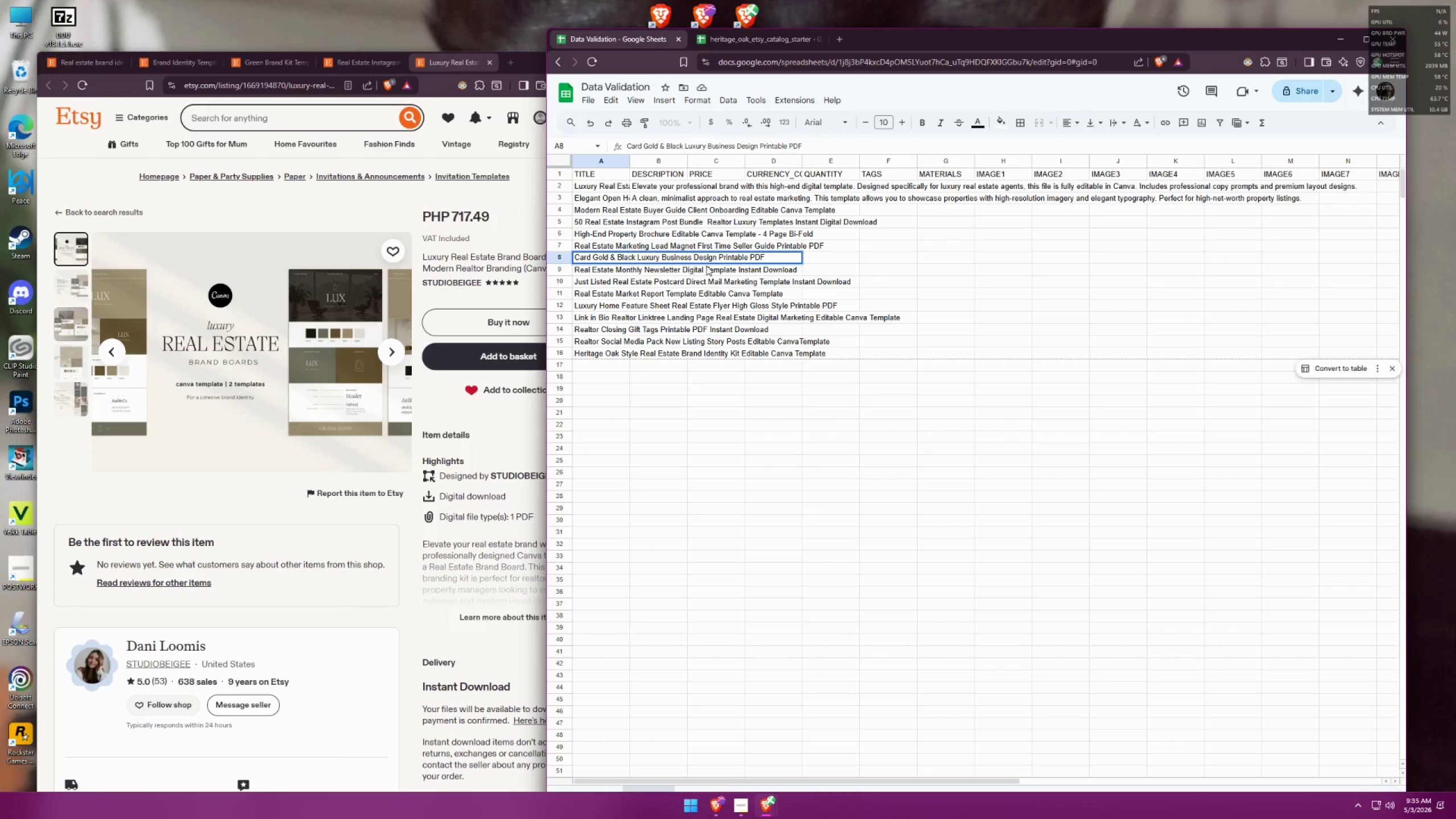 
key(Insert)
 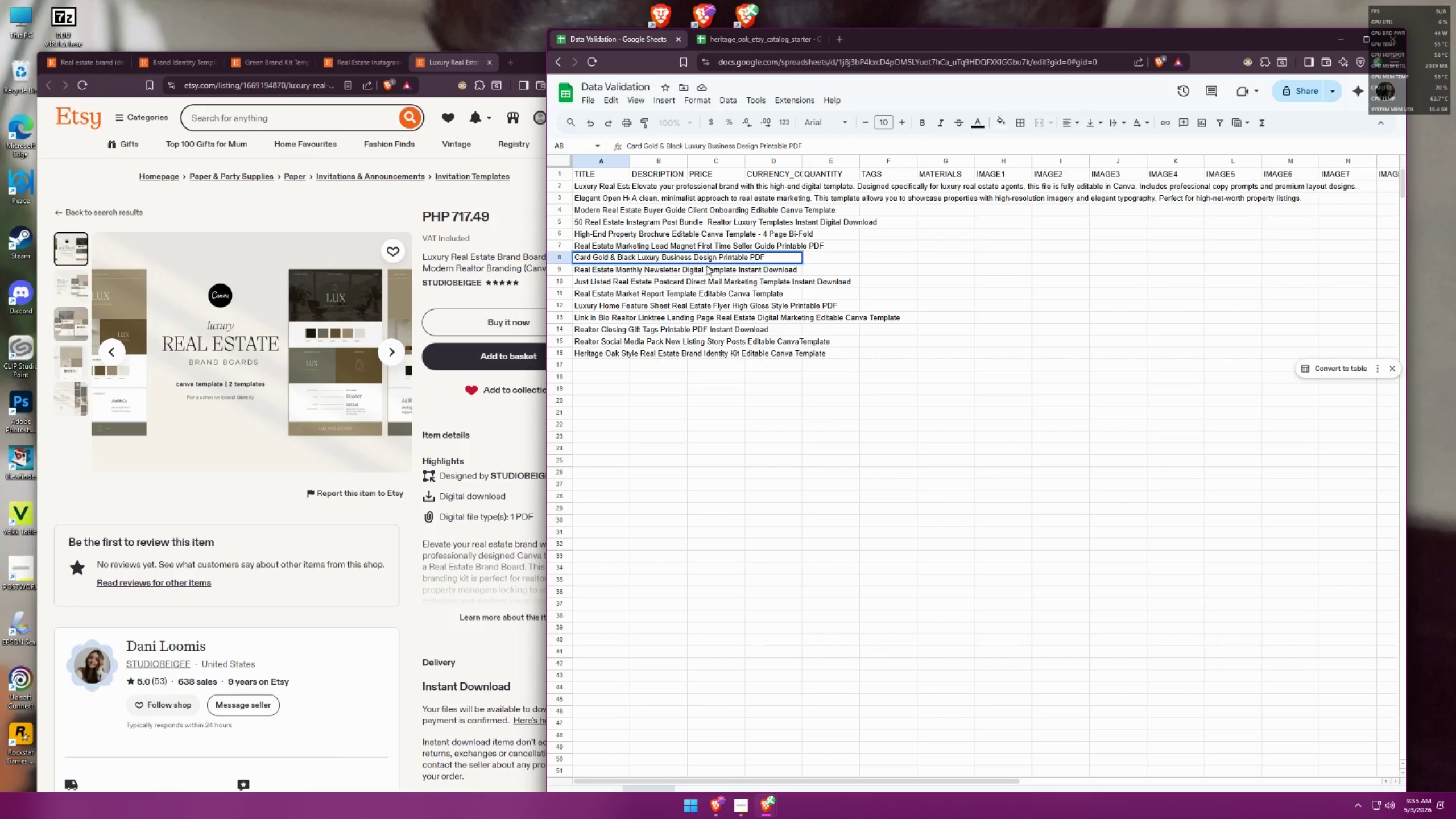 
key(Backspace)
 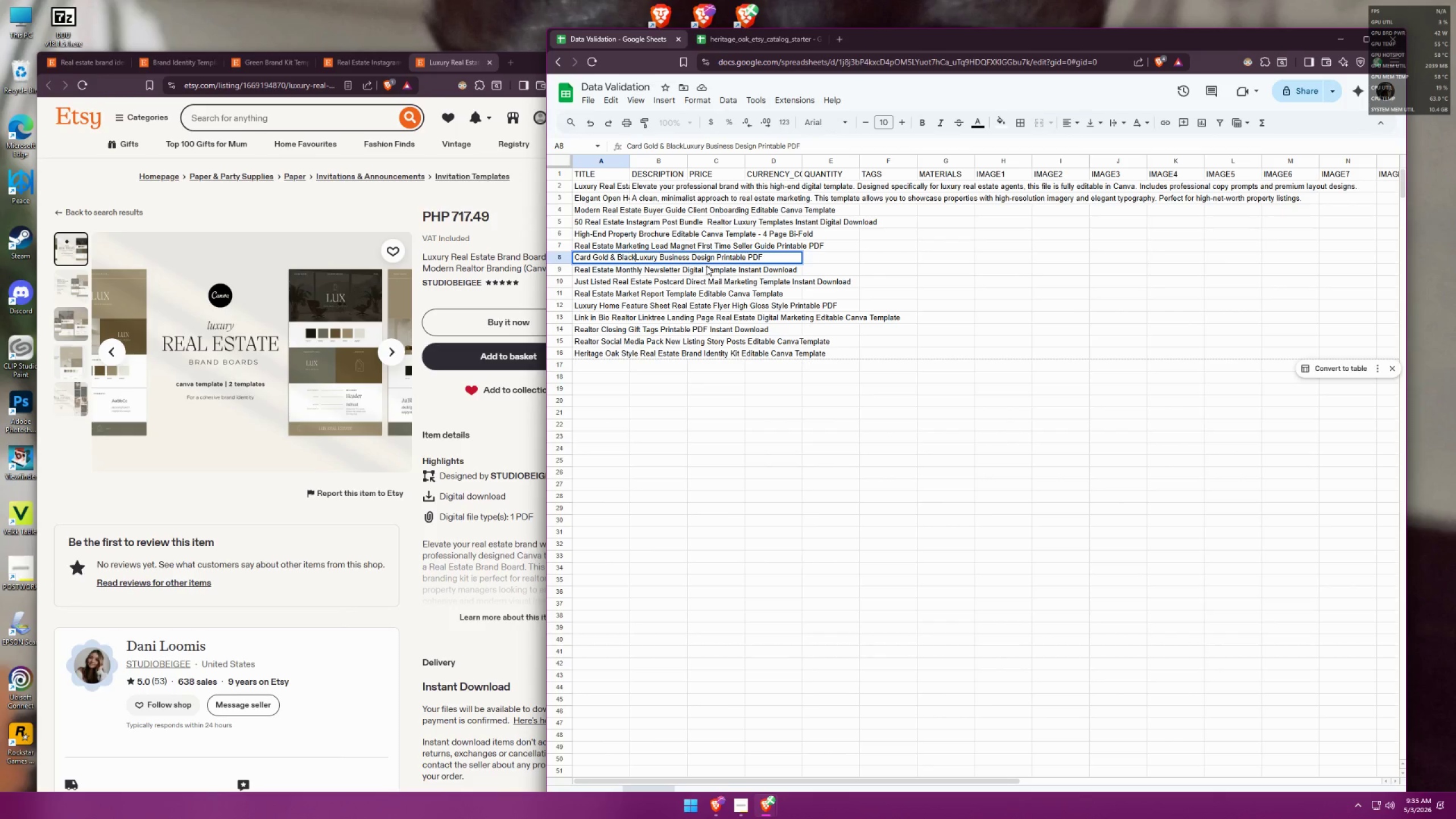 
key(Space)
 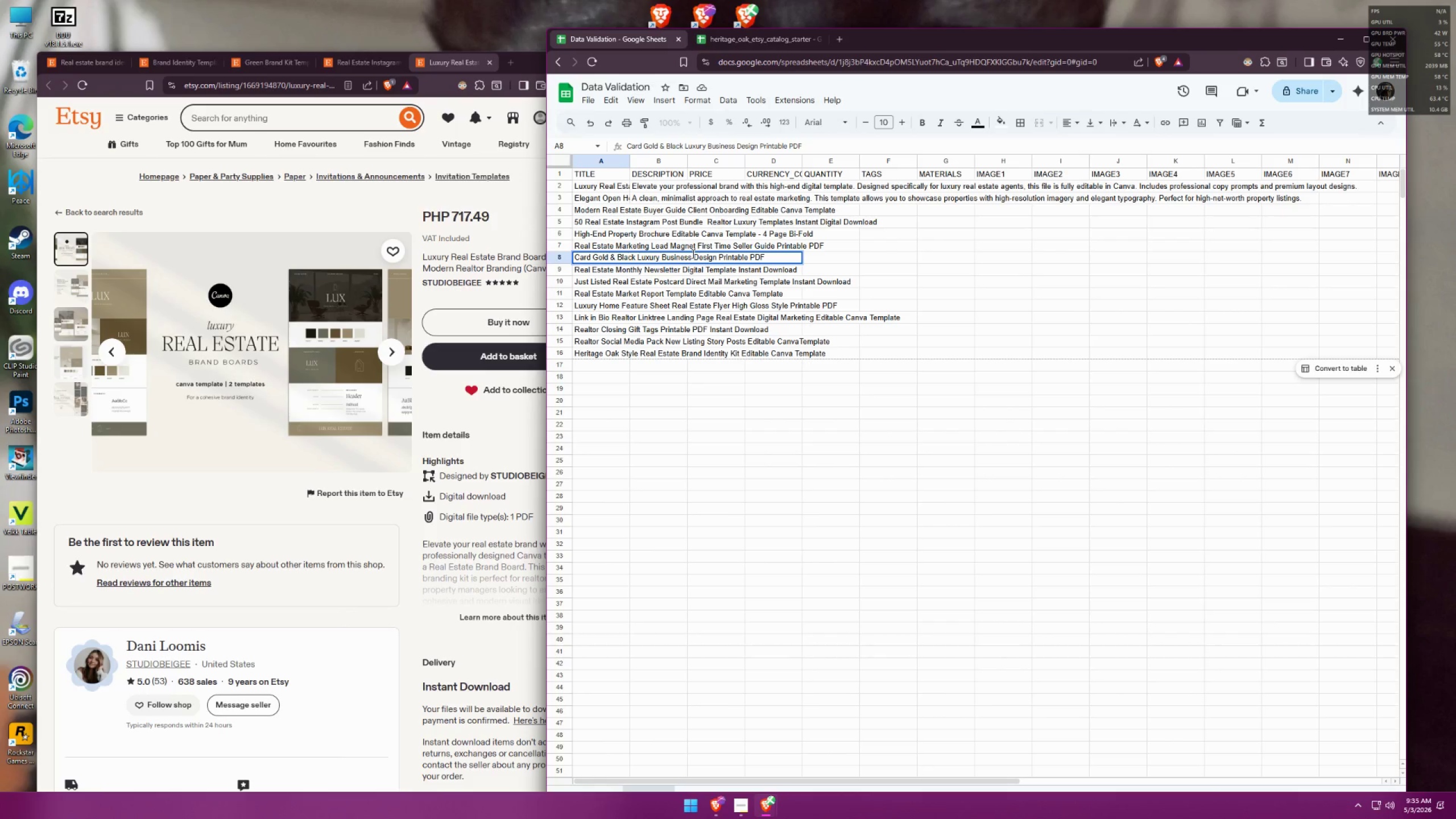 
left_click([661, 256])
 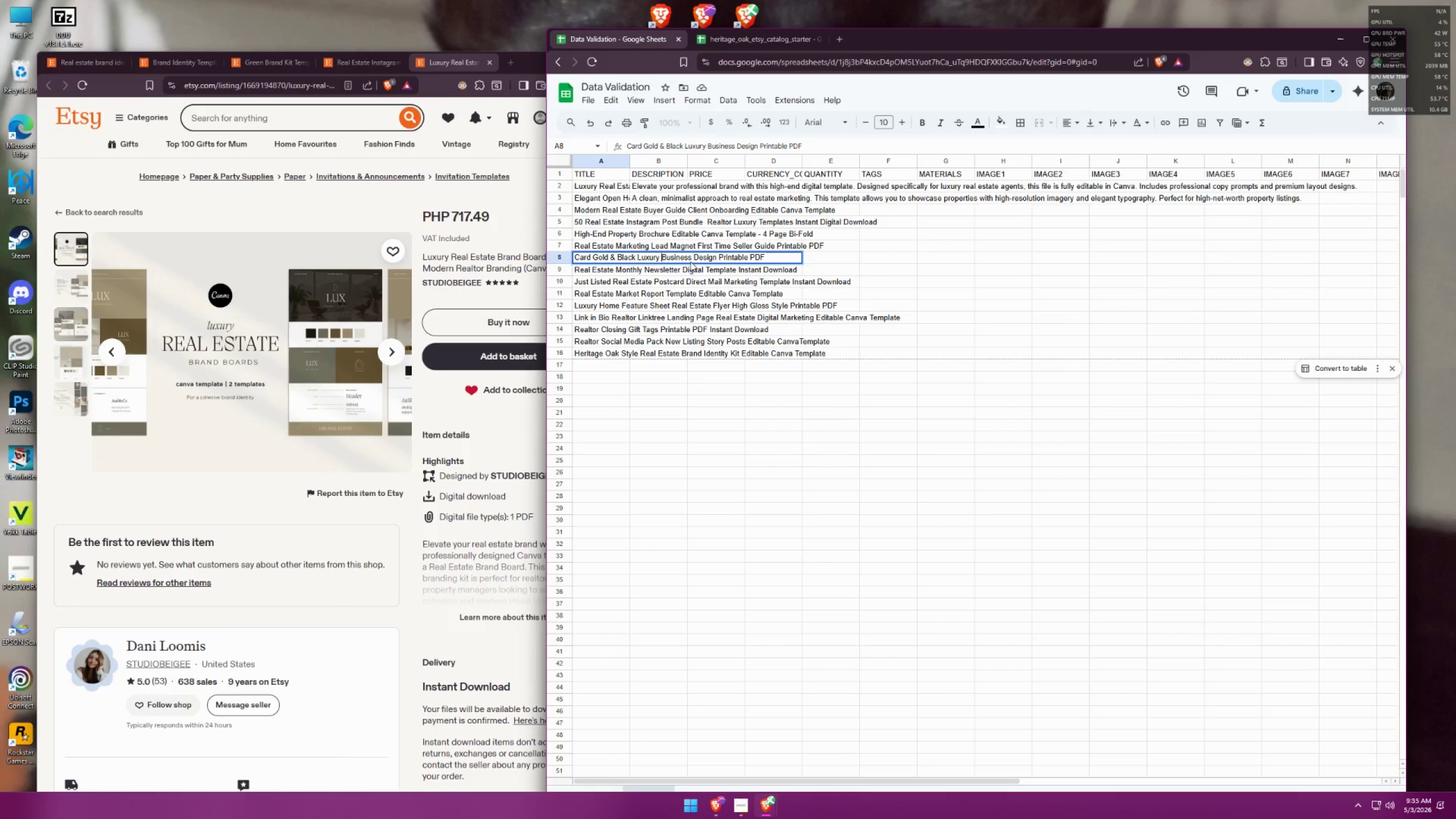 
key(Control+ControlLeft)
 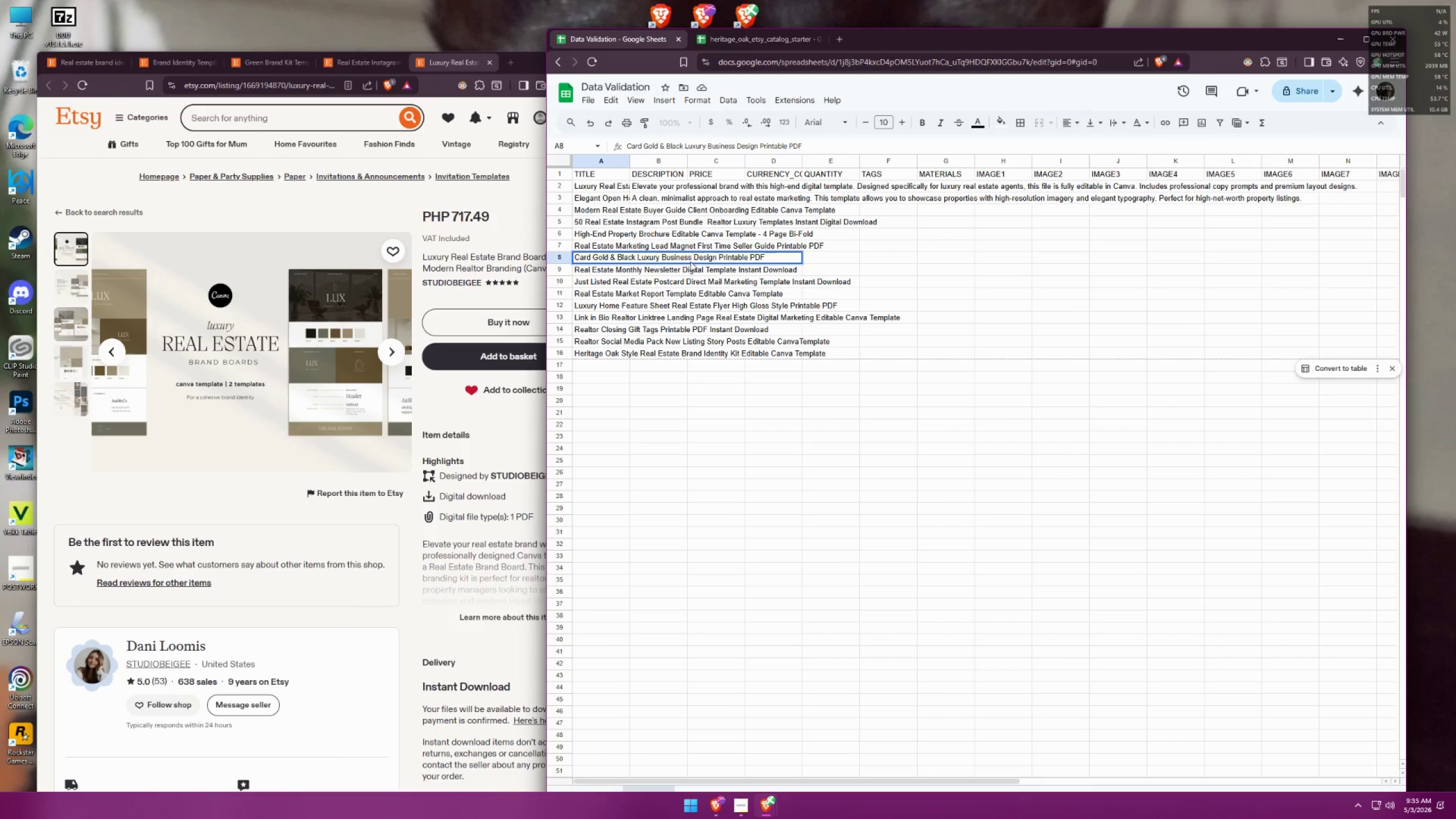 
key(Control+V)
 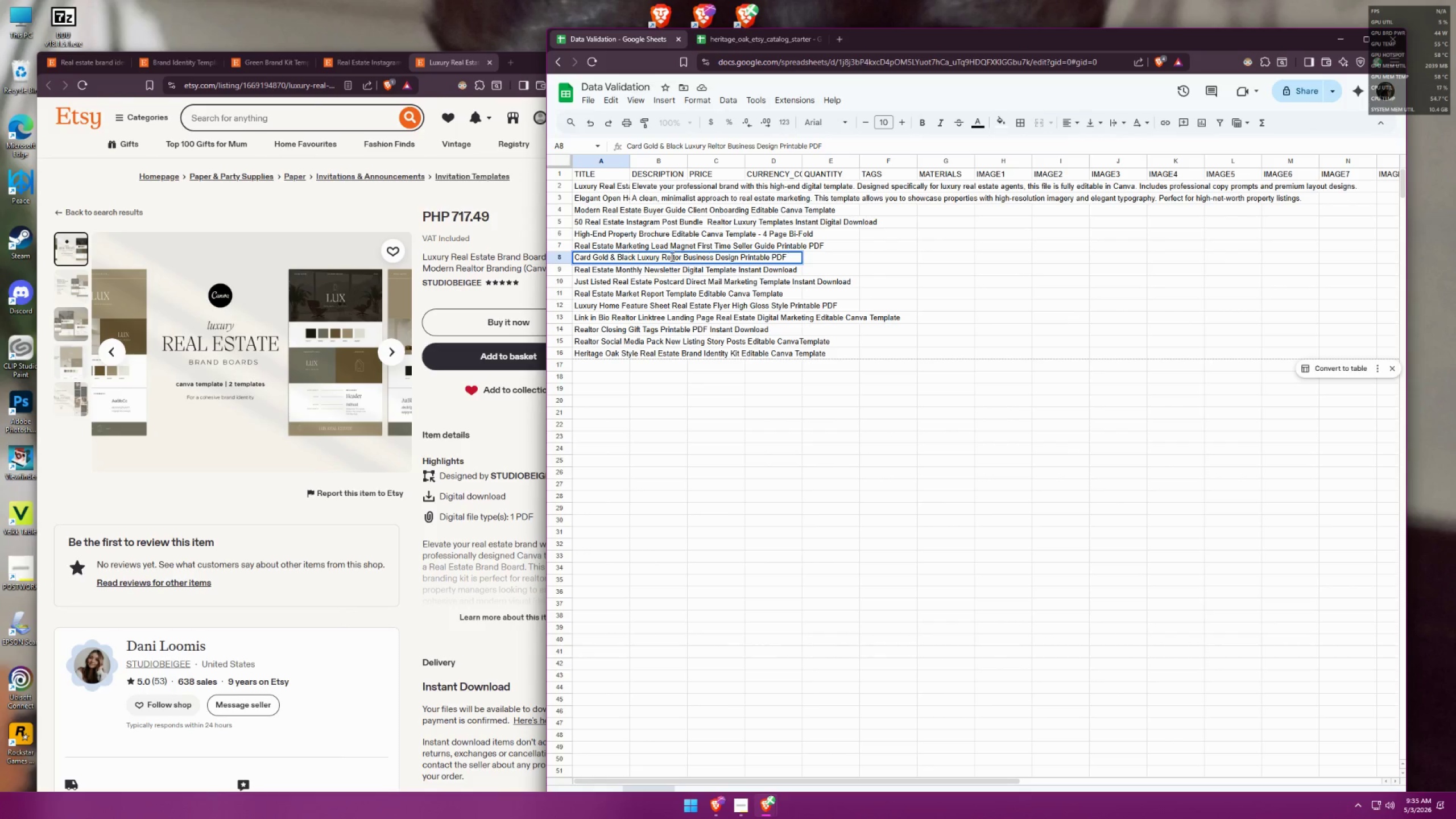 
key(A)
 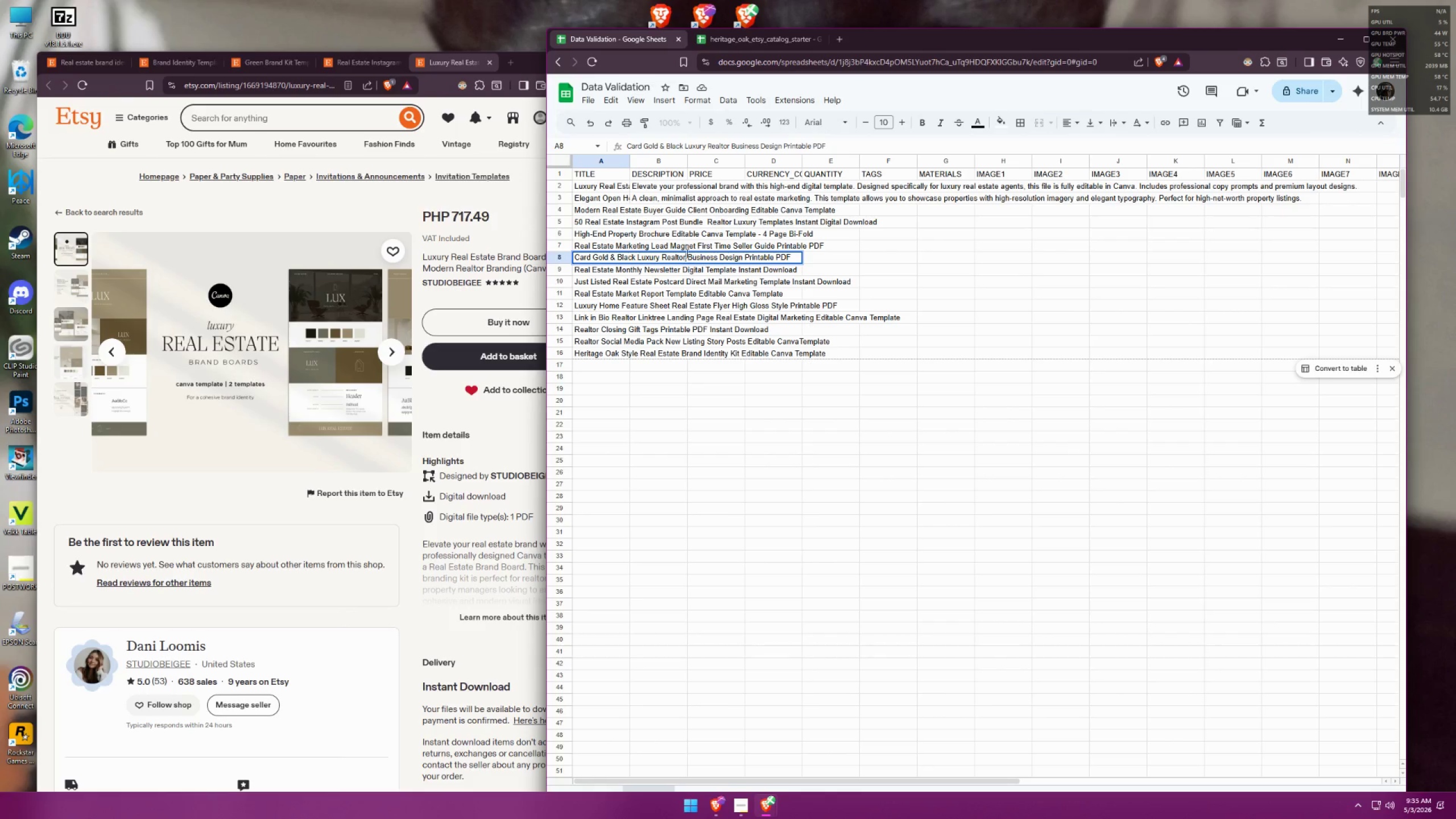 
left_click([688, 255])
 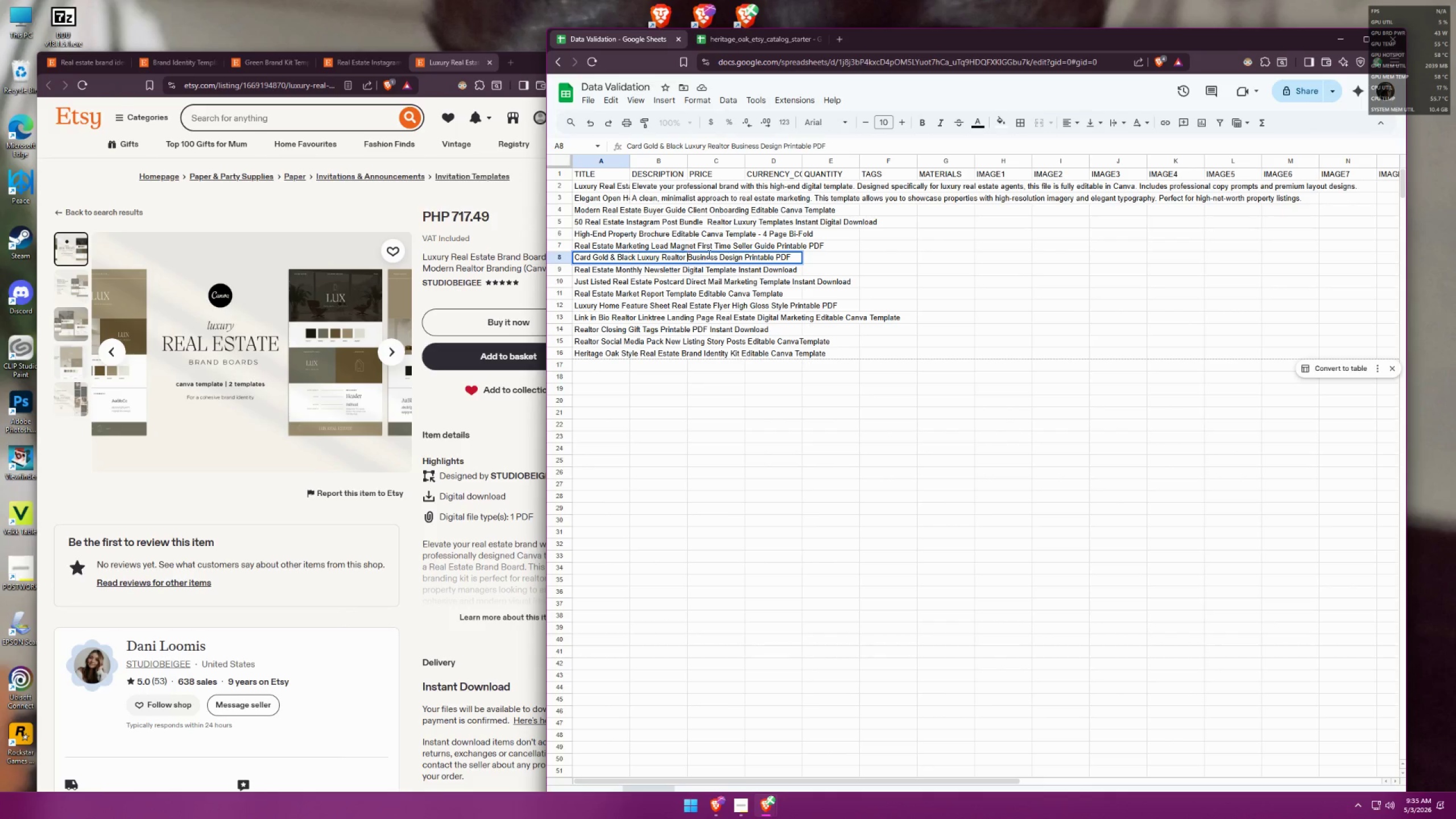 
key(Backspace)
 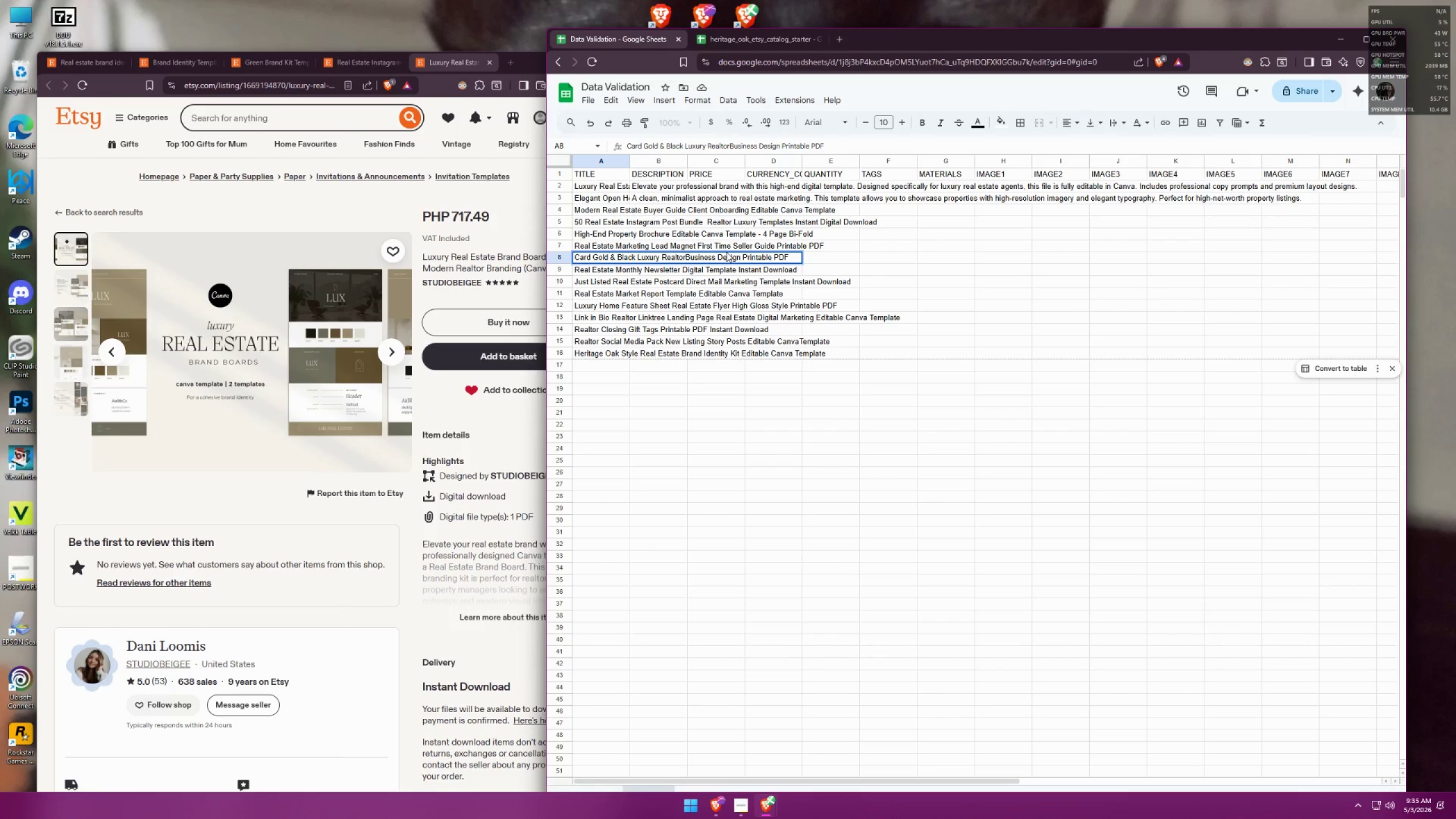 
key(Space)
 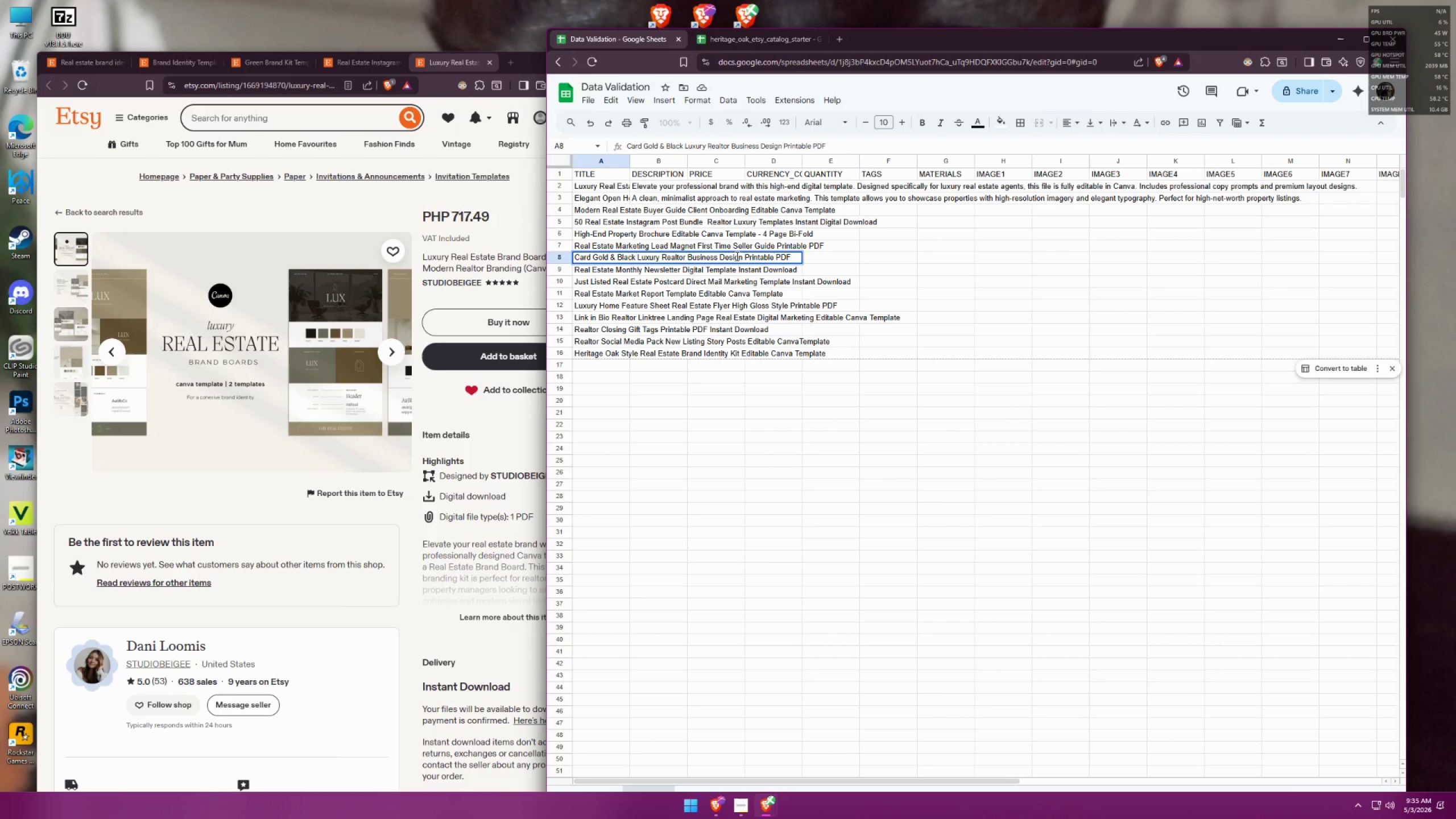 
left_click_drag(start_coordinate=[717, 256], to_coordinate=[738, 260])
 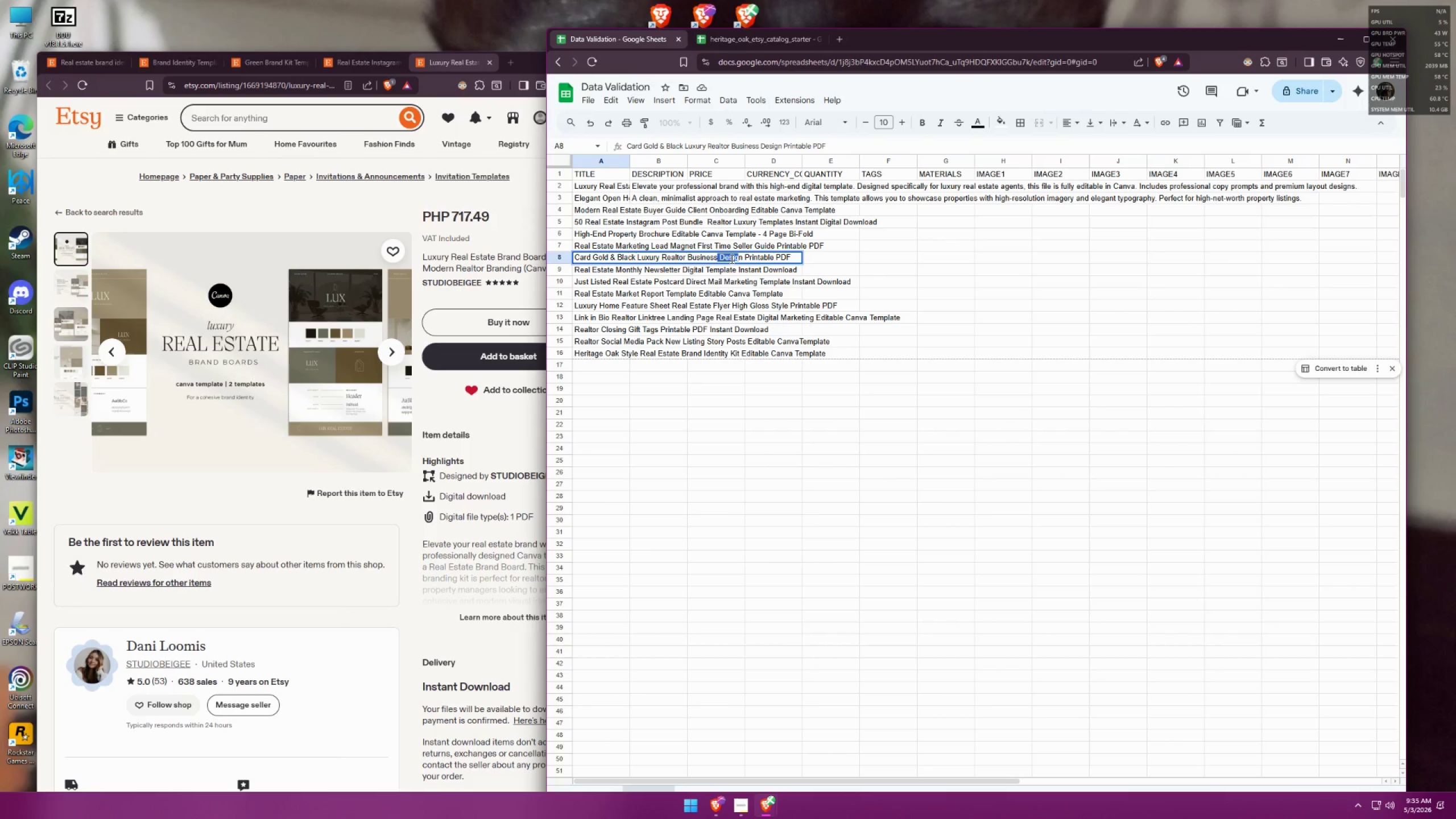 
left_click([731, 258])
 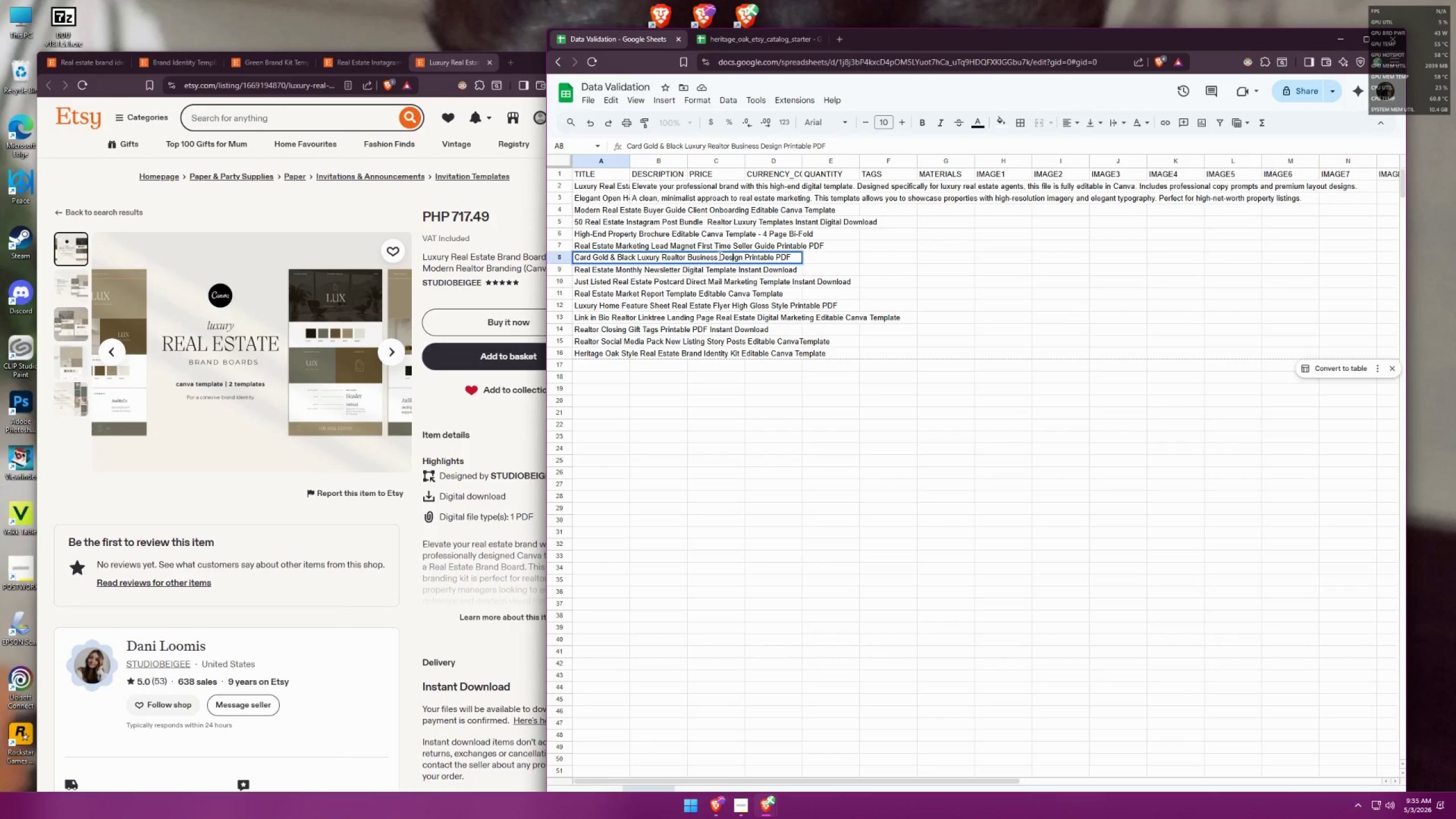 
left_click([722, 256])
 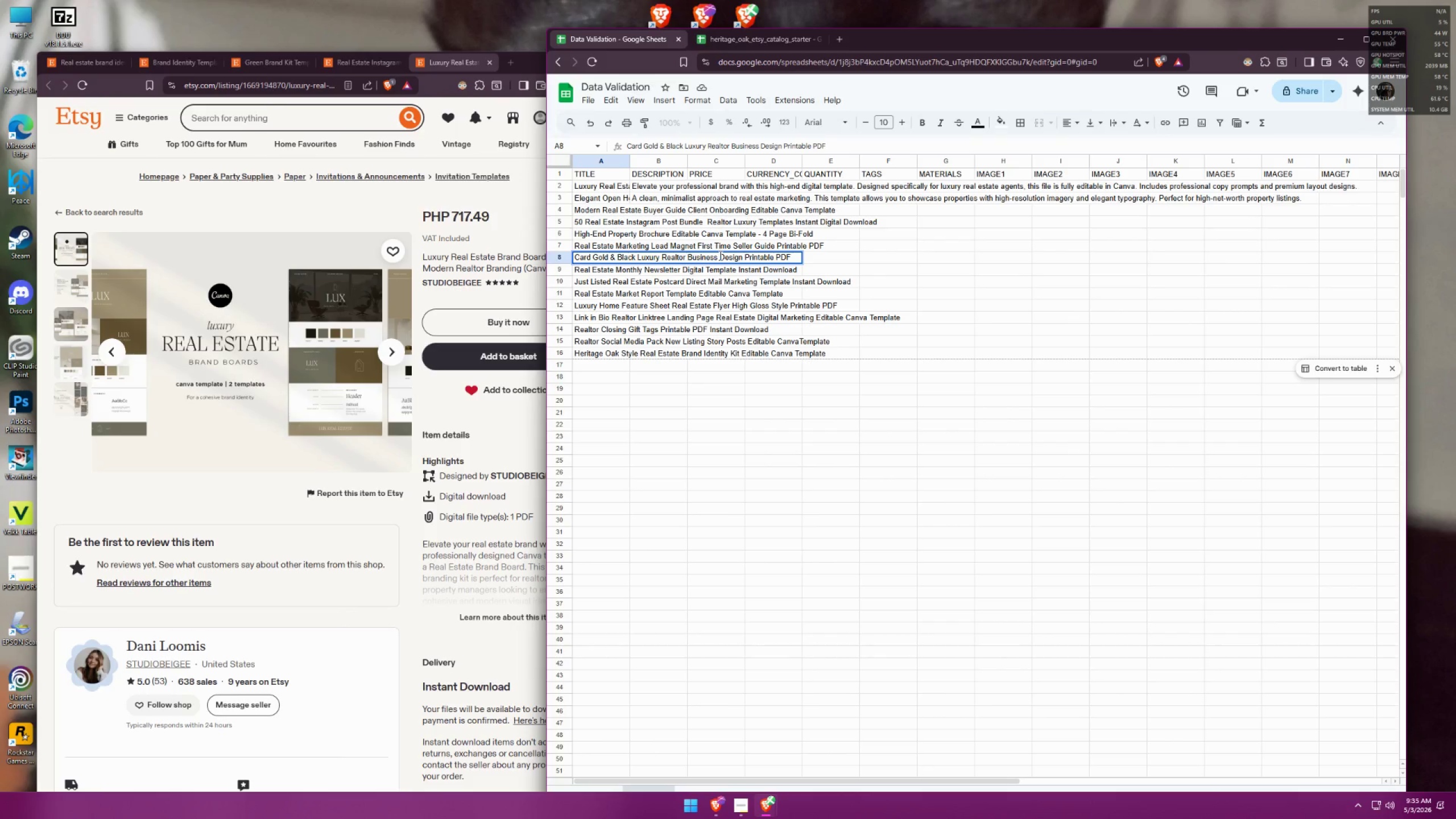 
left_click_drag(start_coordinate=[722, 255], to_coordinate=[741, 258])
 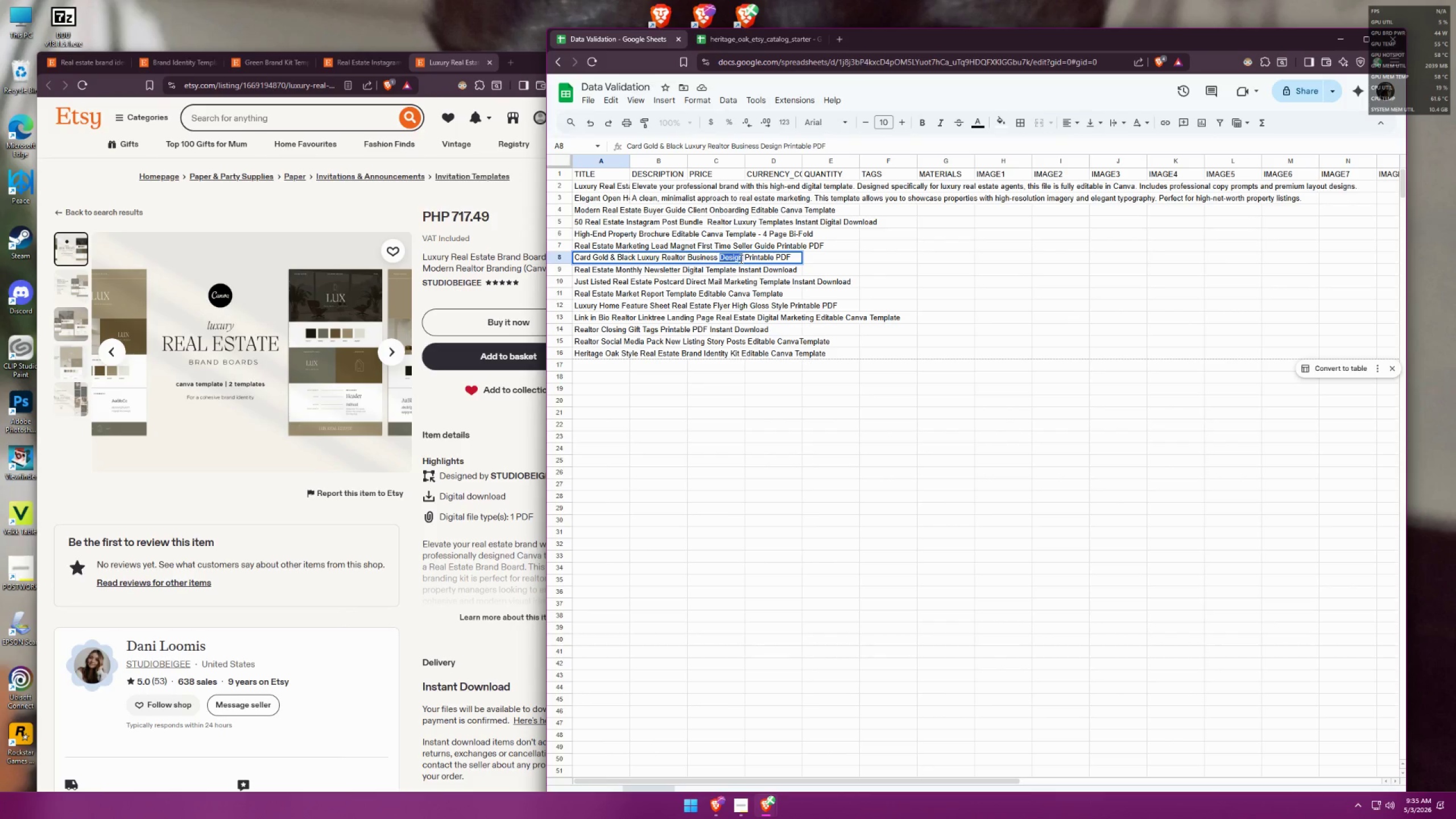 
type(Card[Insert][Delete])
 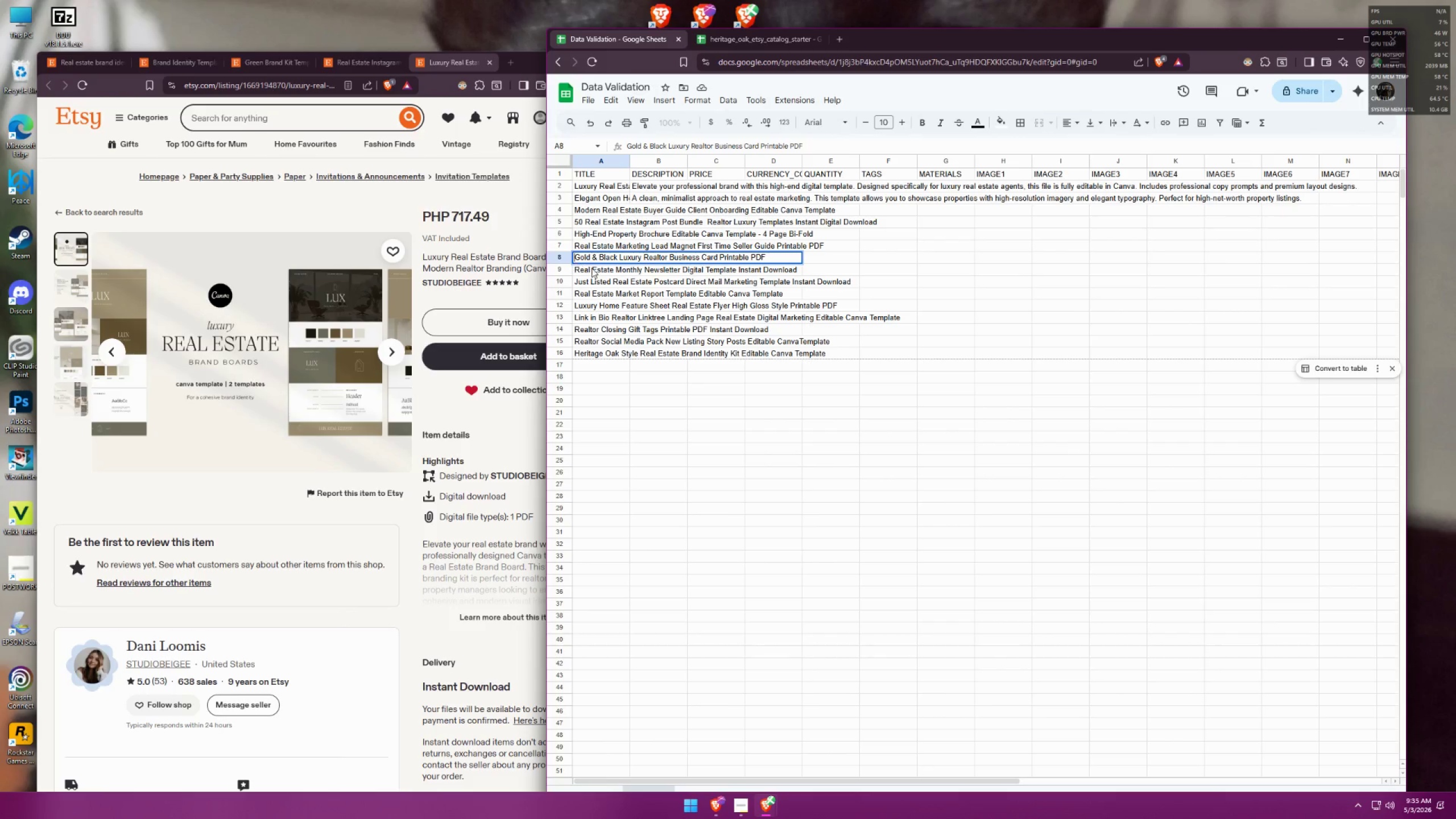 
left_click_drag(start_coordinate=[594, 255], to_coordinate=[547, 251])
 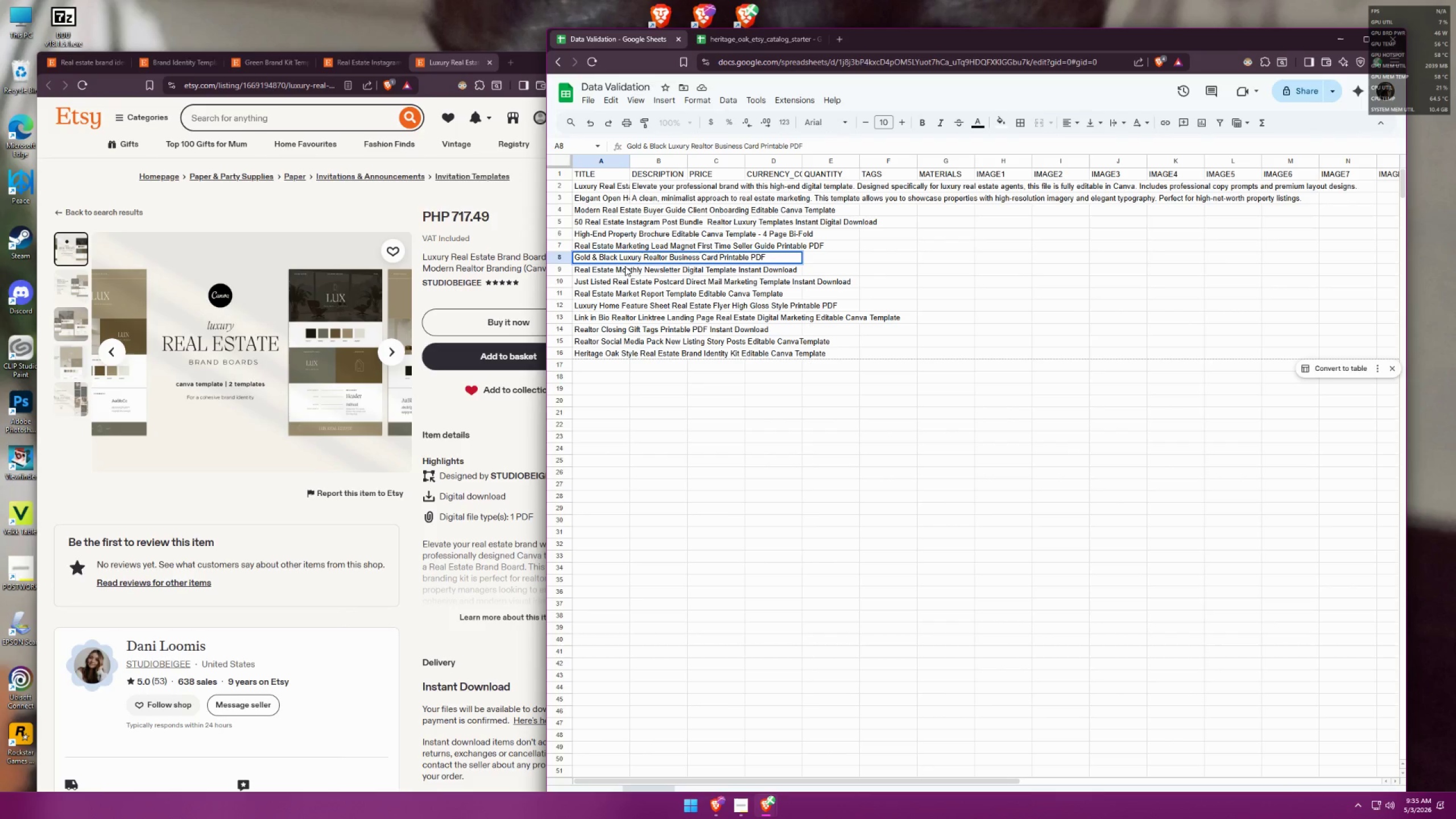 
left_click([616, 259])
 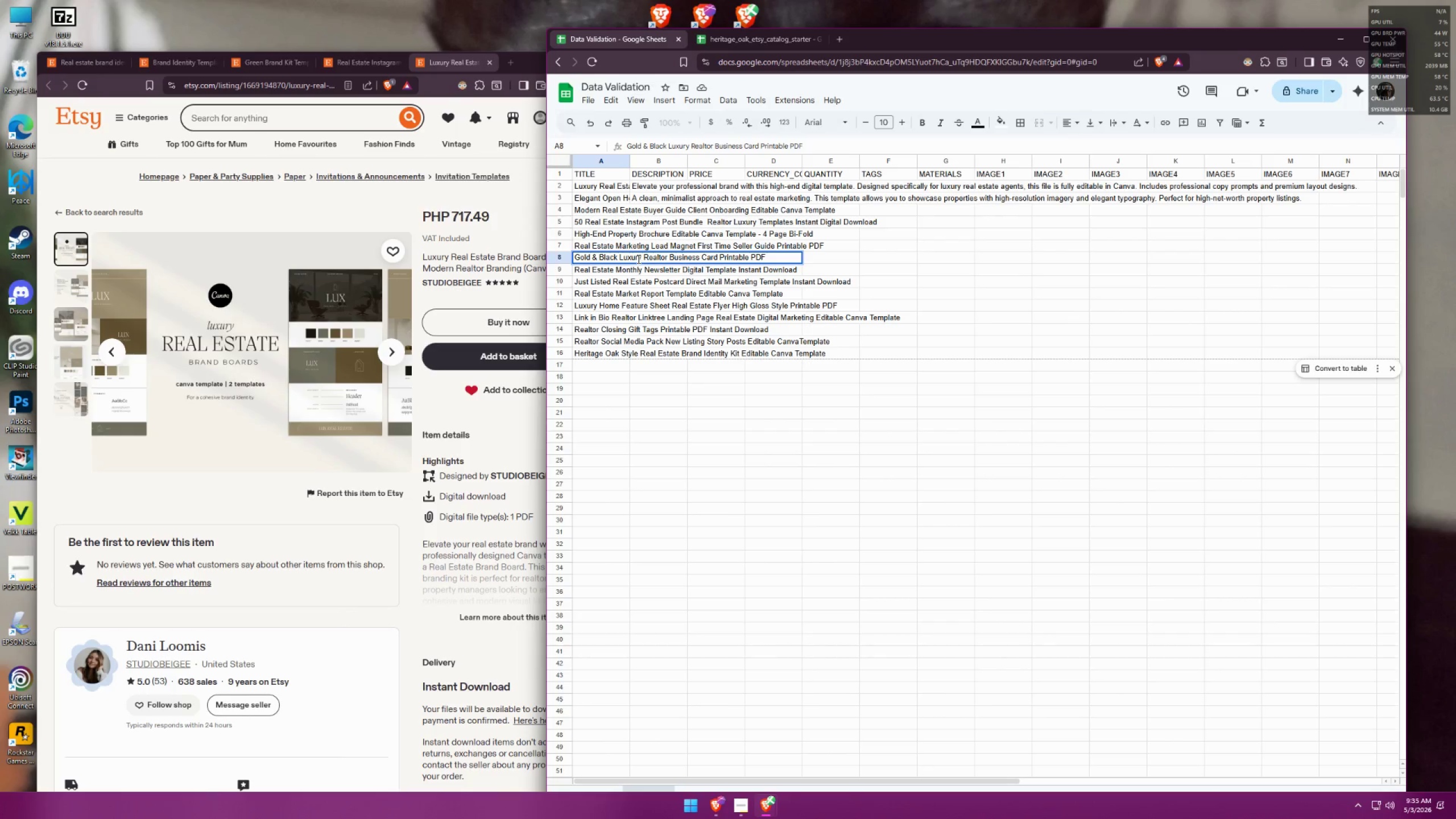 
type( Design)
 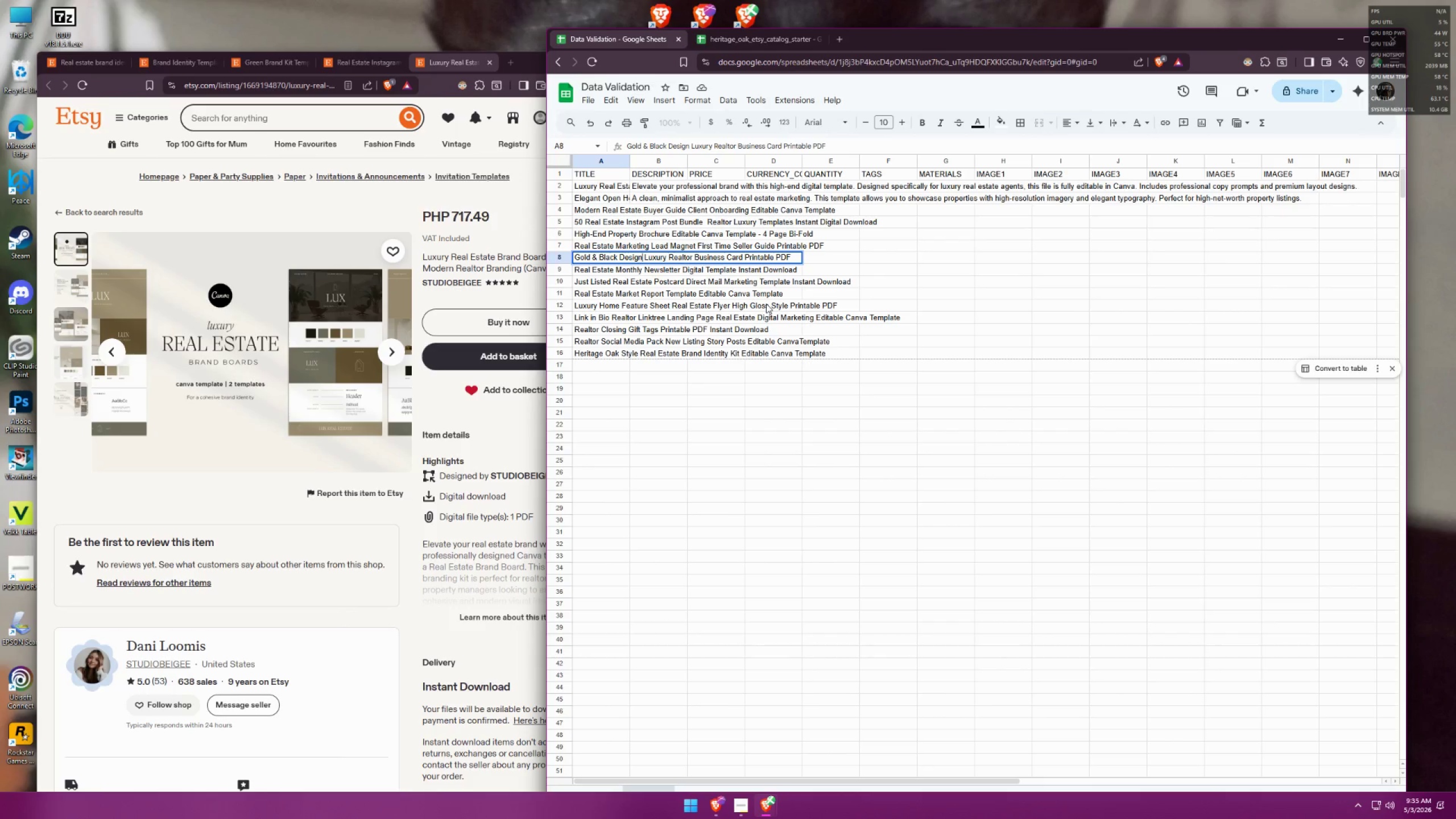 
wait(8.29)
 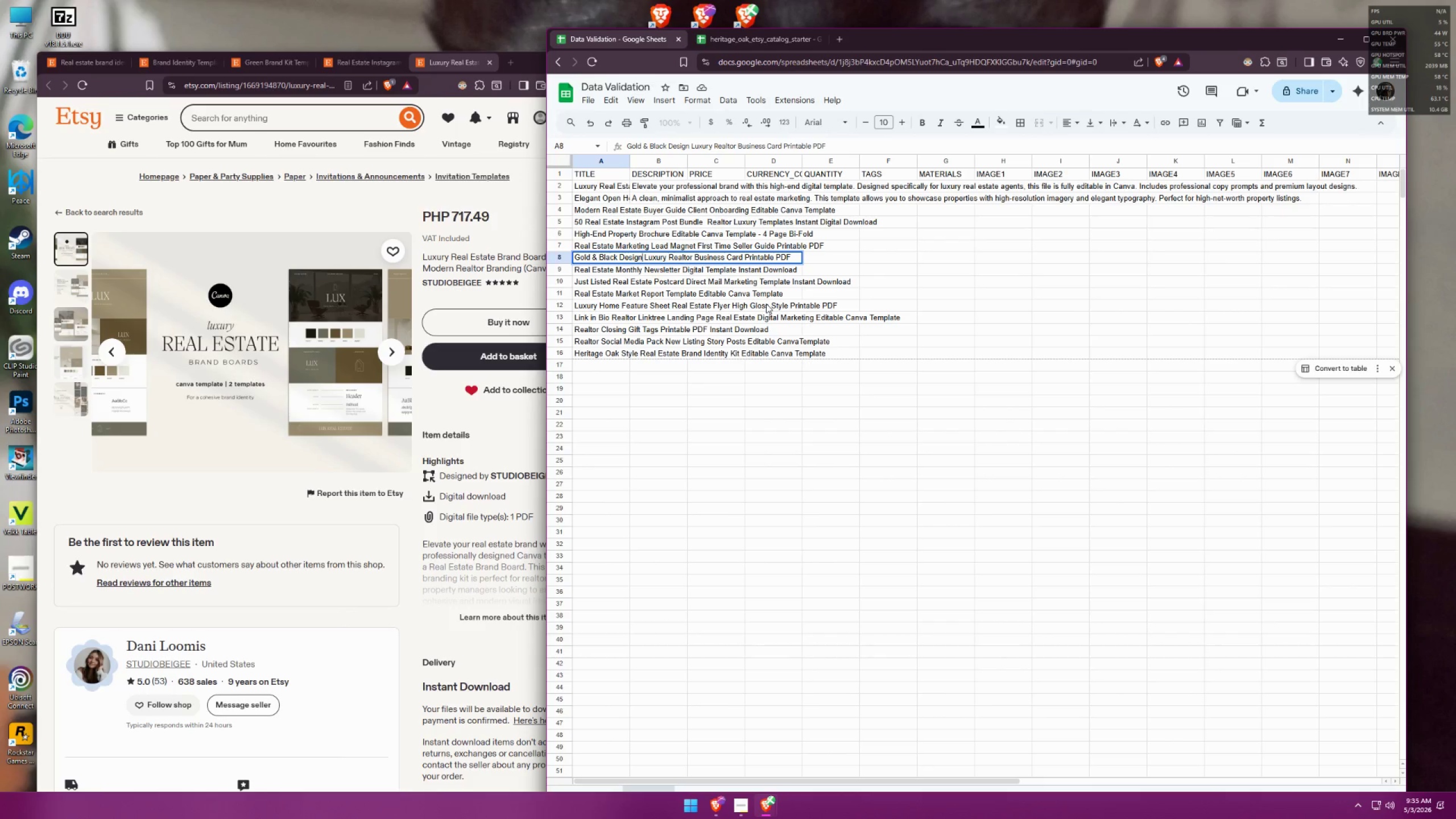 
left_click([484, 427])
 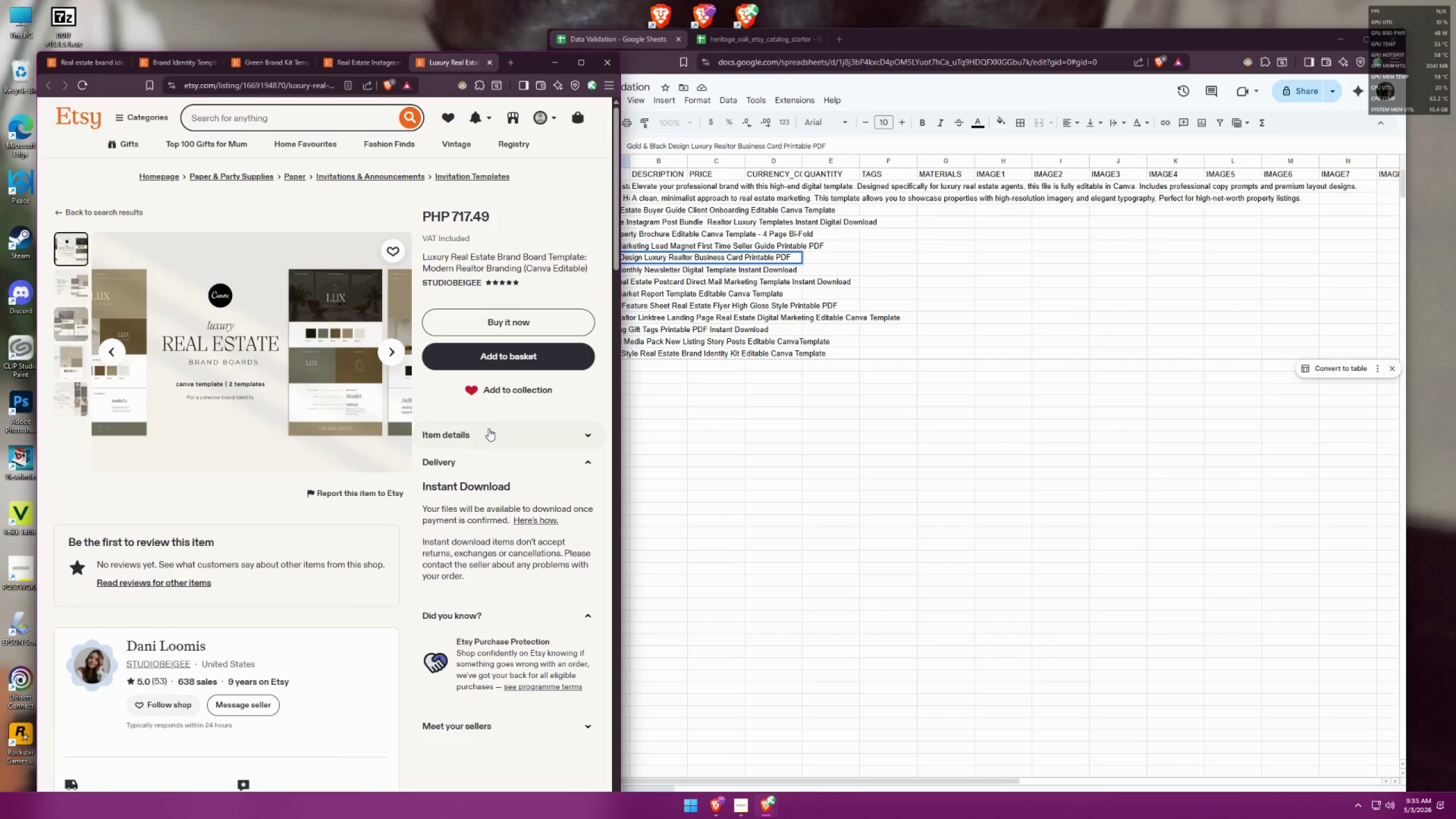 
left_click([490, 427])
 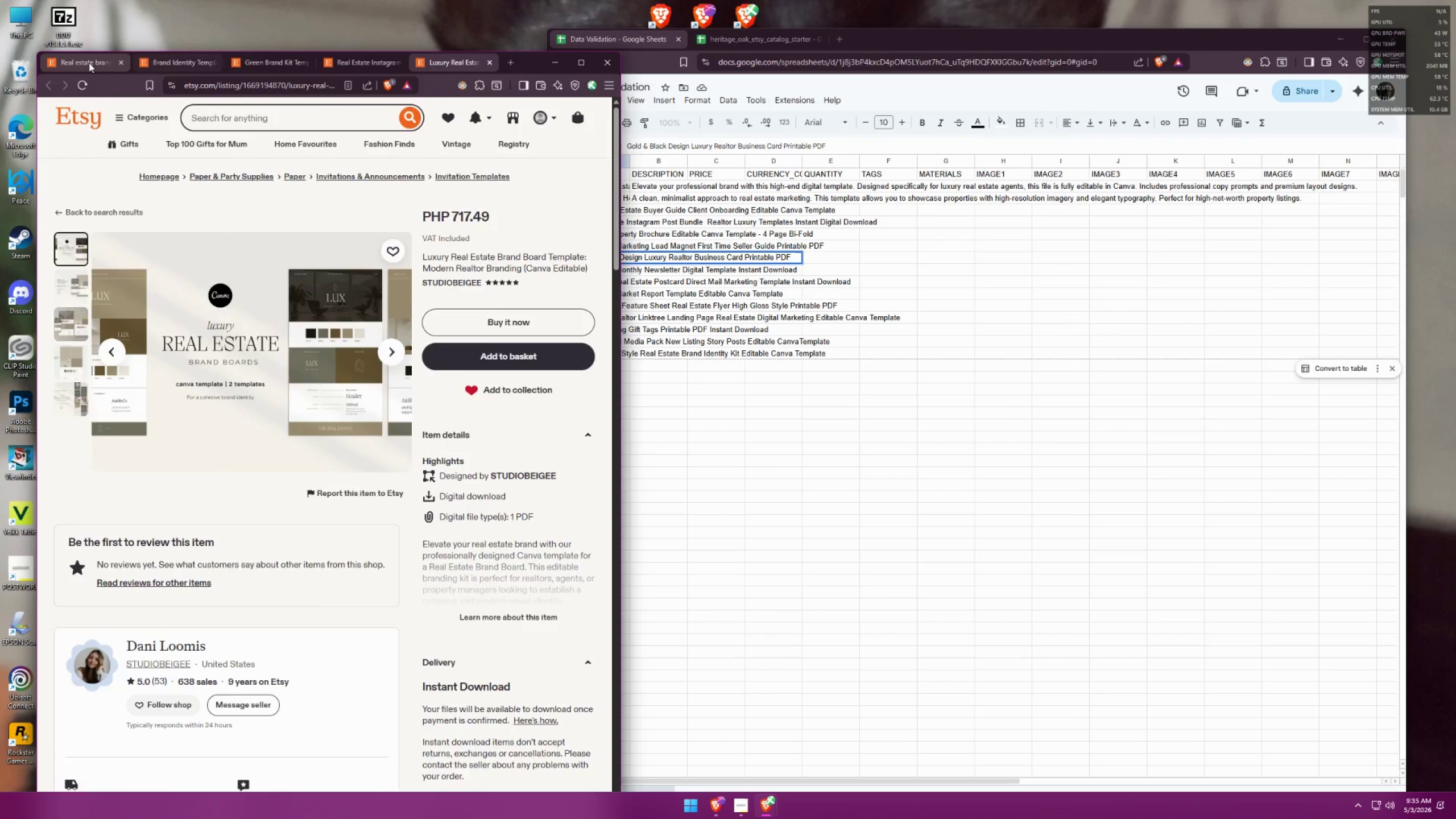 
wait(6.0)
 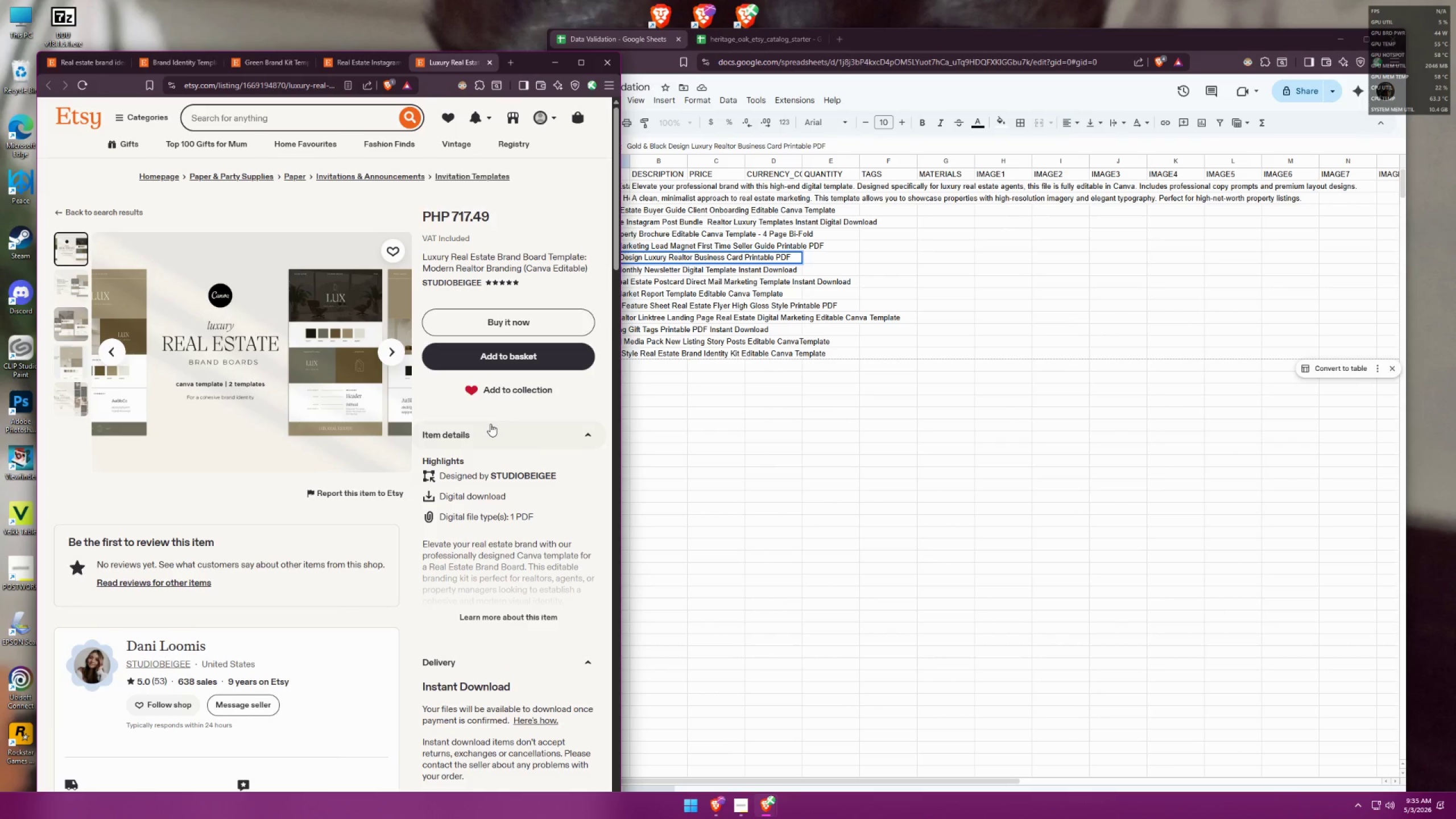 
scroll: coordinate [358, 438], scroll_direction: down, amount: 5.0
 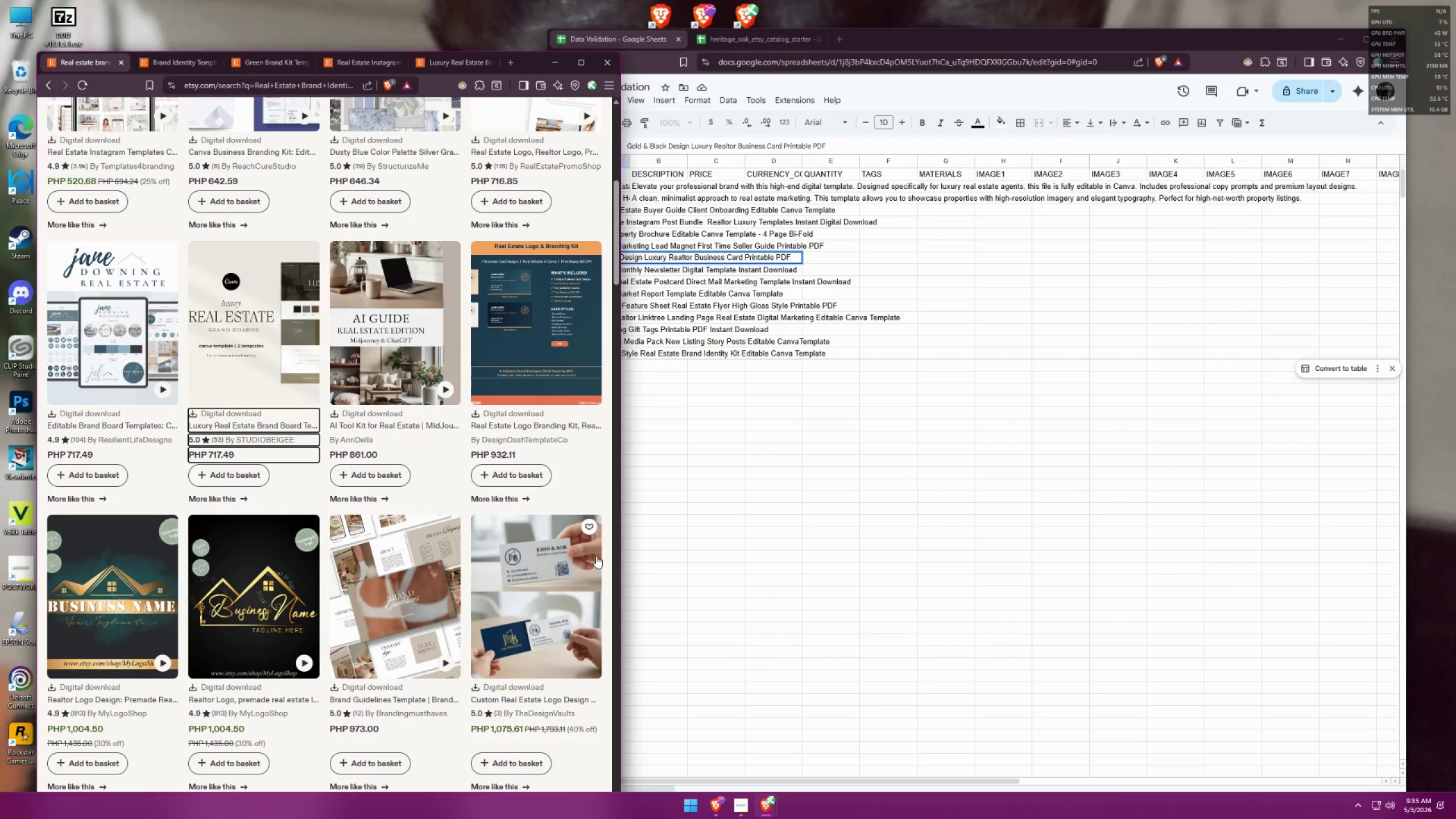 
wait(10.09)
 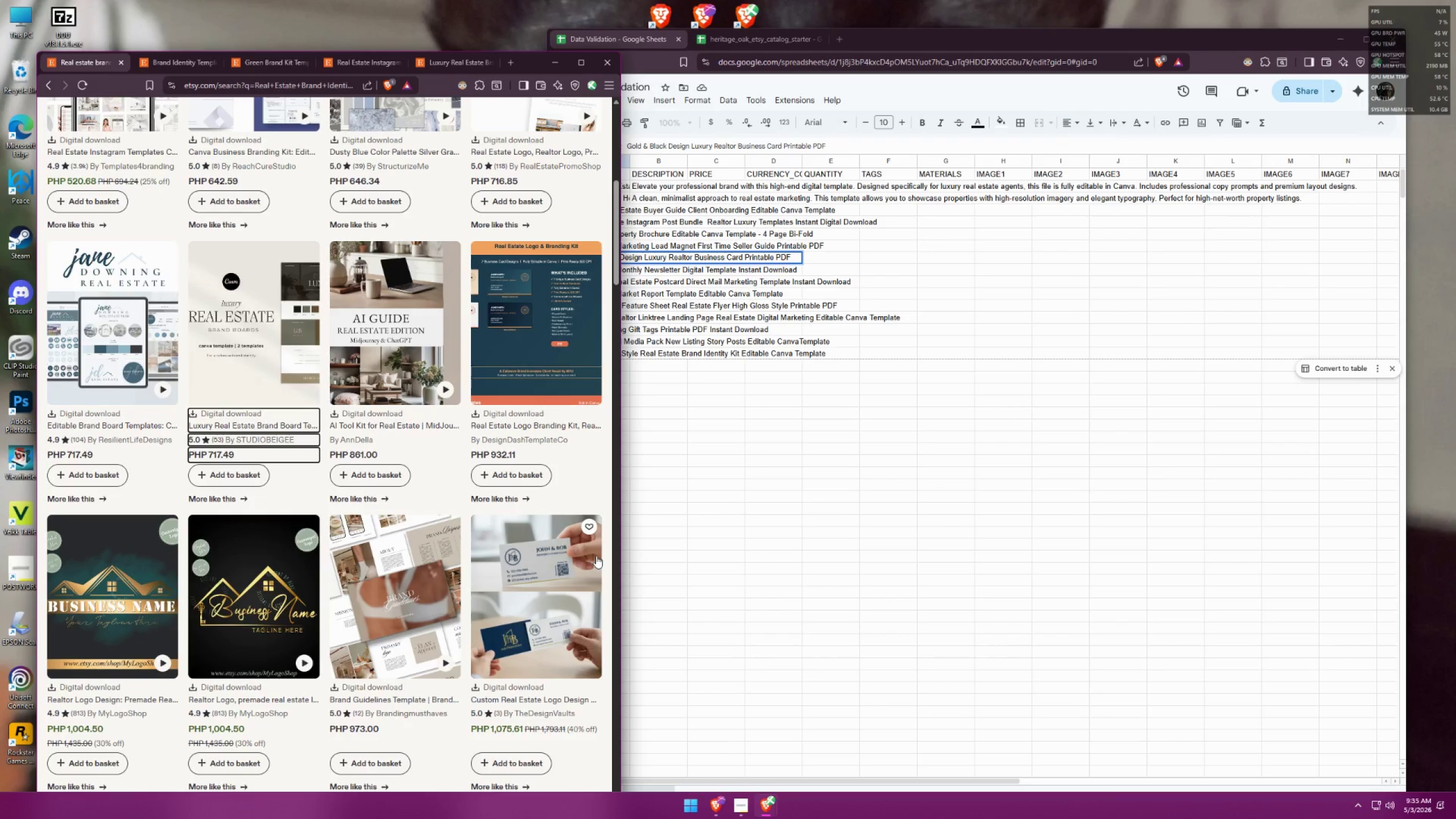 
left_click([658, 403])
 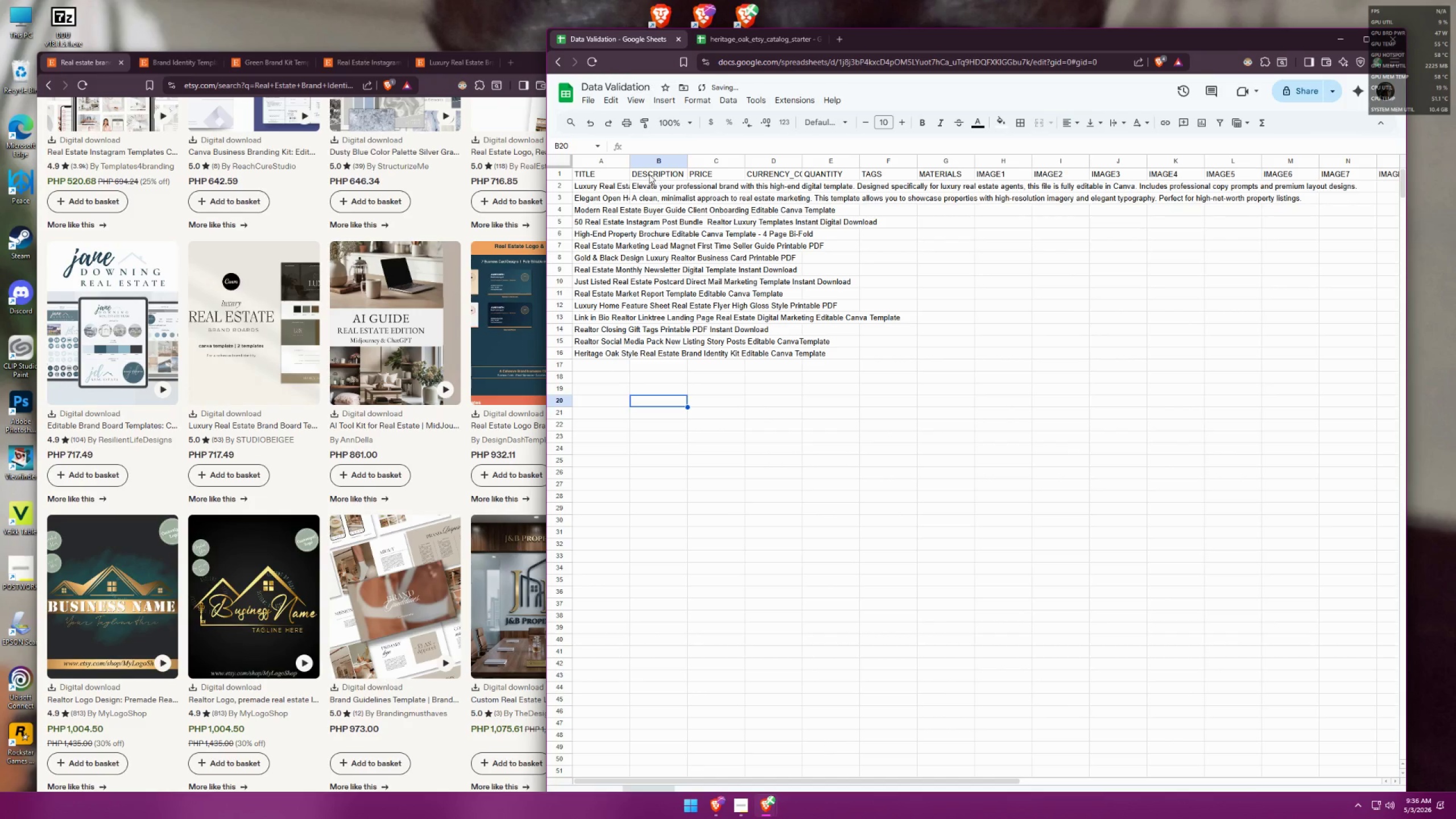 
left_click([741, 39])
 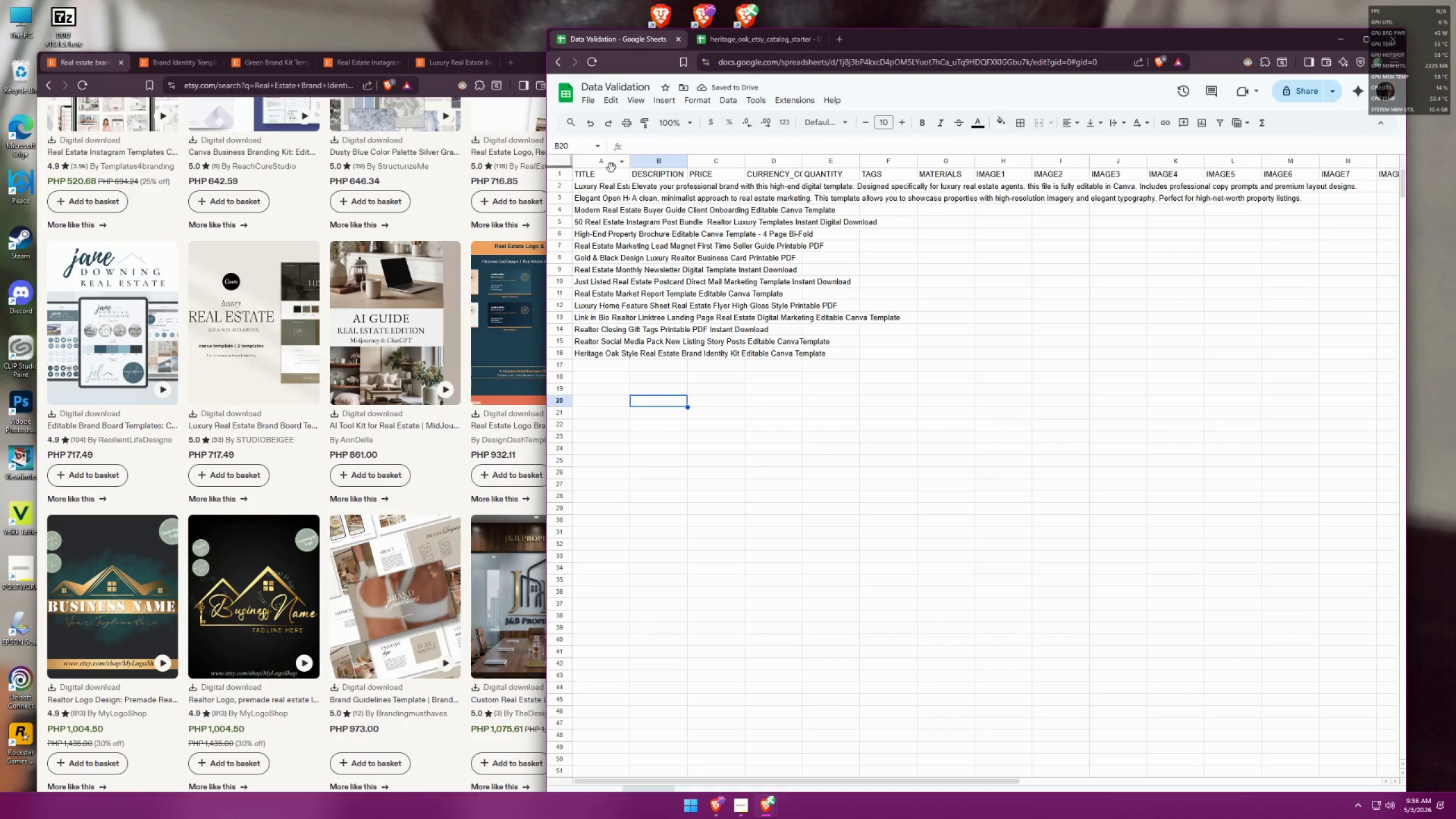 
double_click([604, 182])
 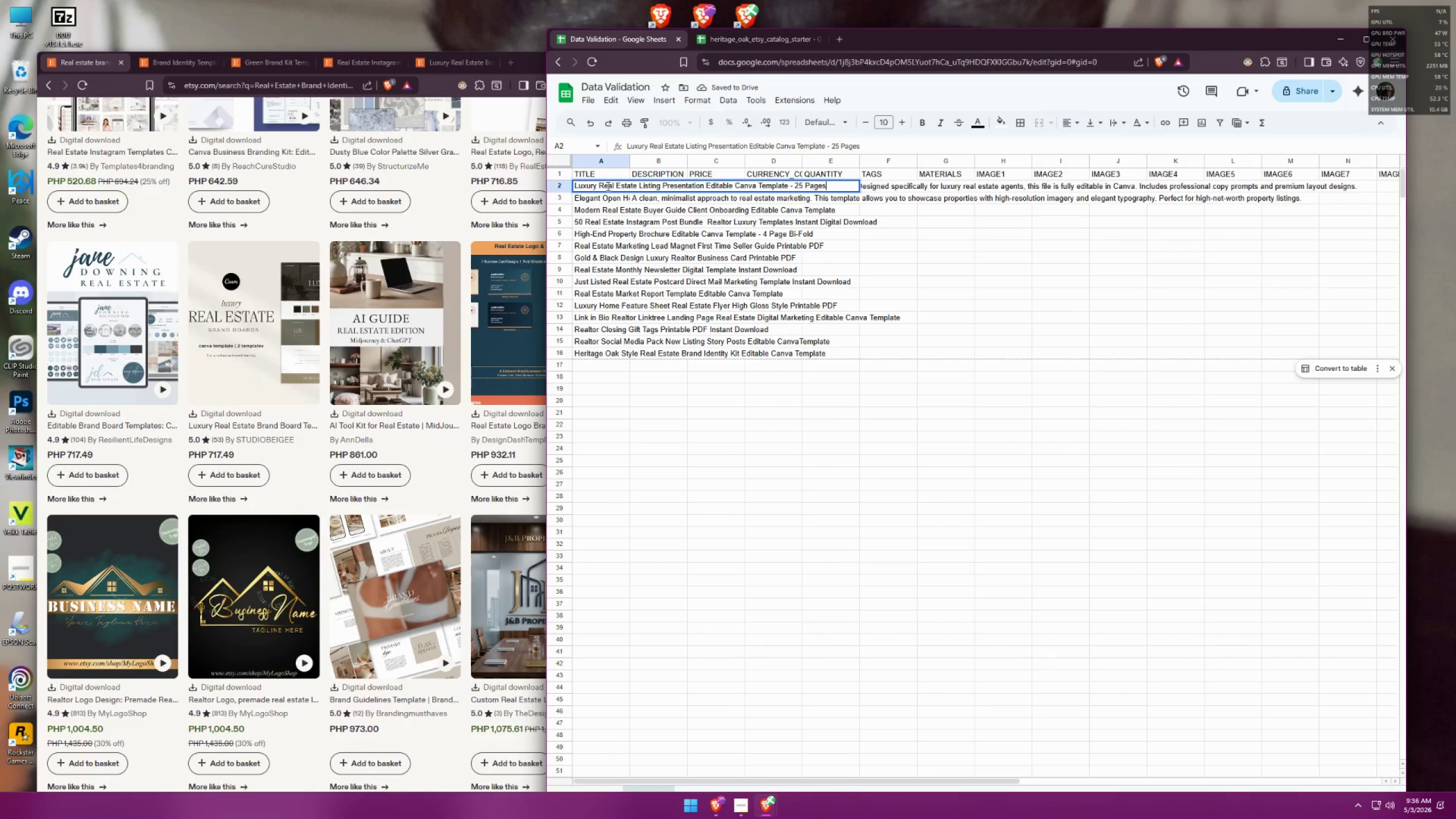 
double_click([607, 186])
 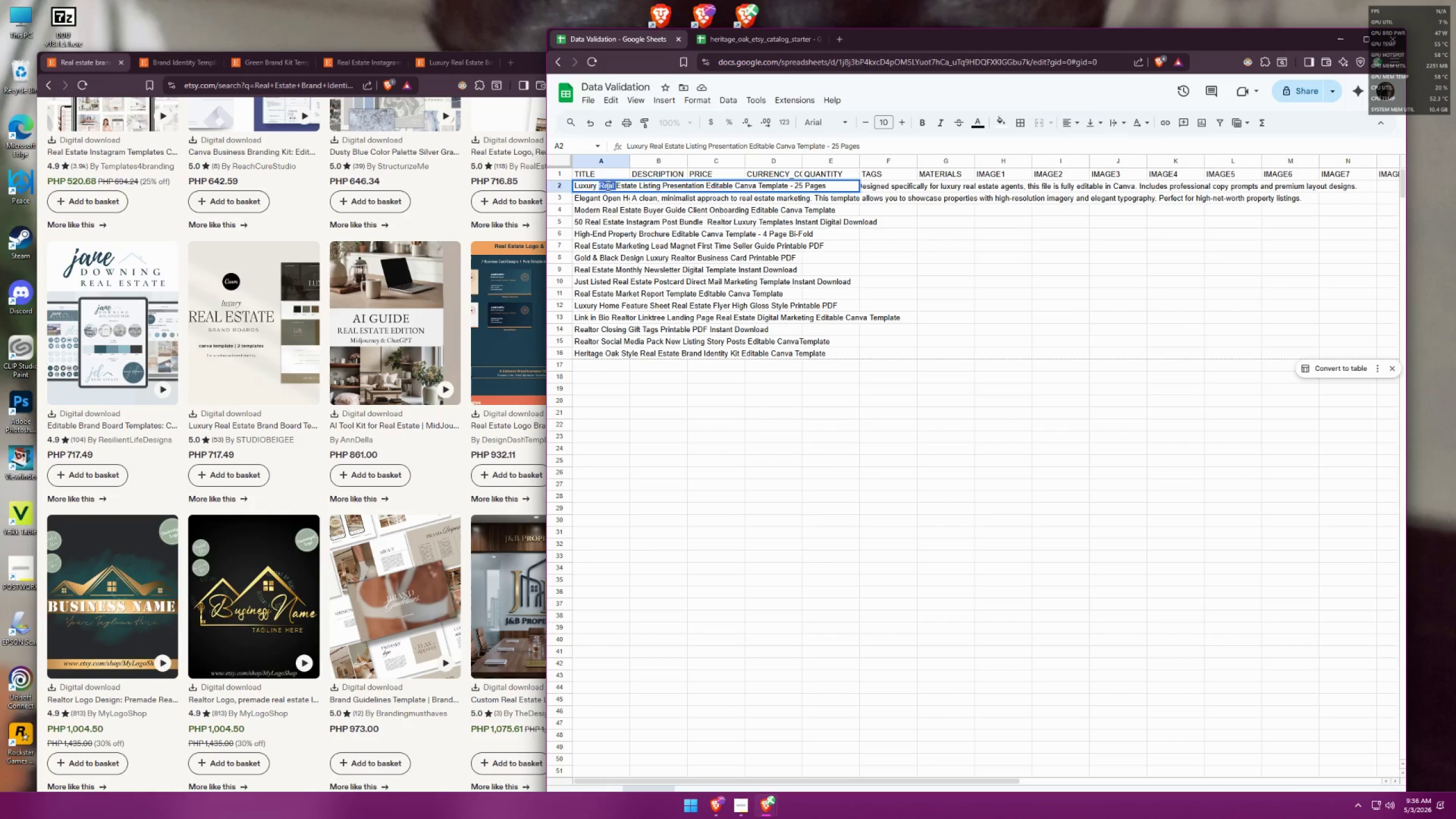 
triple_click([607, 186])
 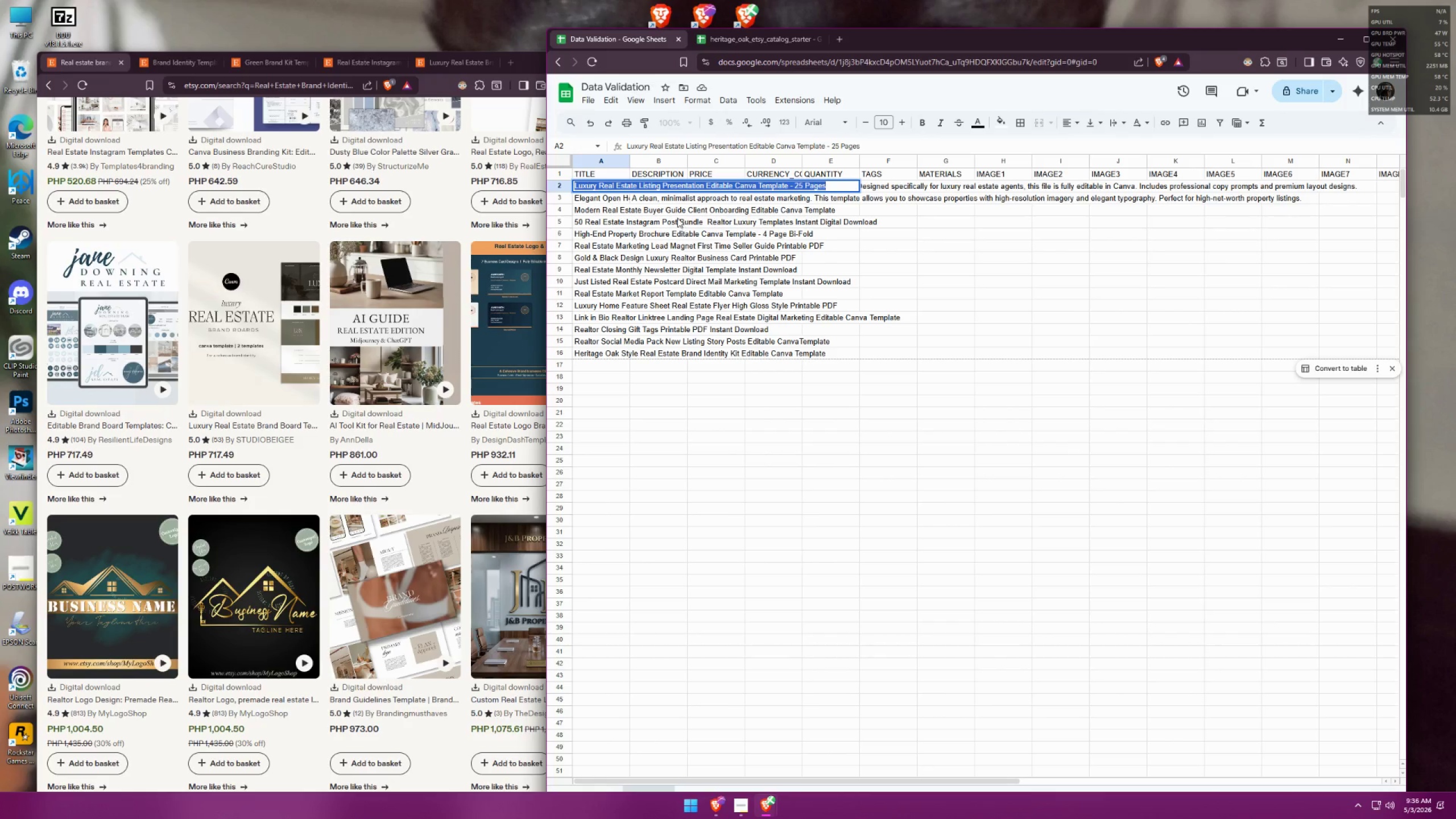 
left_click([672, 210])
 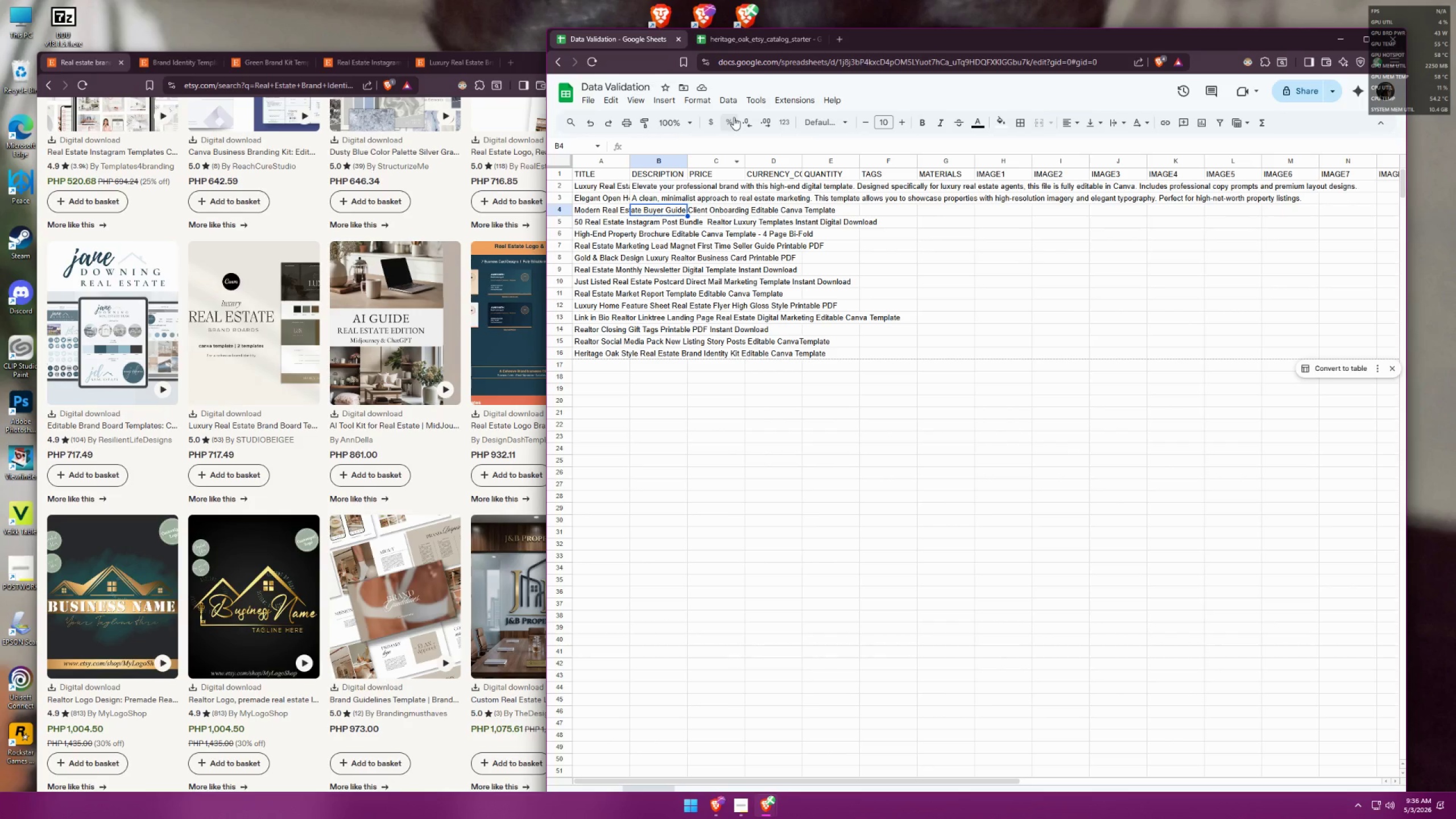 
left_click([752, 39])
 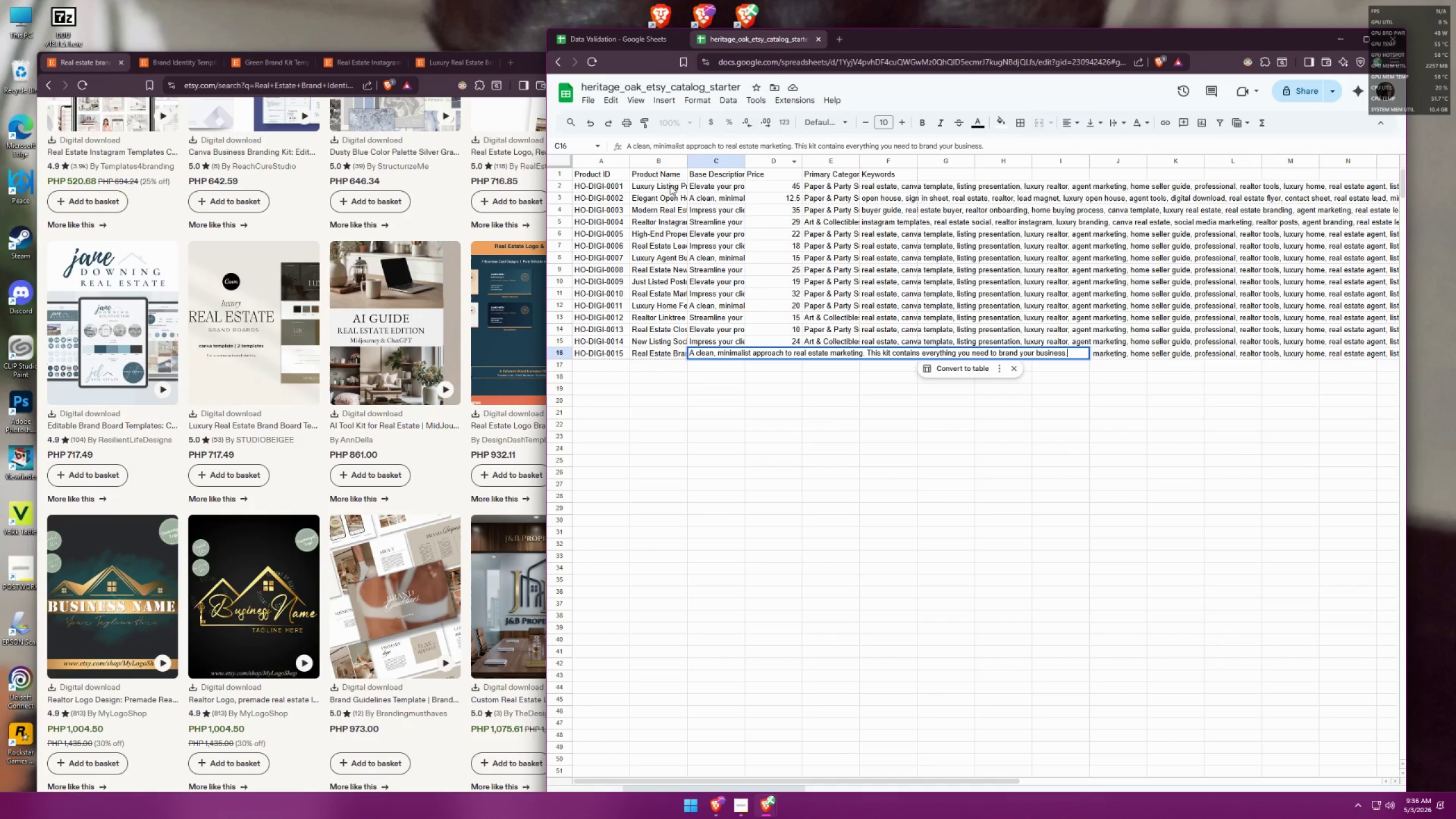 
double_click([719, 184])
 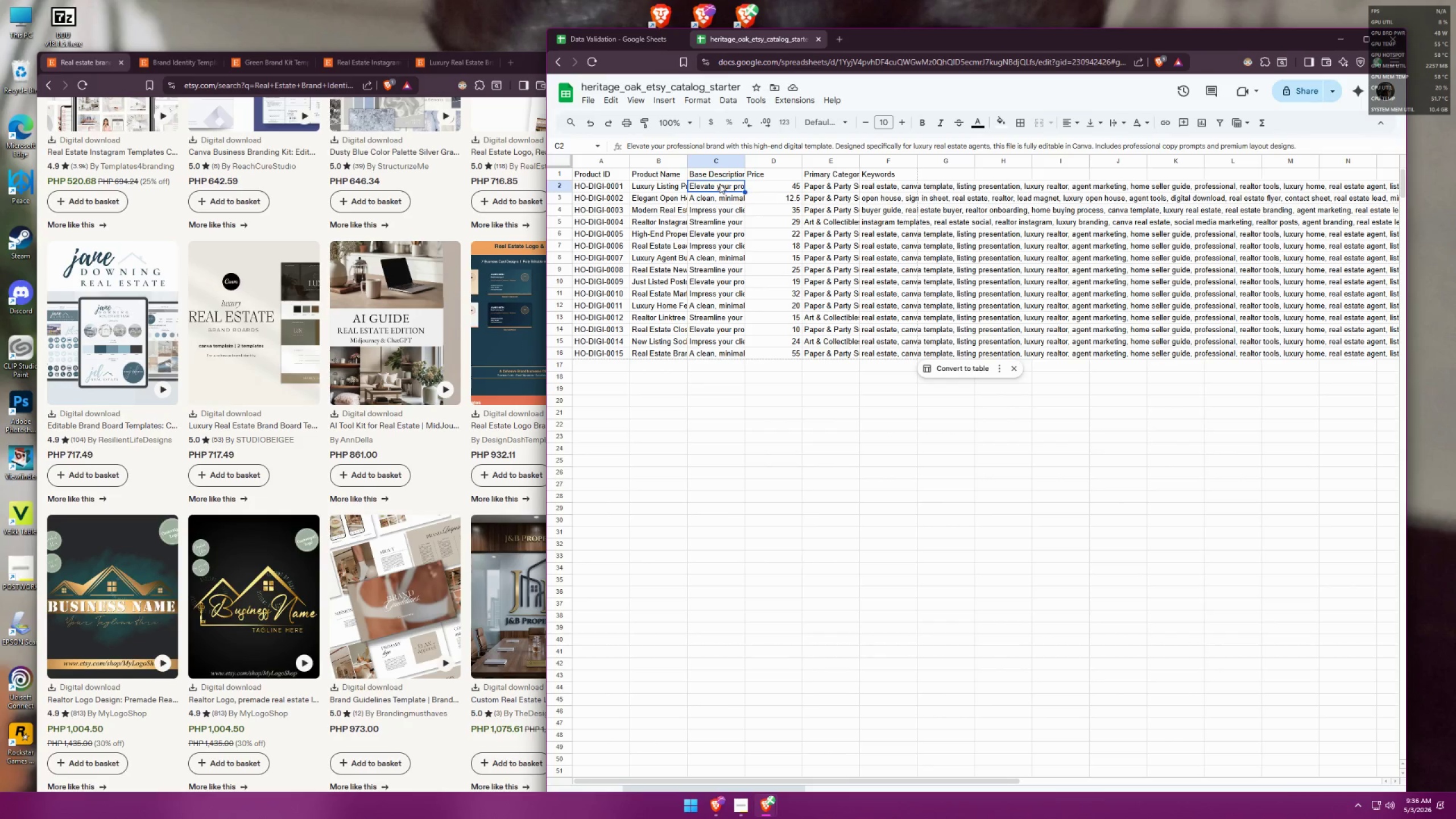 
triple_click([719, 184])
 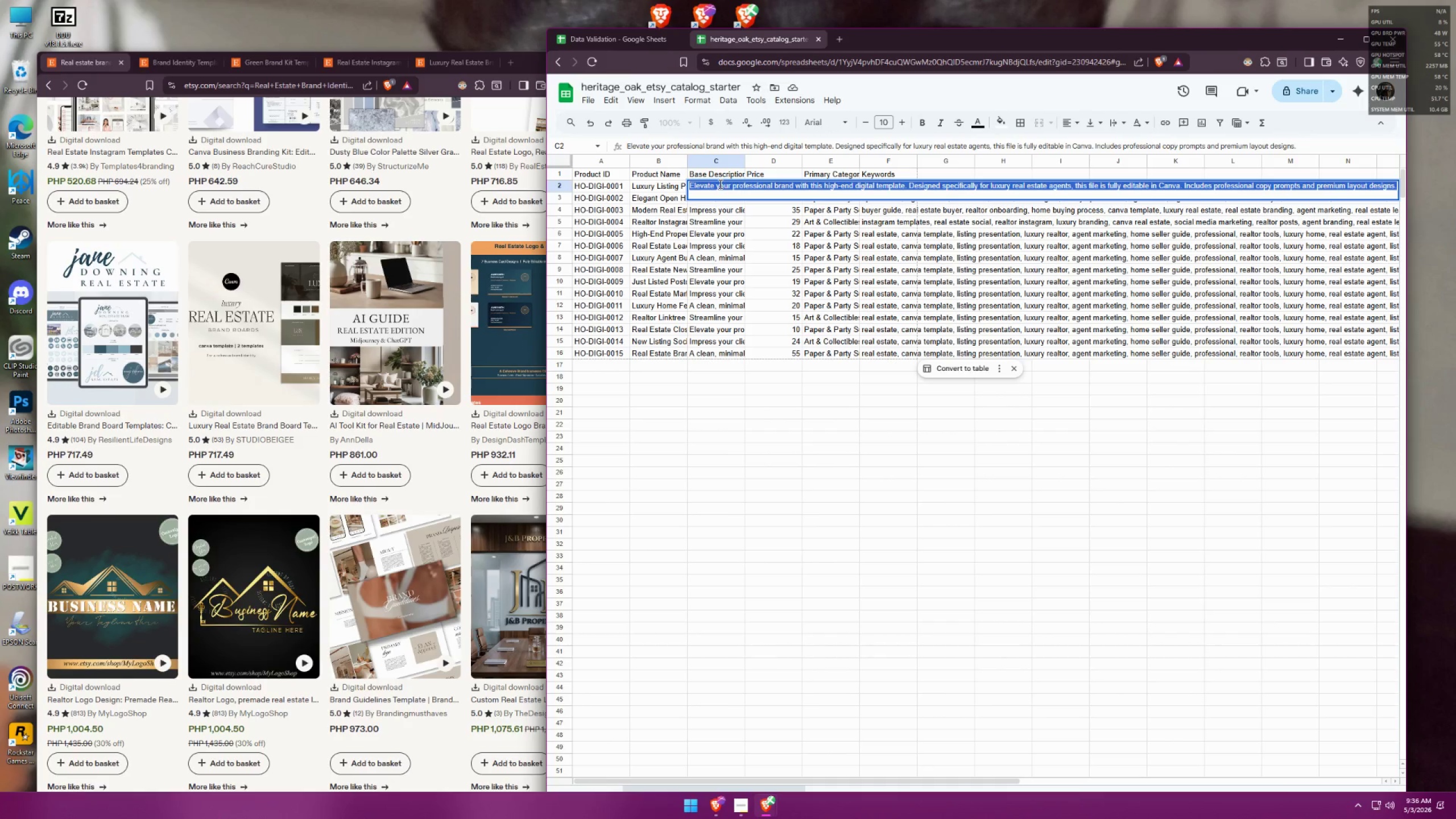 
key(Control+ControlLeft)
 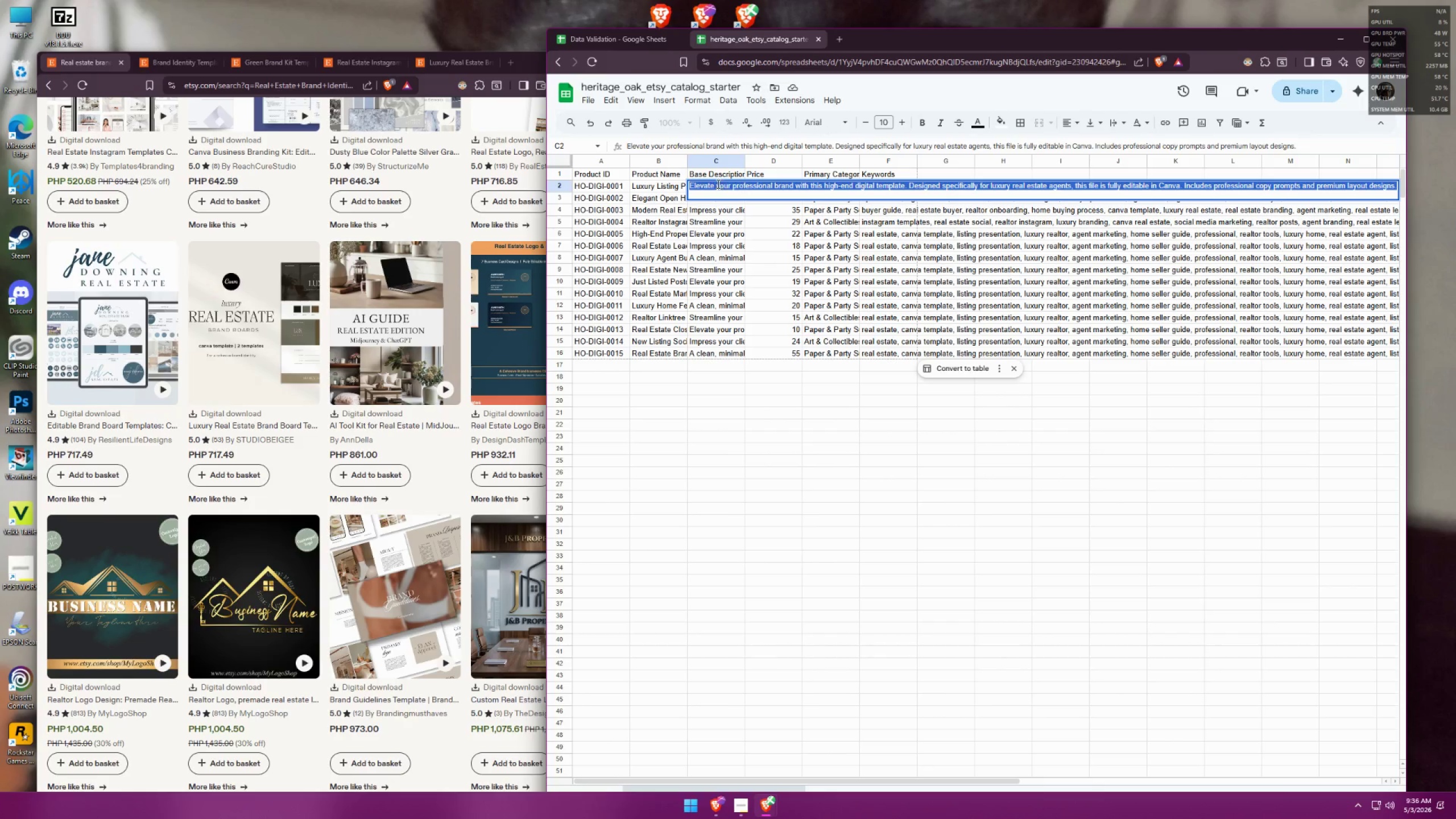 
key(Control+C)
 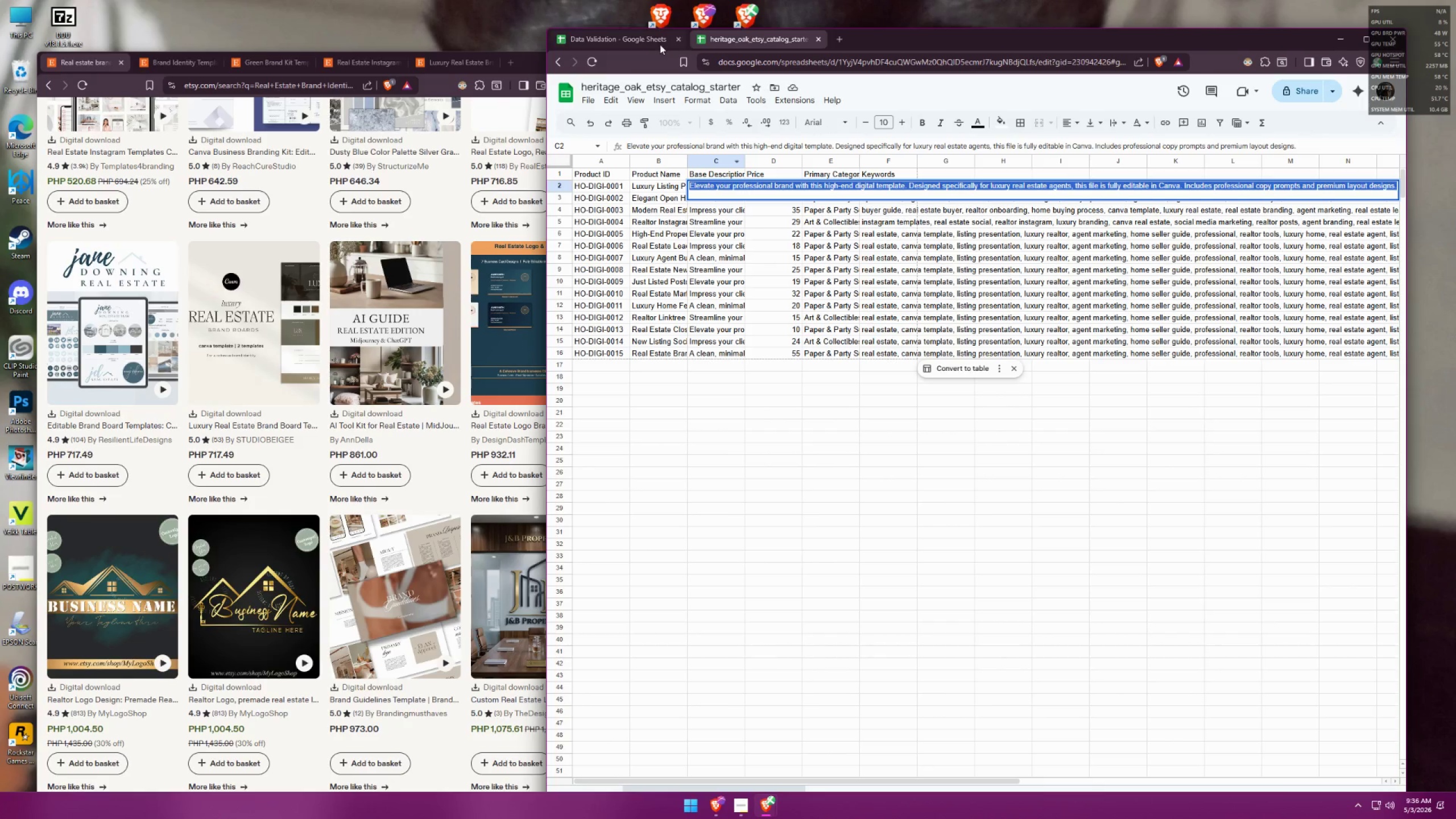 
left_click([652, 40])
 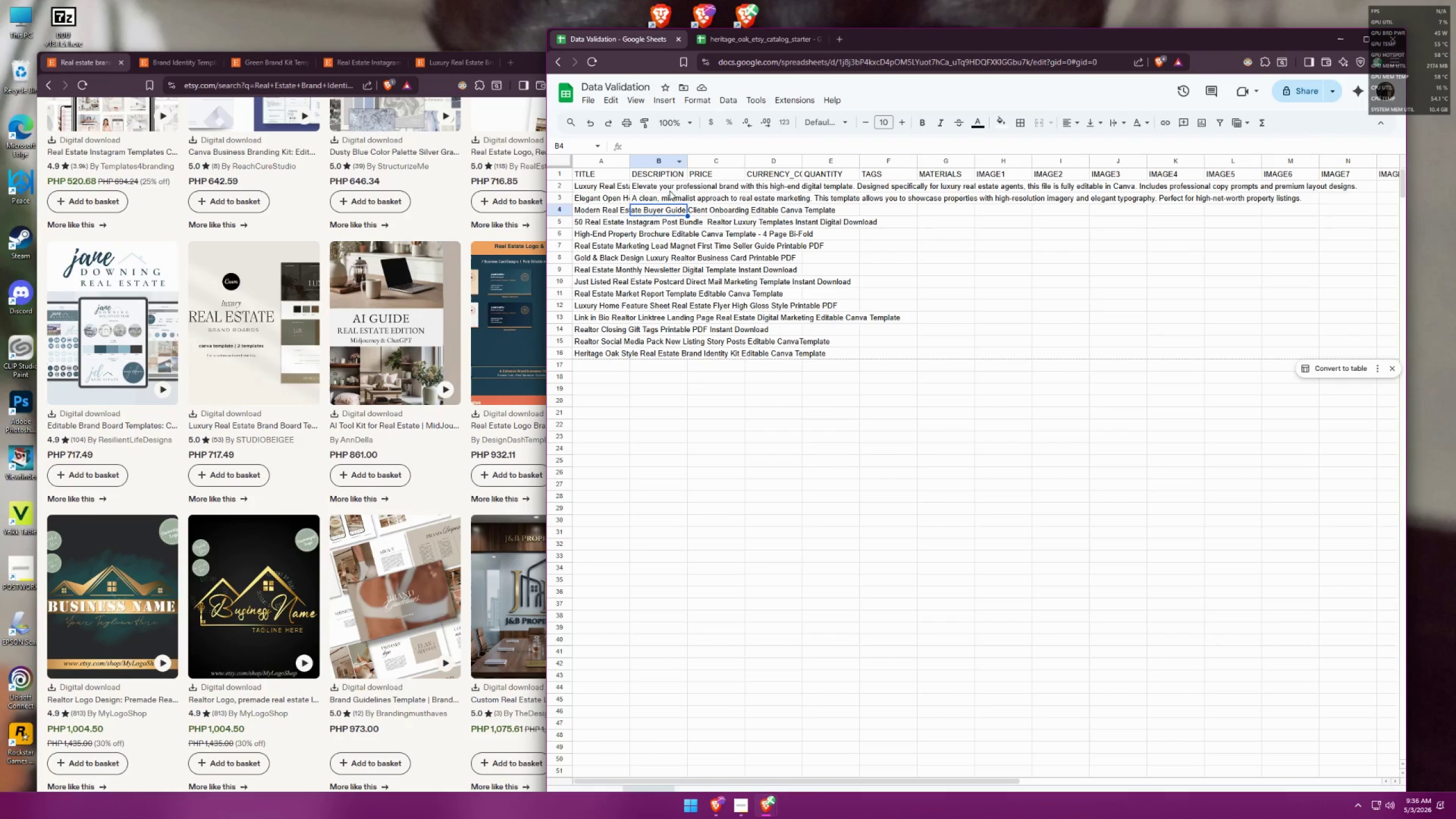 
double_click([668, 188])
 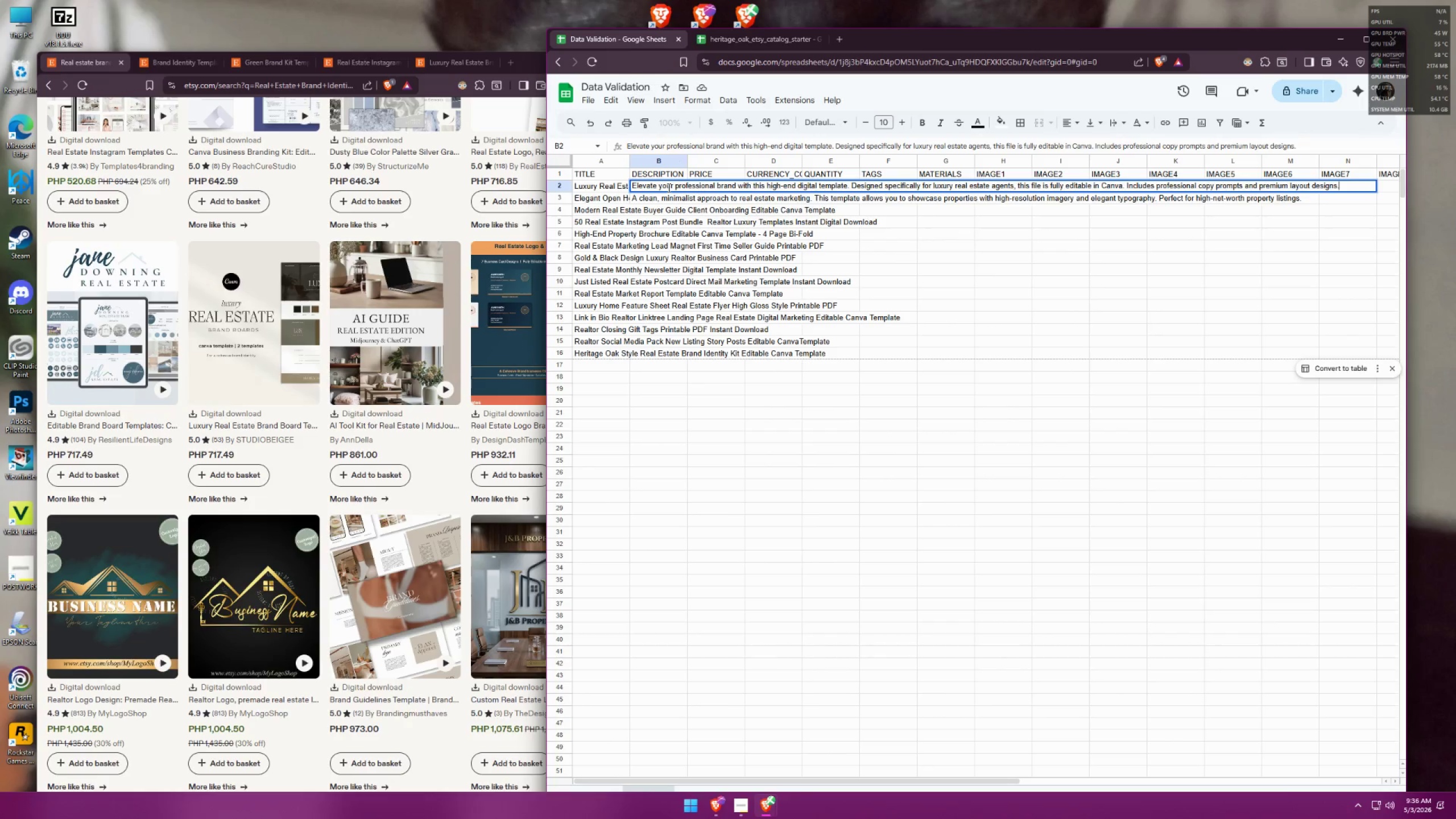 
hold_key(key=ControlLeft, duration=1.14)
 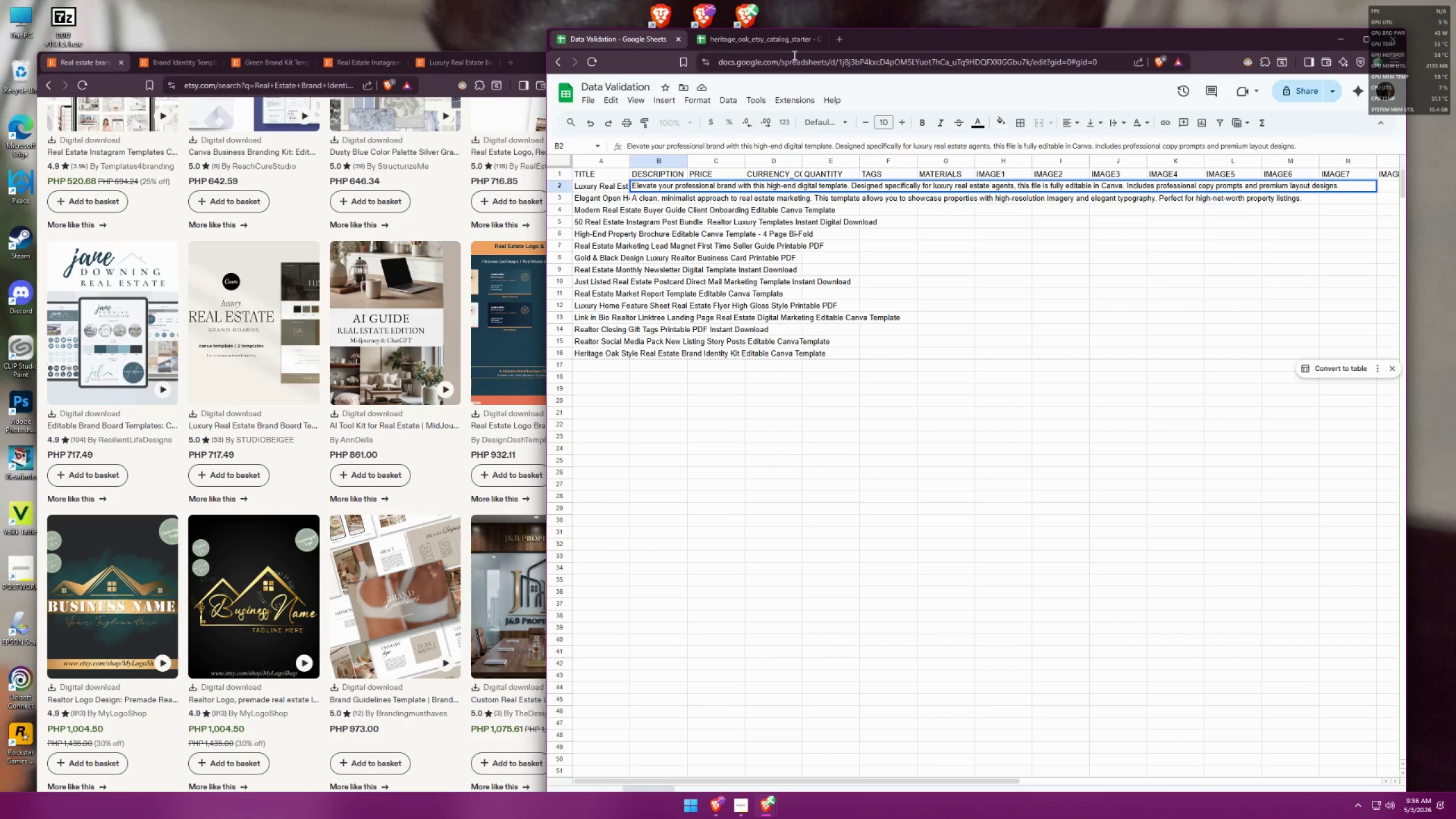 
wait(30.88)
 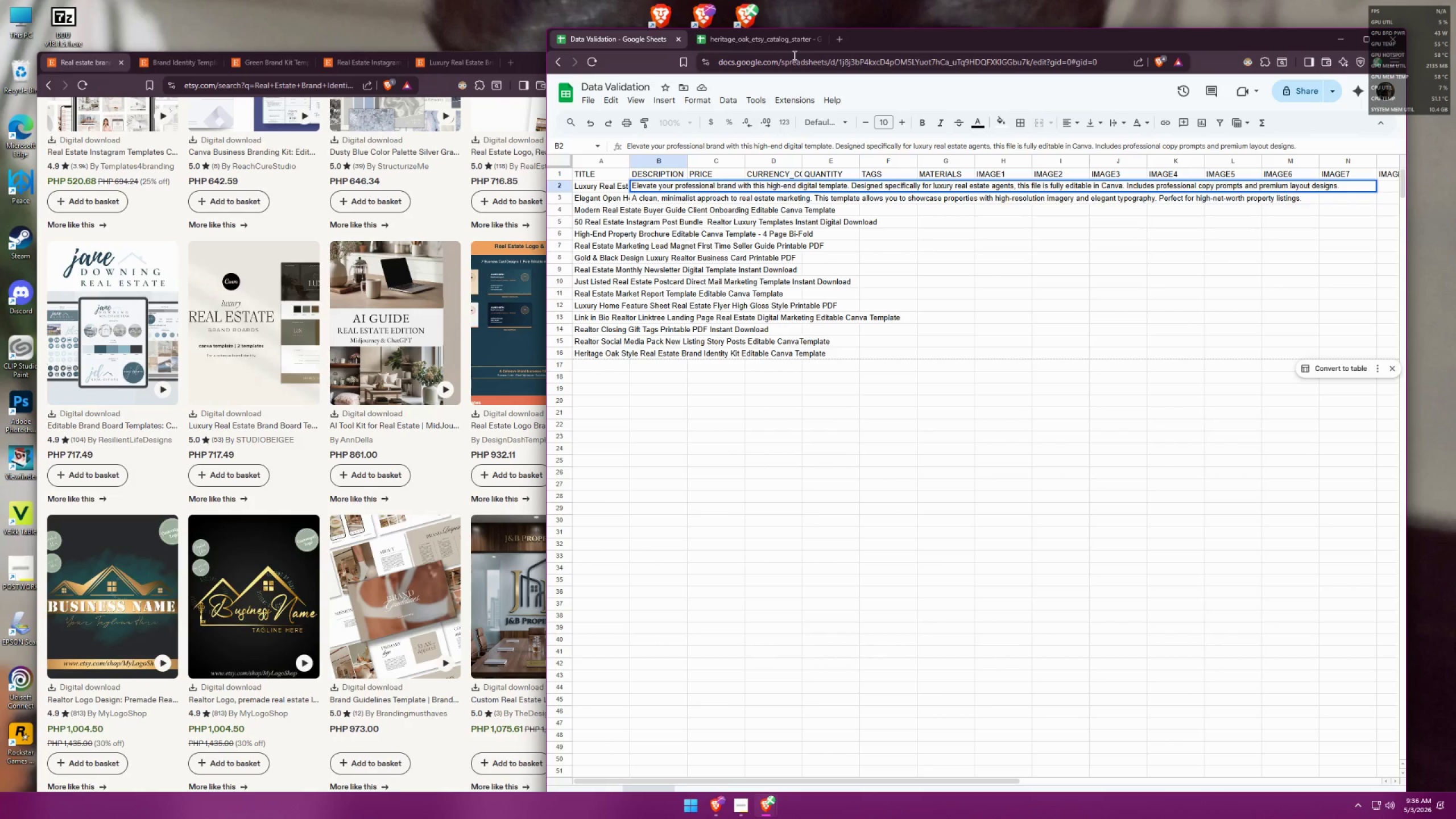 
left_click([742, 800])
 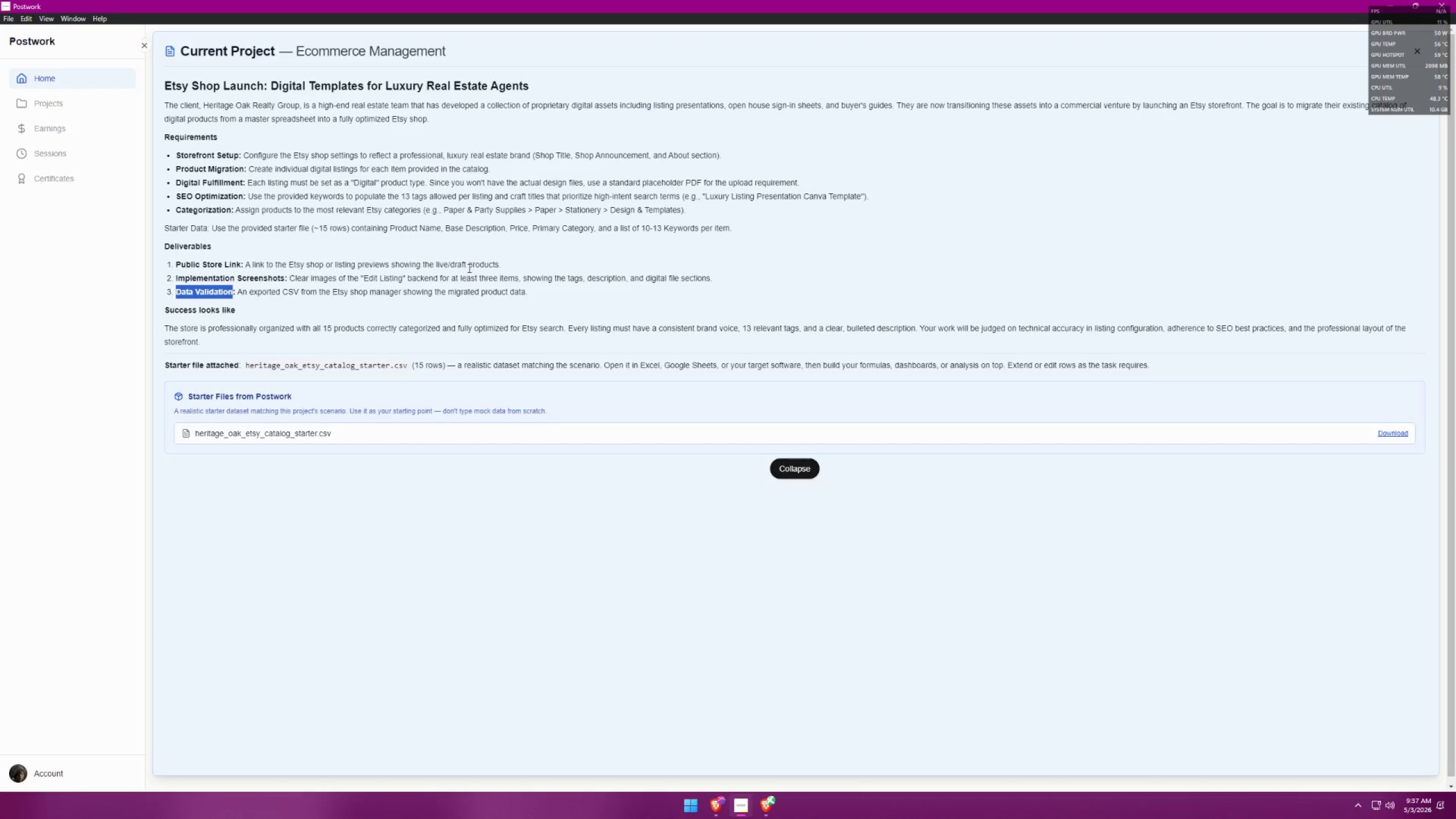 
wait(45.53)
 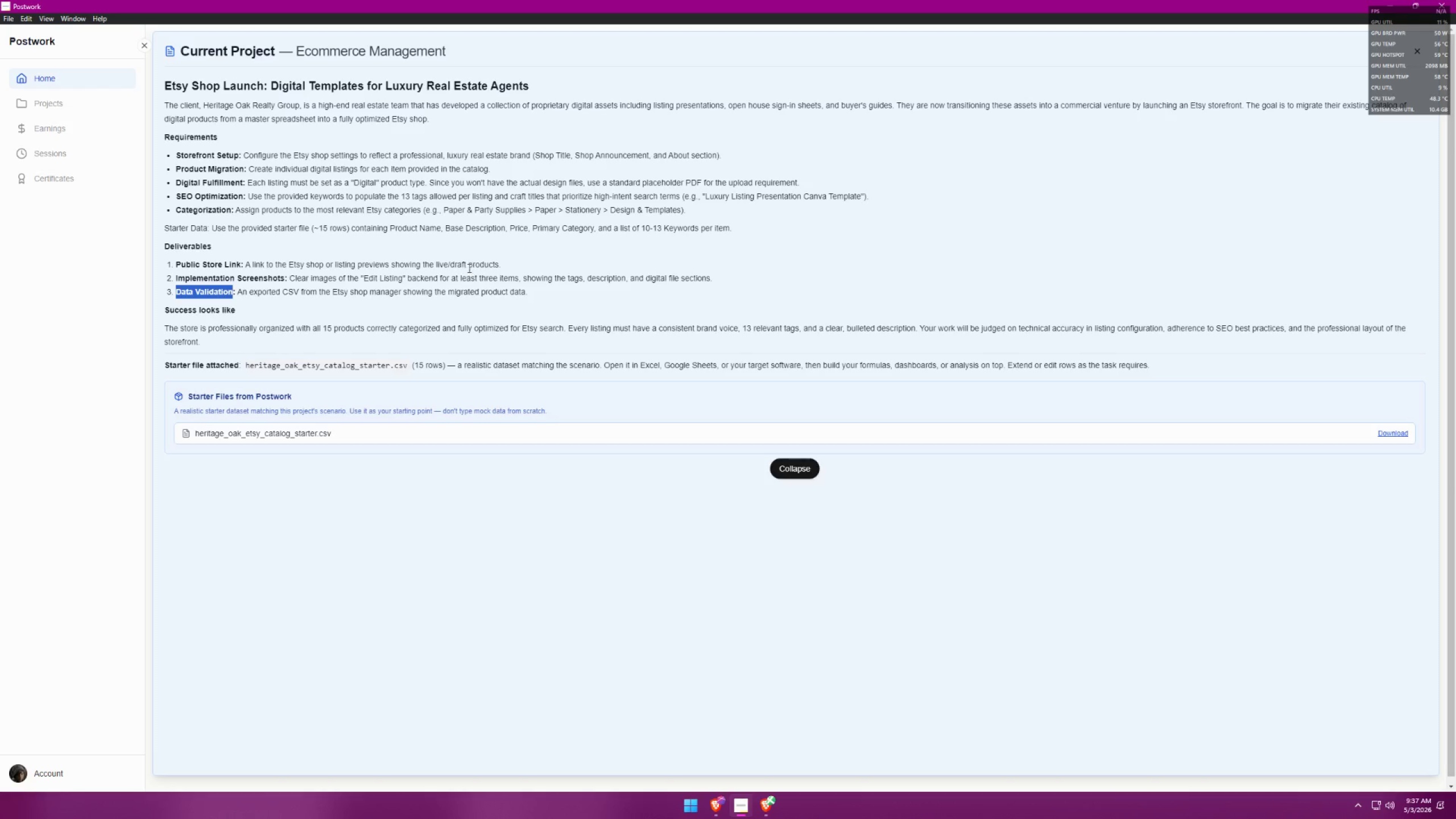 
double_click([766, 809])
 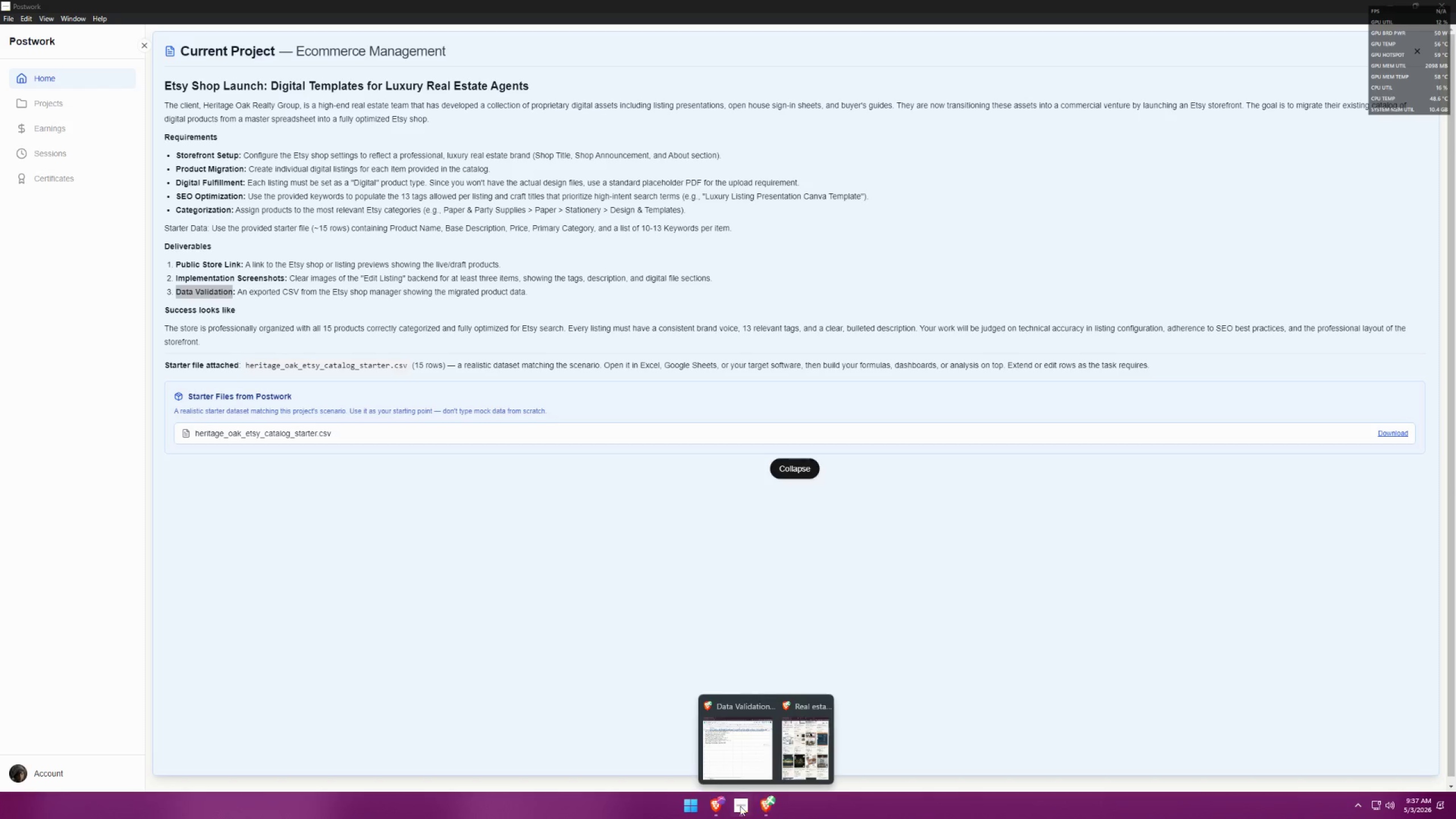 
triple_click([740, 805])
 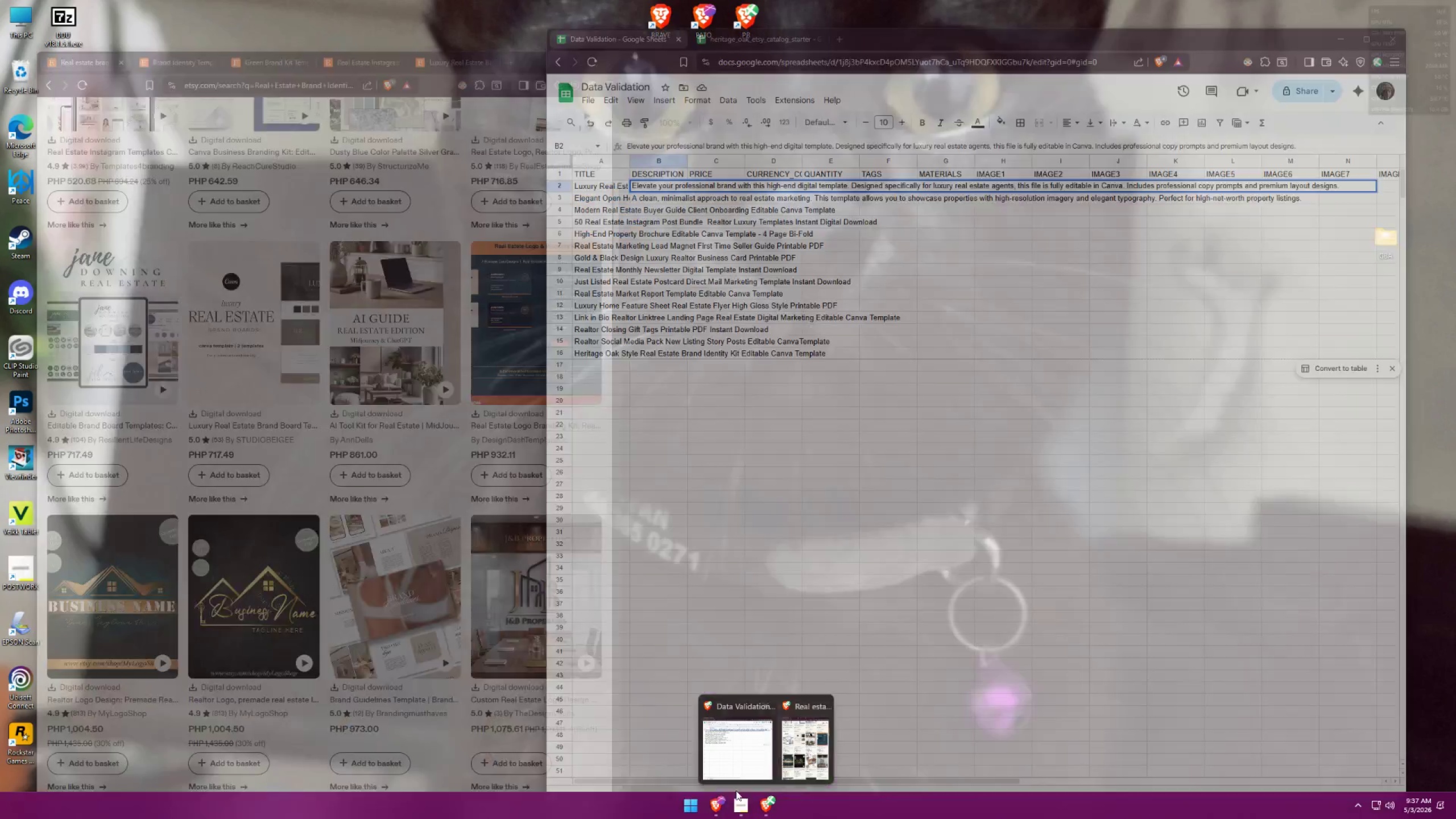 
left_click([825, 758])
 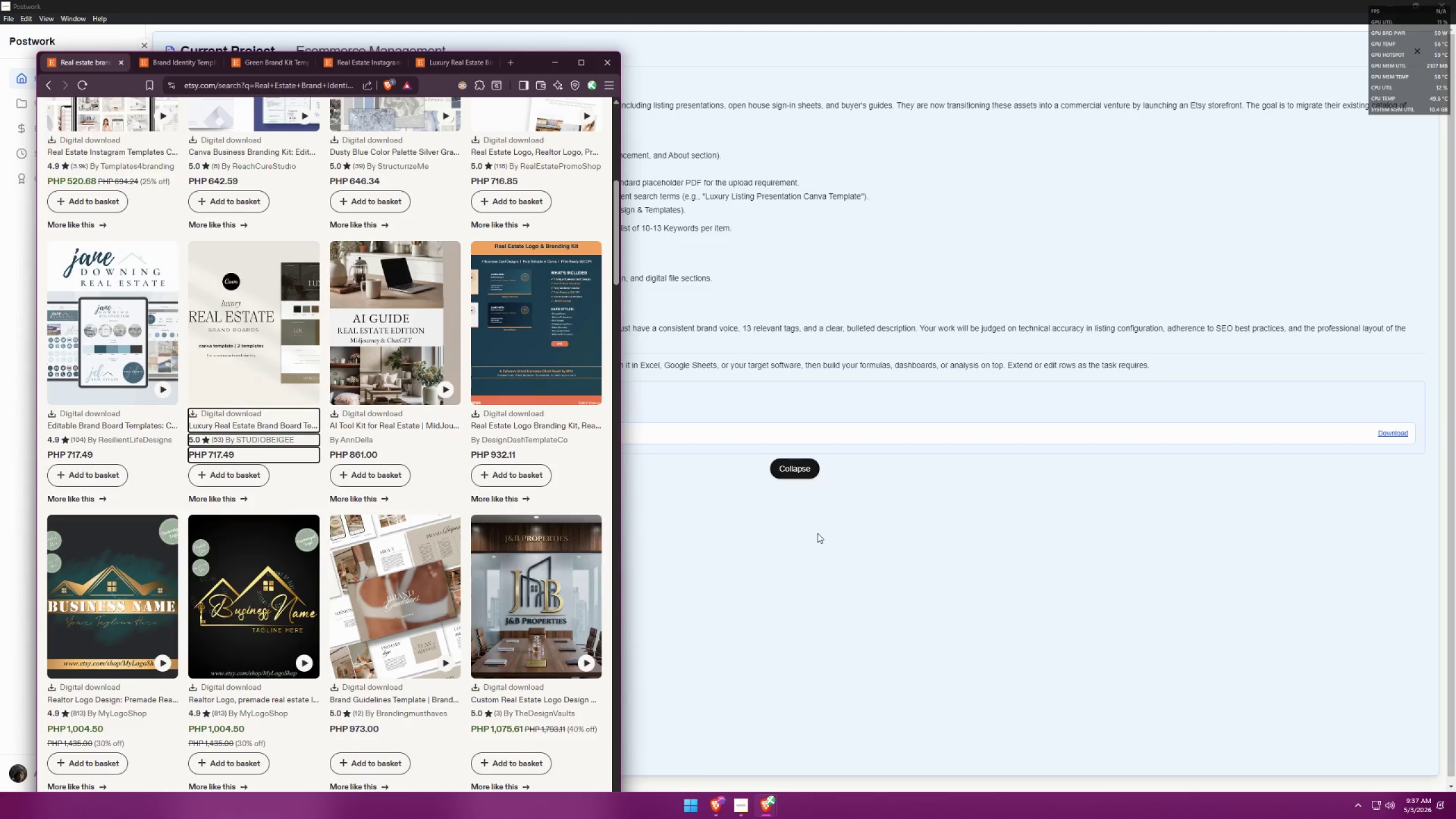 
wait(20.73)
 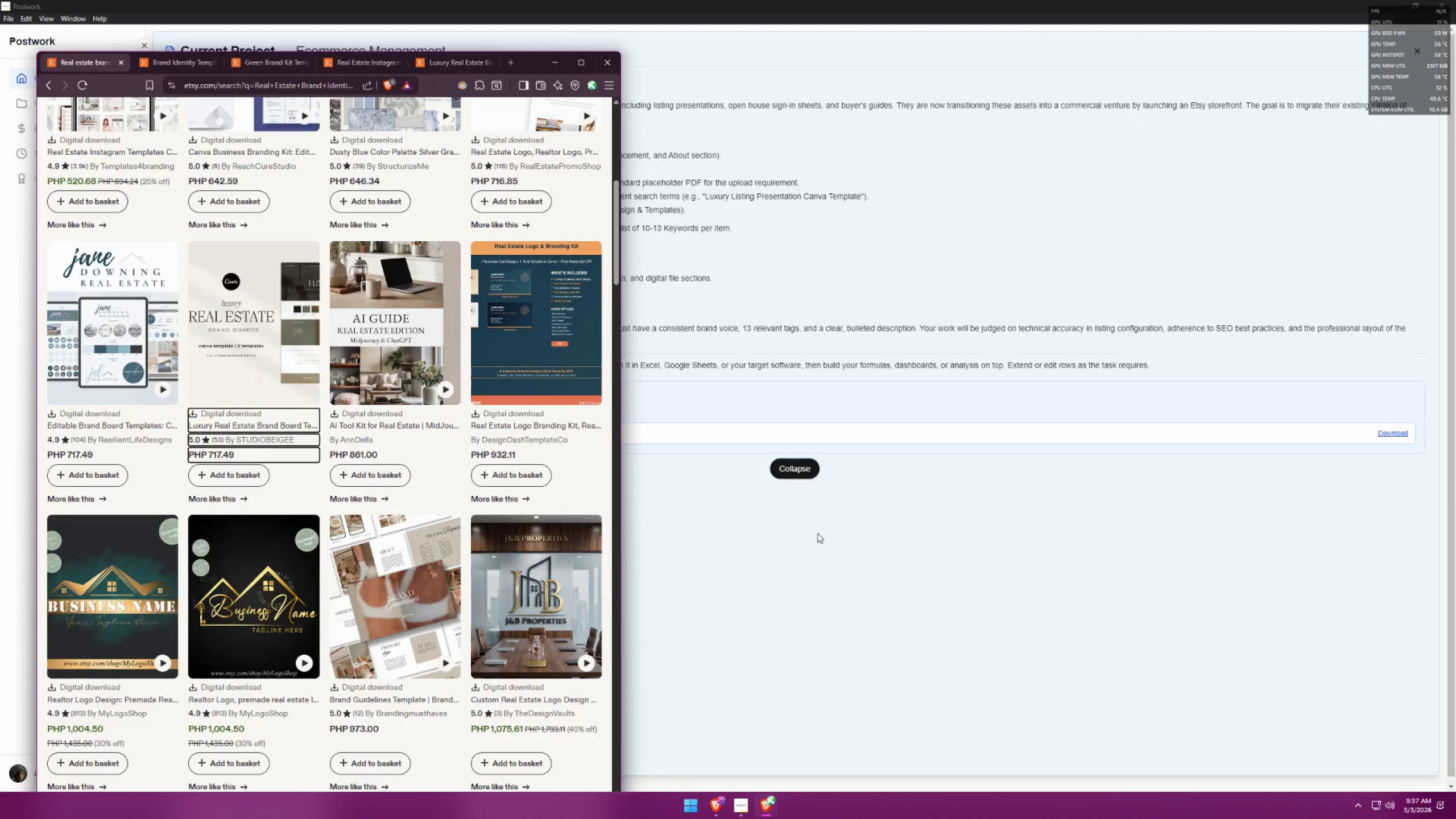 
mouse_move([306, 544])
 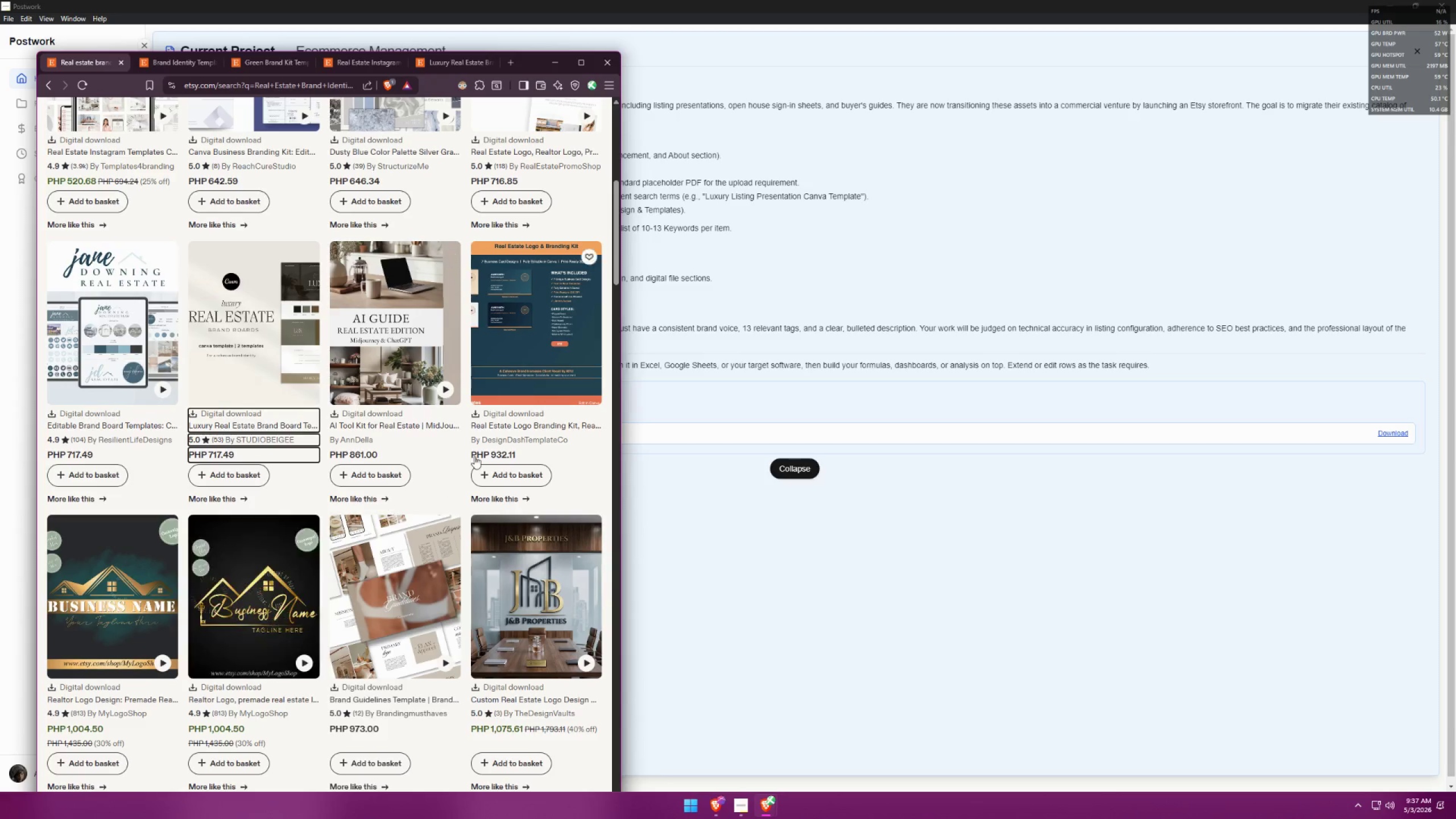 
scroll: coordinate [452, 415], scroll_direction: up, amount: 13.0